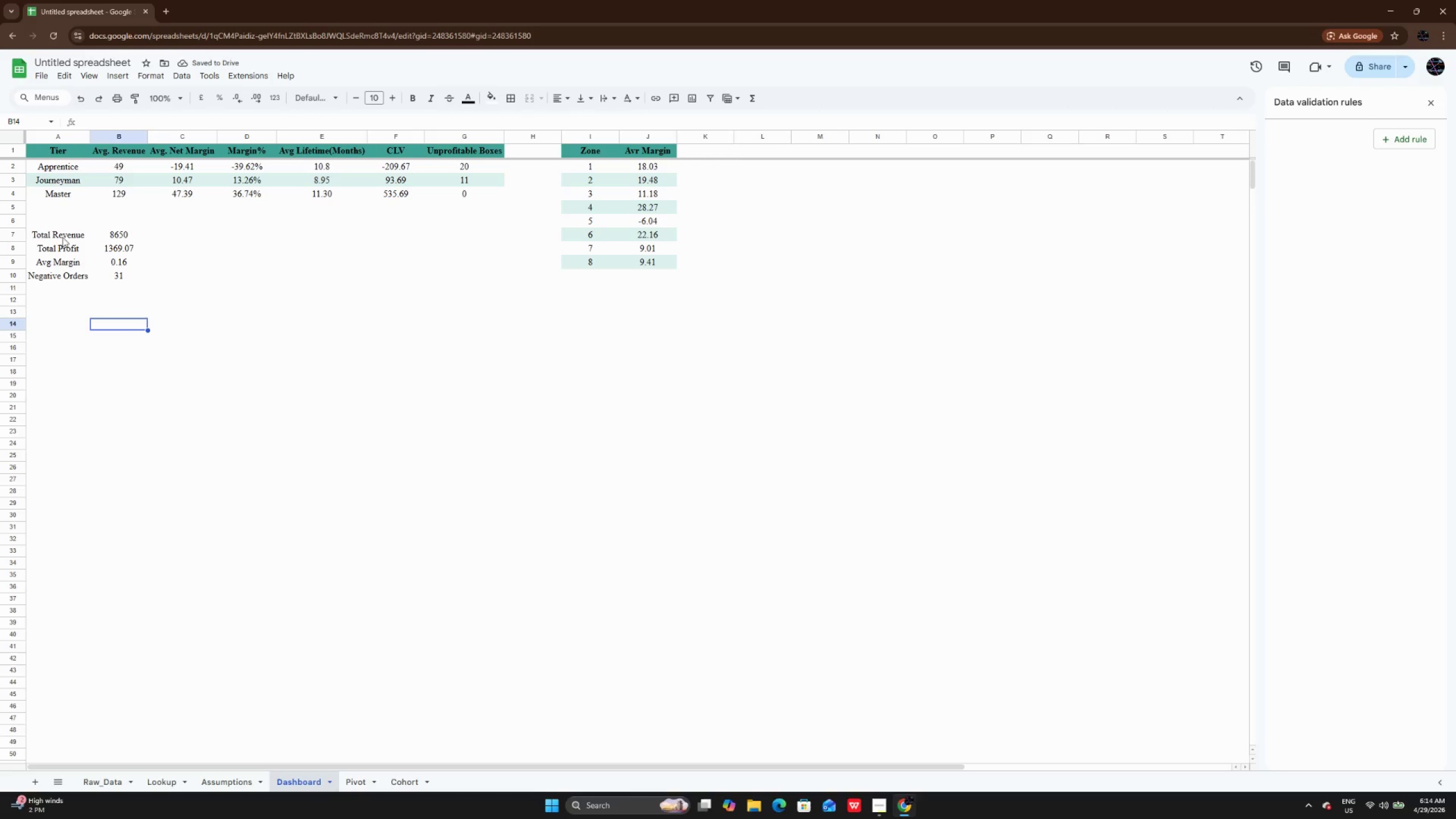 
left_click_drag(start_coordinate=[63, 235], to_coordinate=[138, 275])
 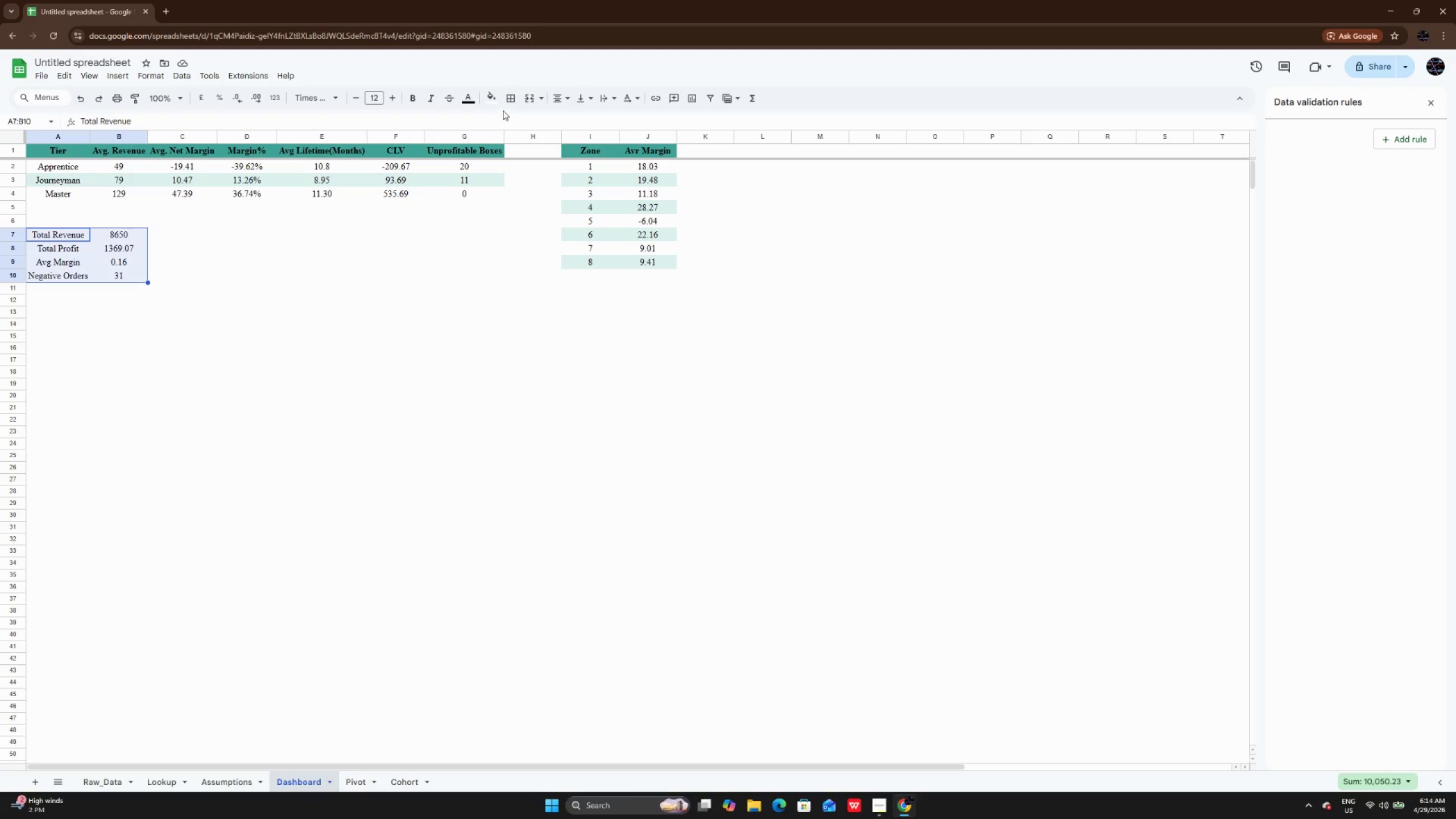 
left_click([508, 94])
 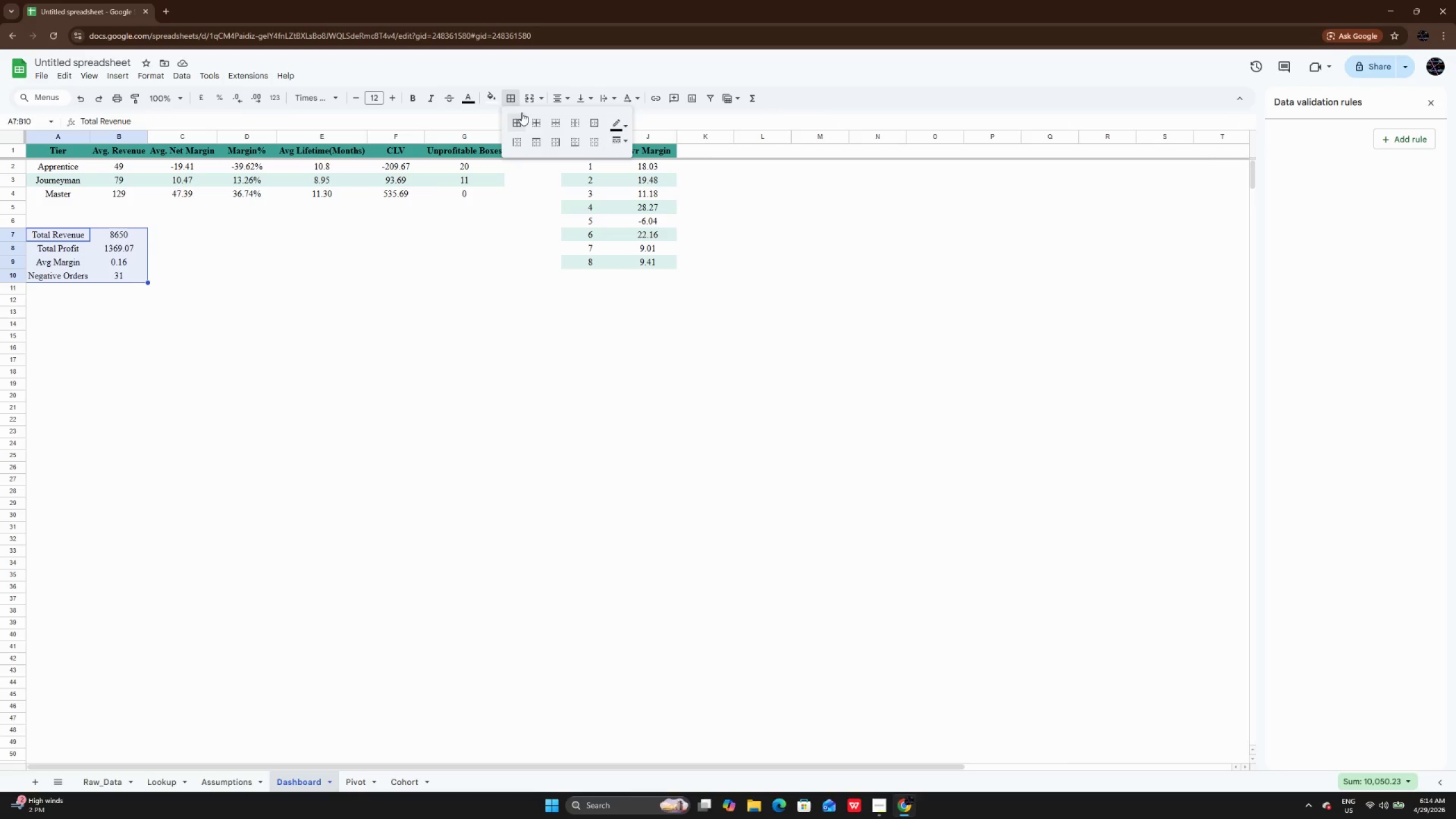 
left_click([517, 119])
 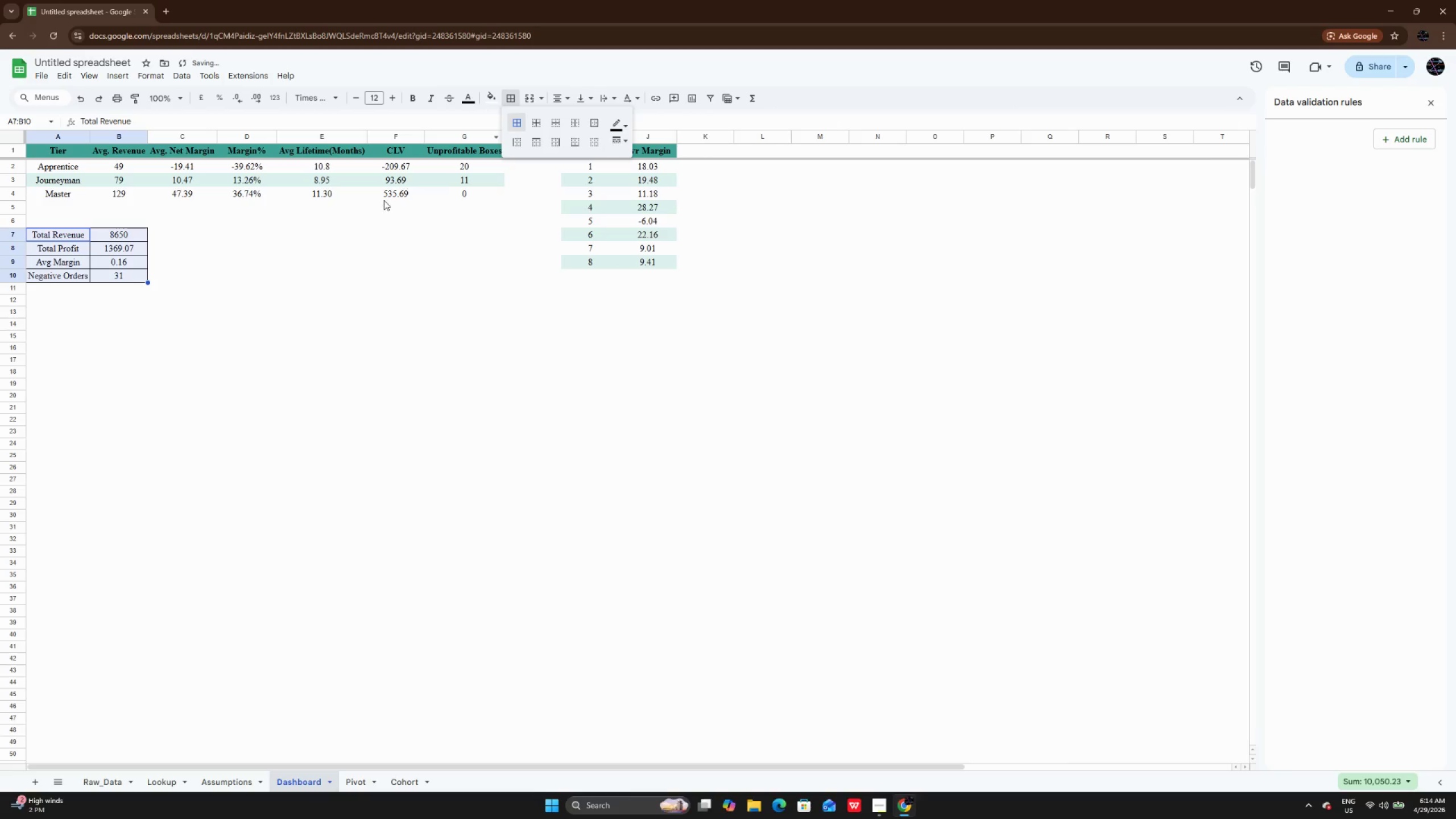 
left_click([384, 200])
 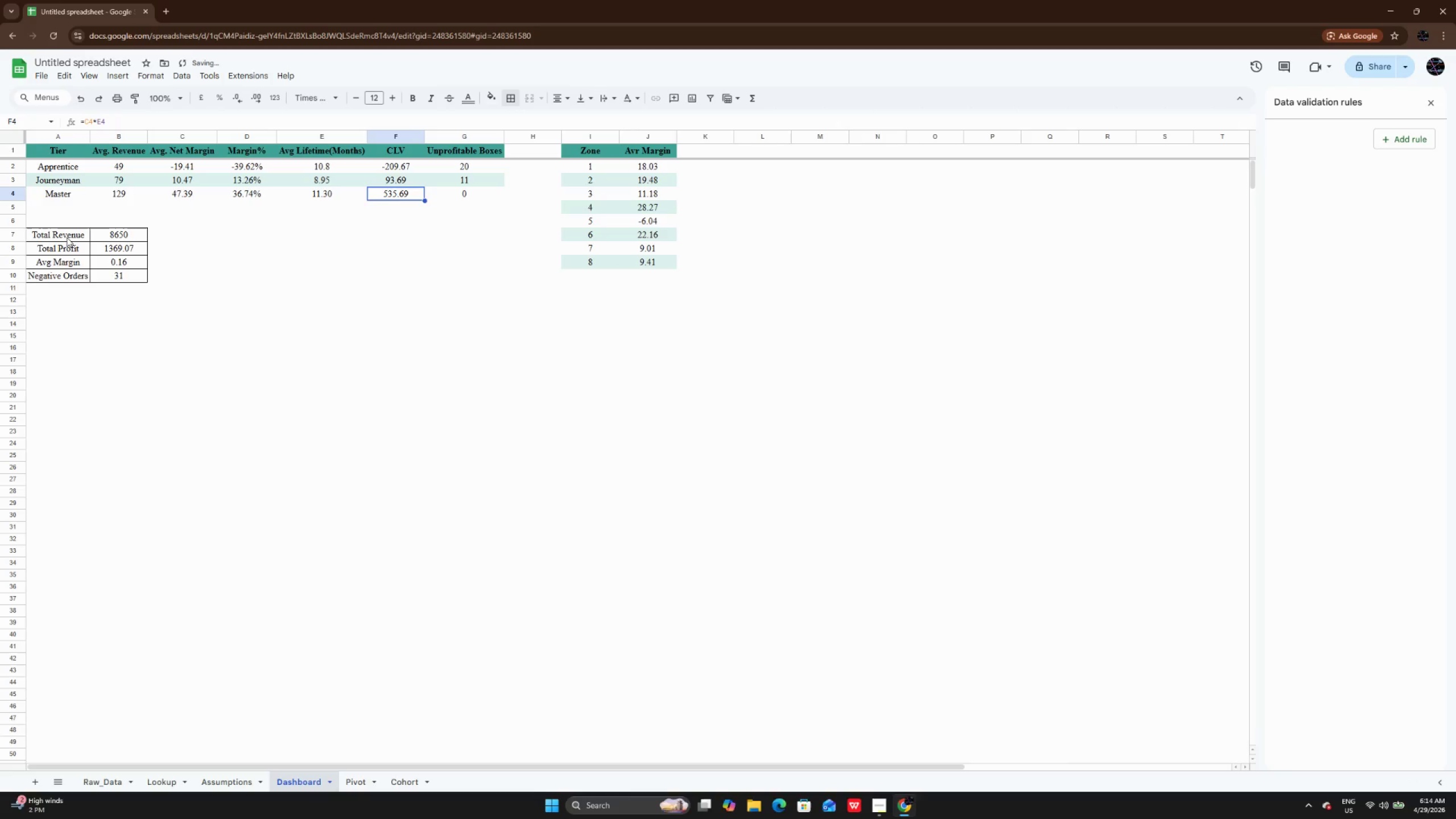 
left_click_drag(start_coordinate=[67, 235], to_coordinate=[68, 279])
 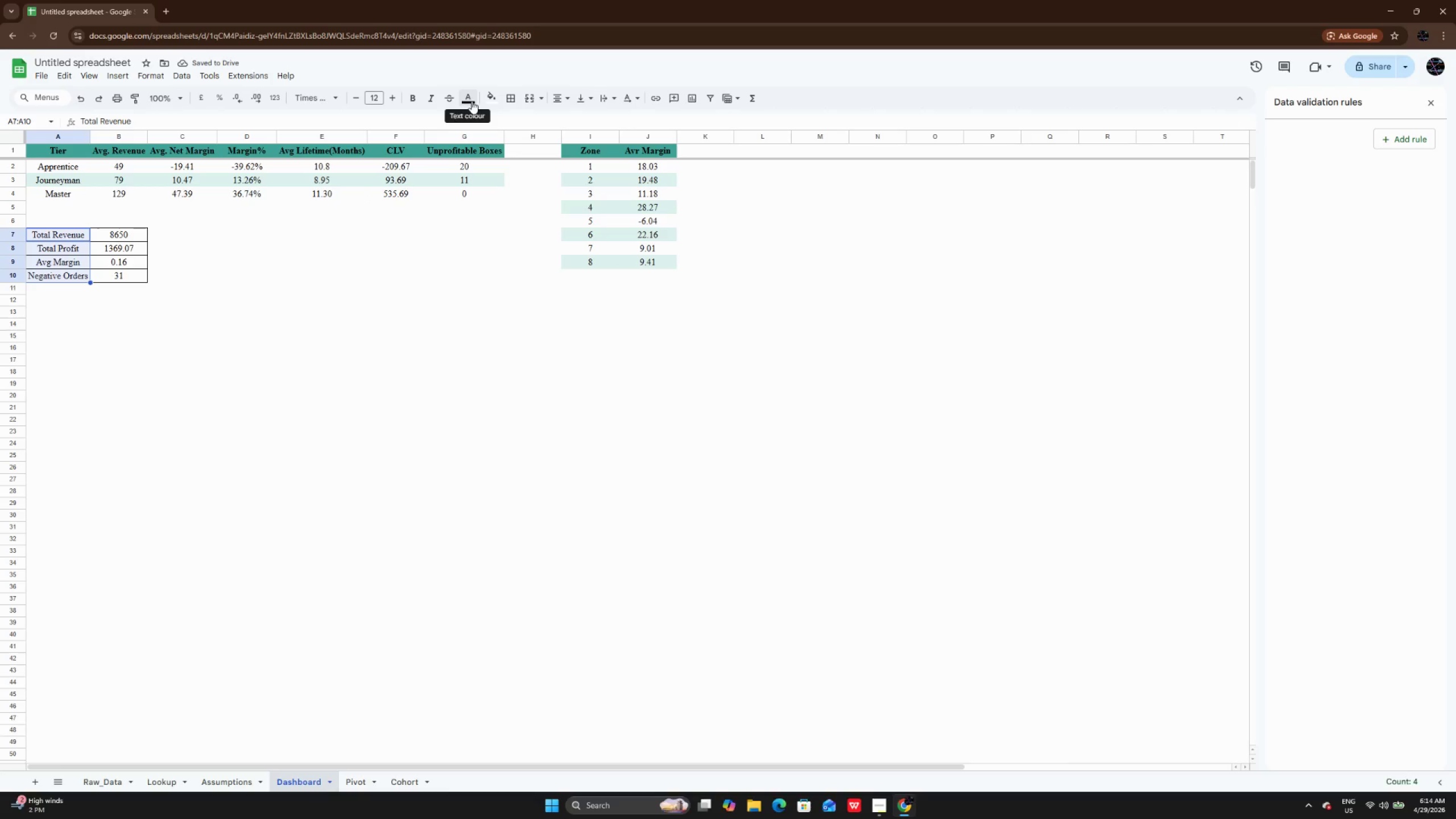 
left_click([489, 96])
 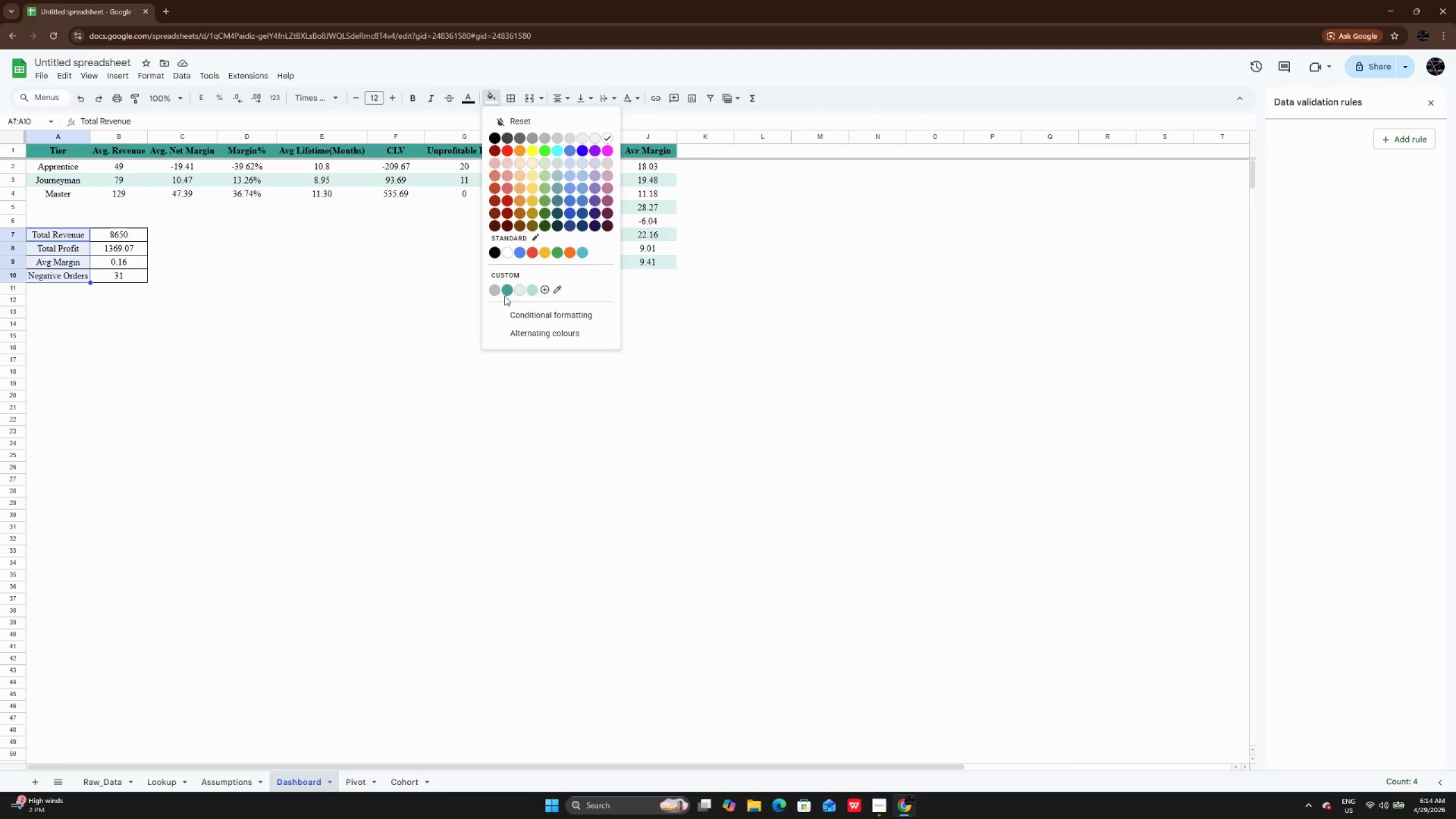 
left_click([506, 291])
 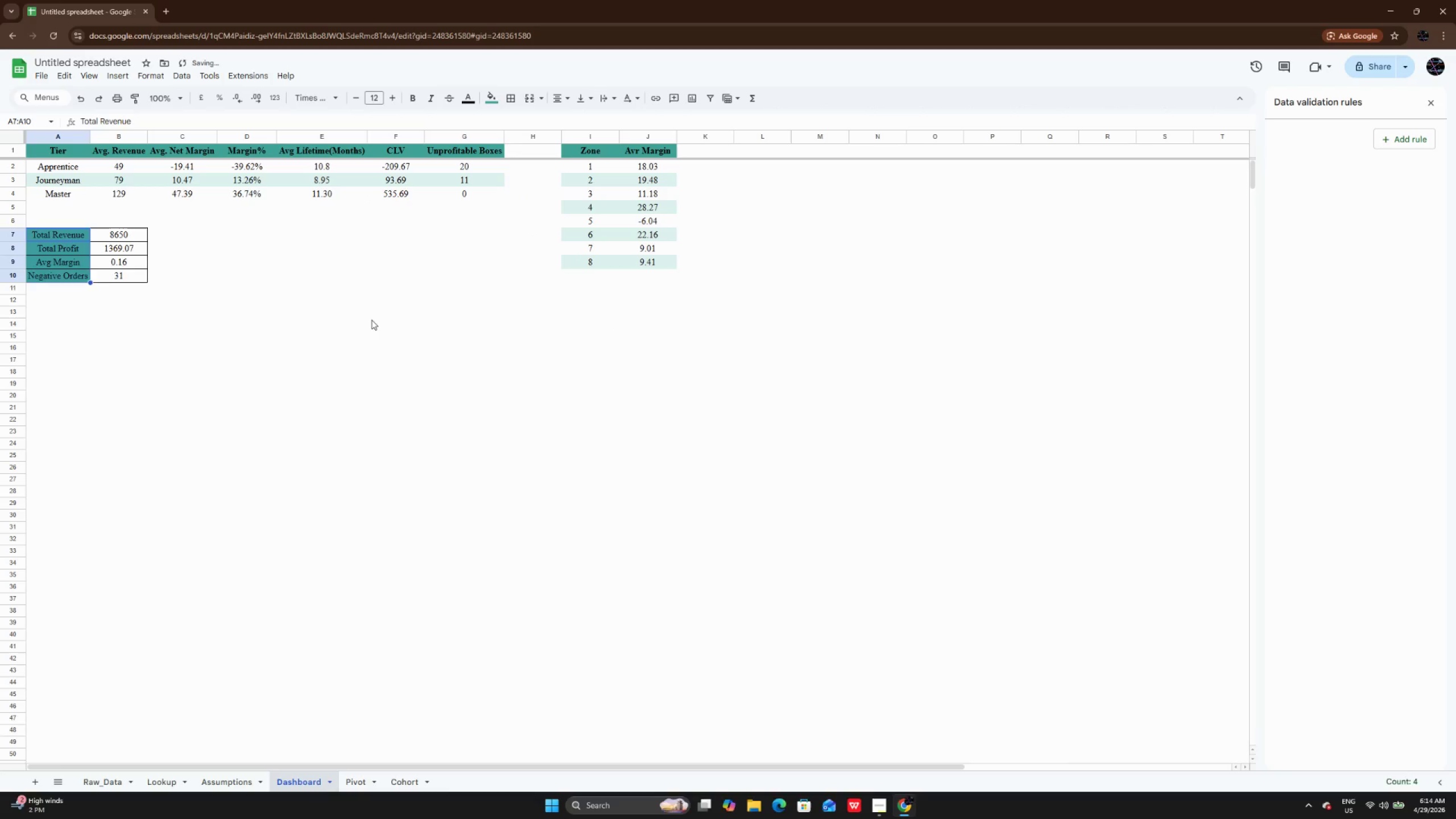 
left_click([371, 320])
 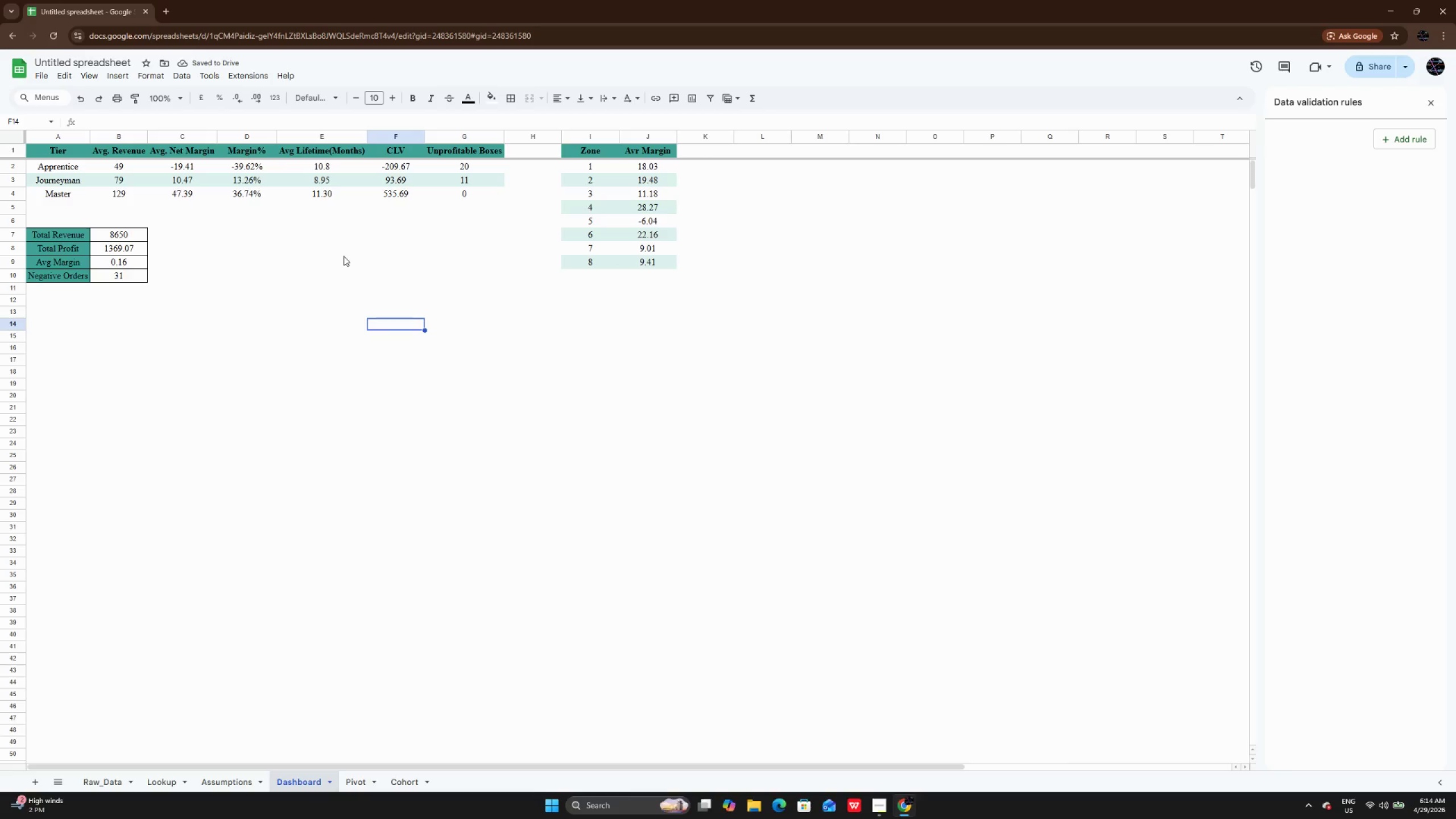 
wait(5.06)
 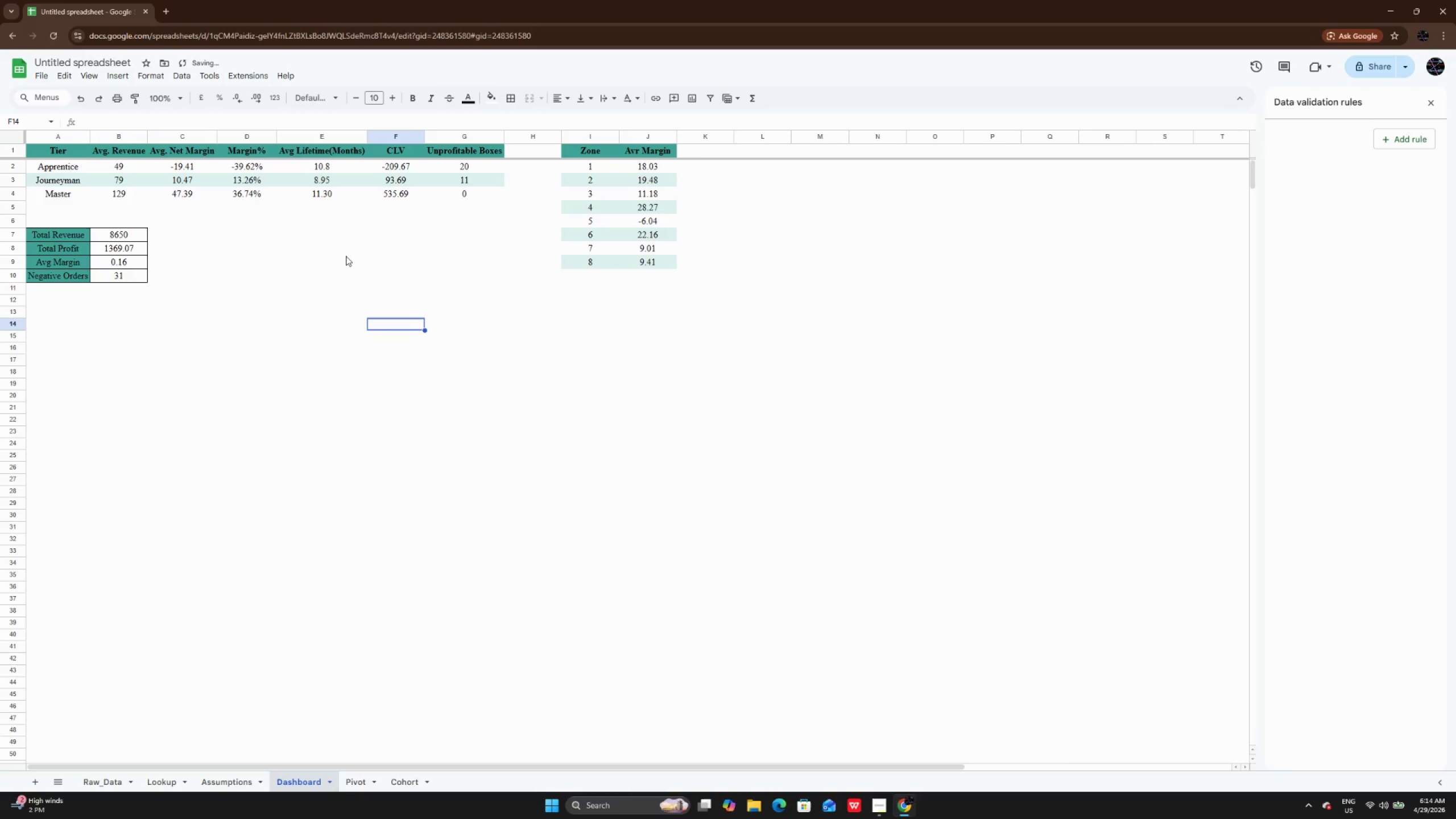 
left_click([231, 779])
 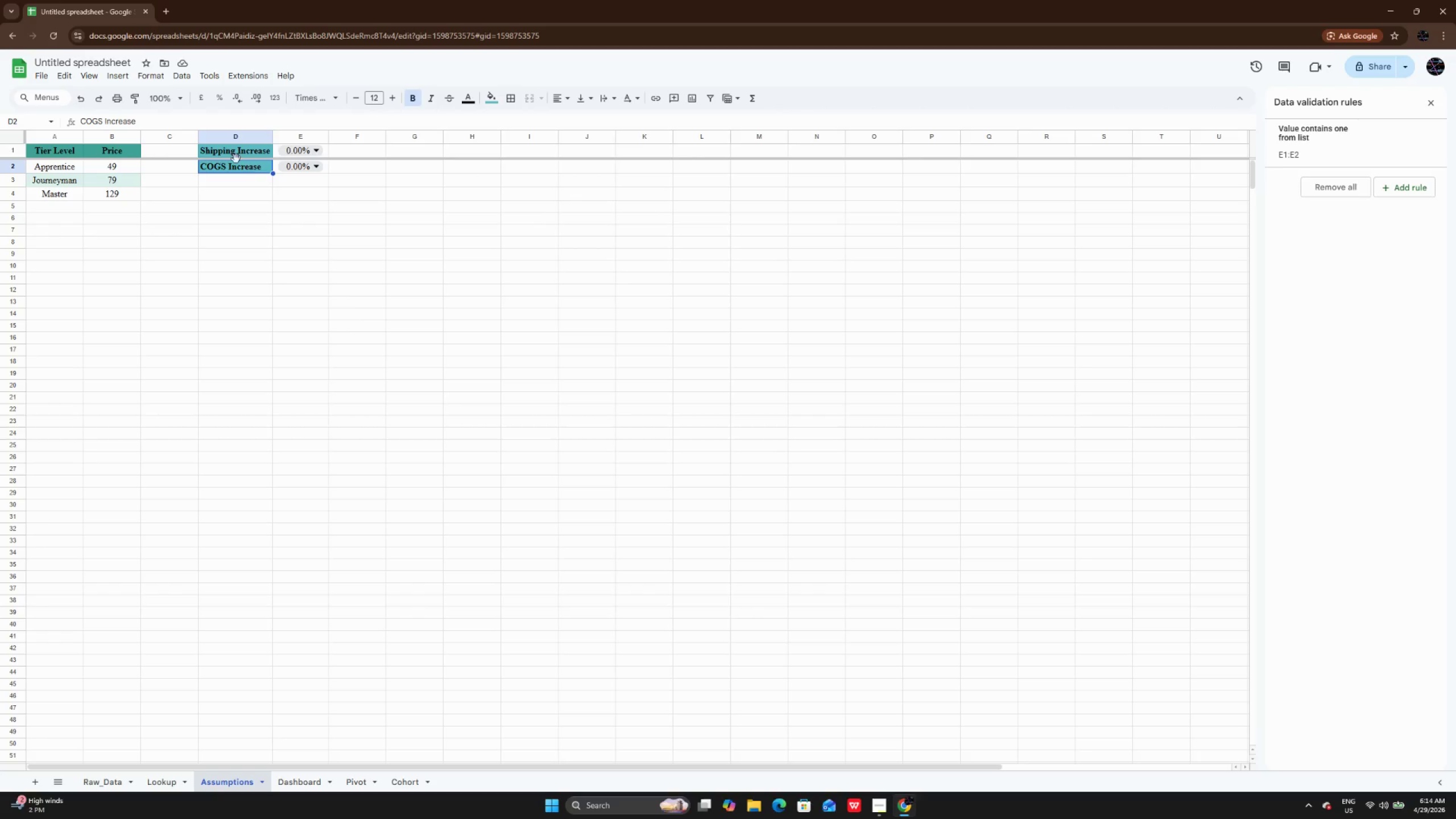 
left_click_drag(start_coordinate=[202, 148], to_coordinate=[225, 172])
 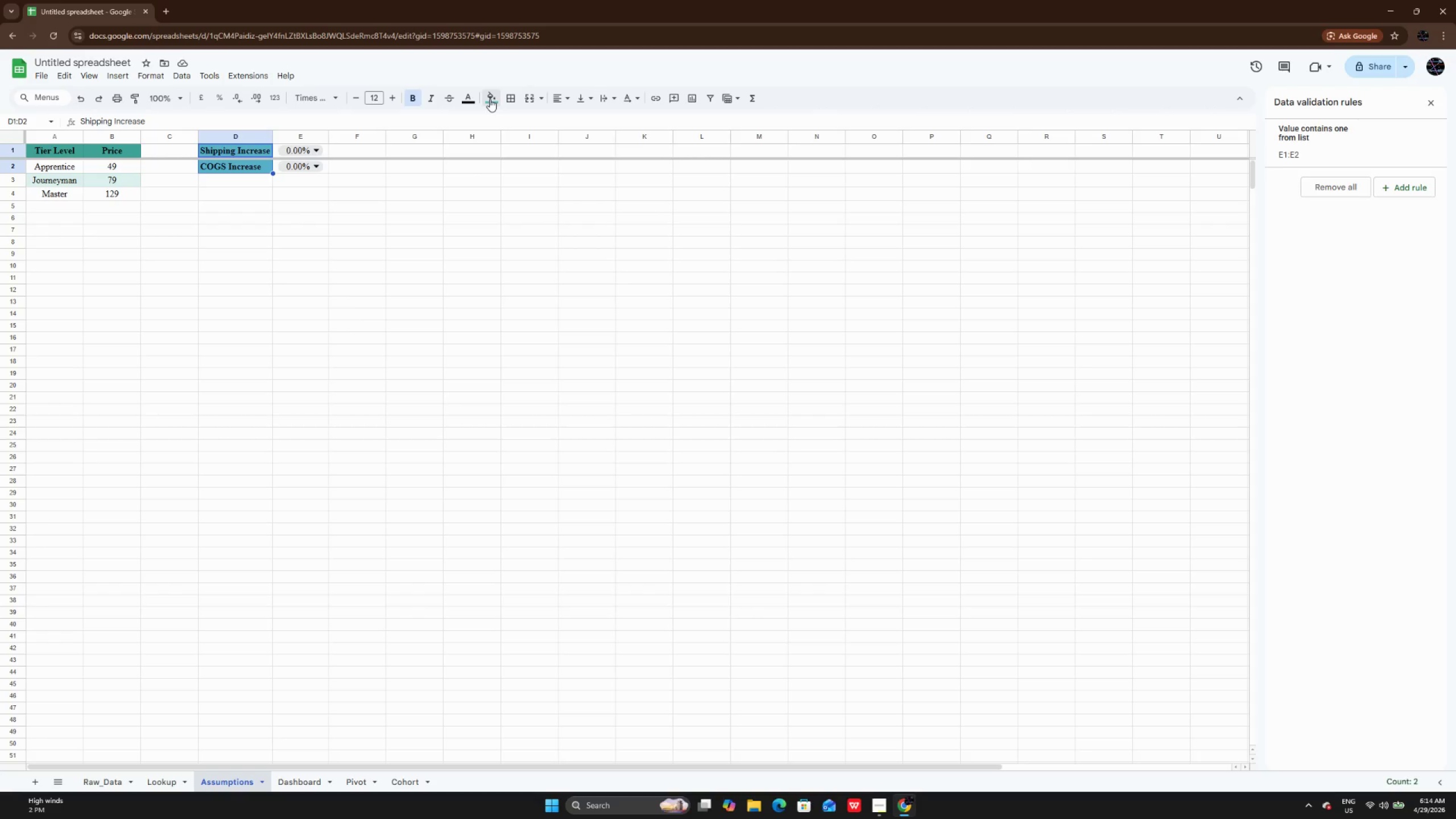 
left_click([490, 99])
 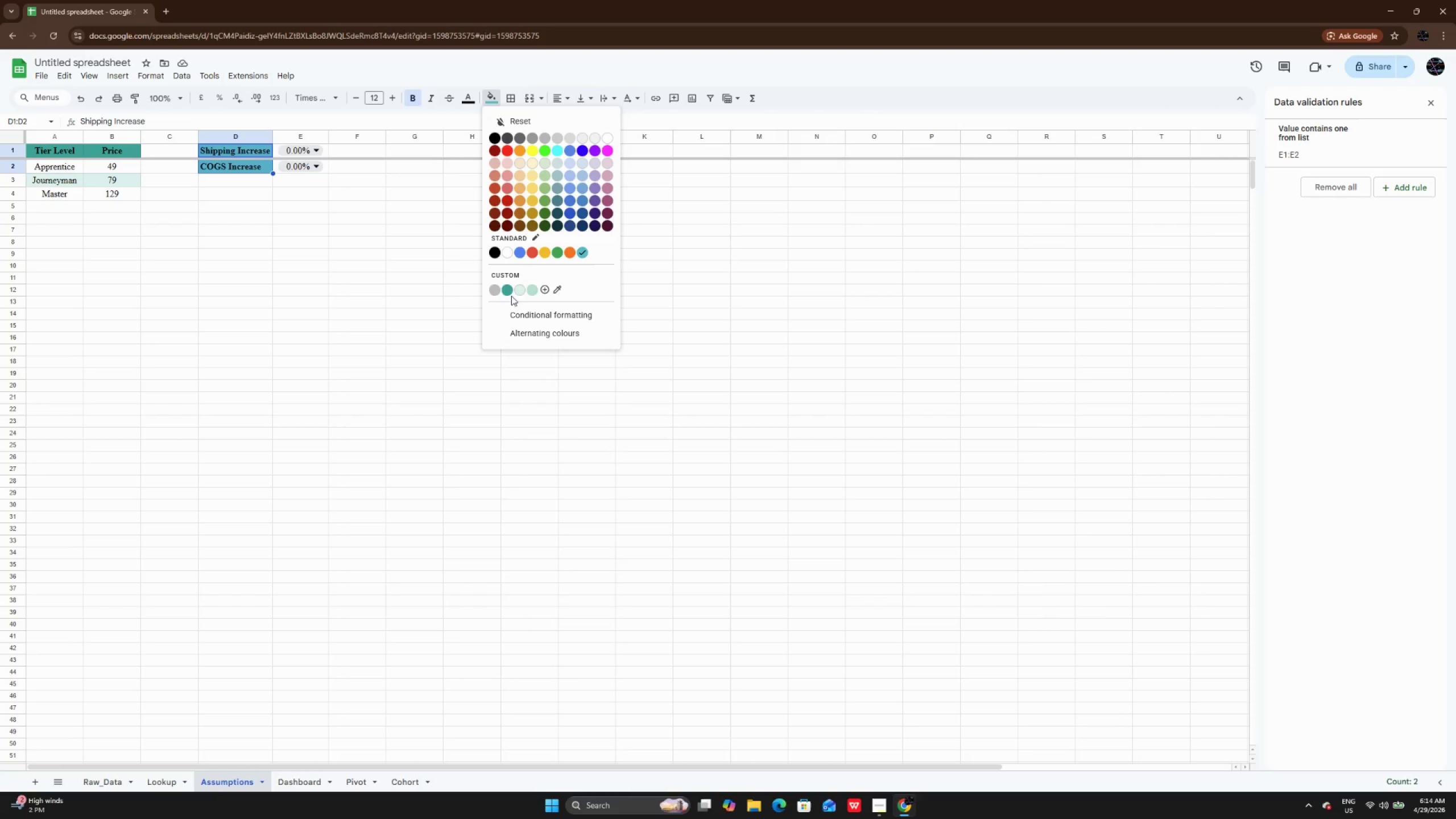 
left_click([508, 289])
 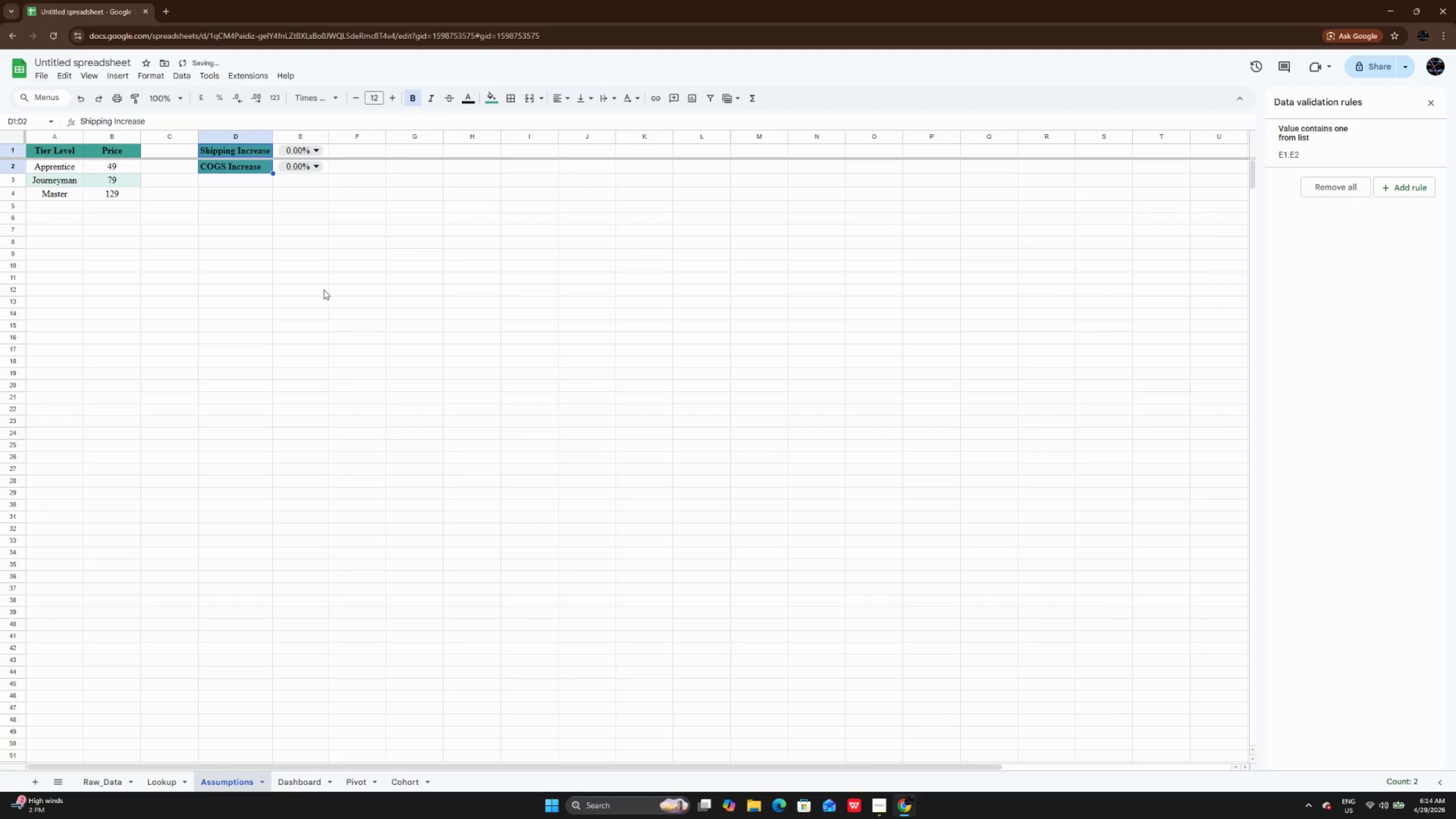 
left_click([324, 289])
 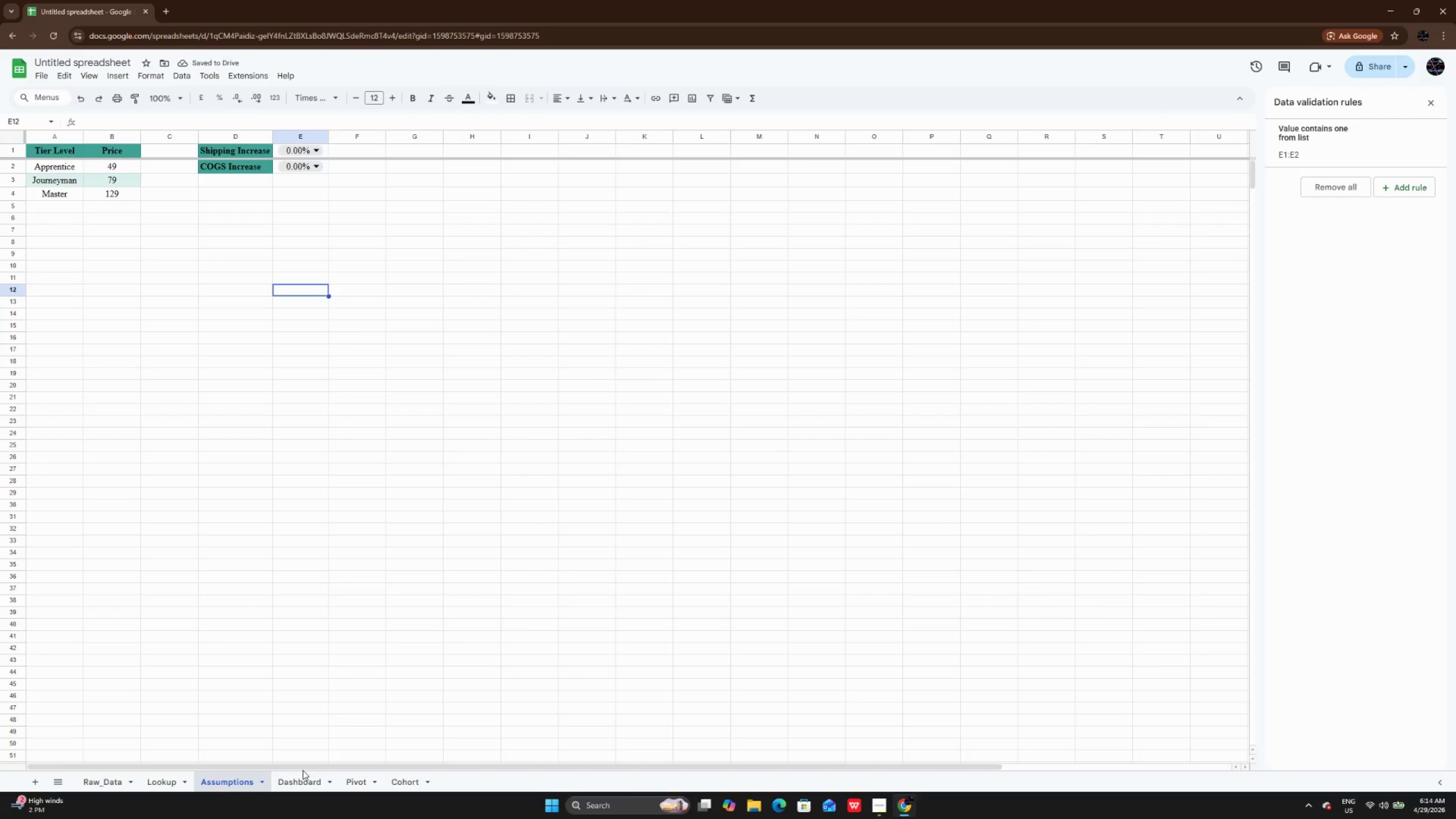 
double_click([300, 788])
 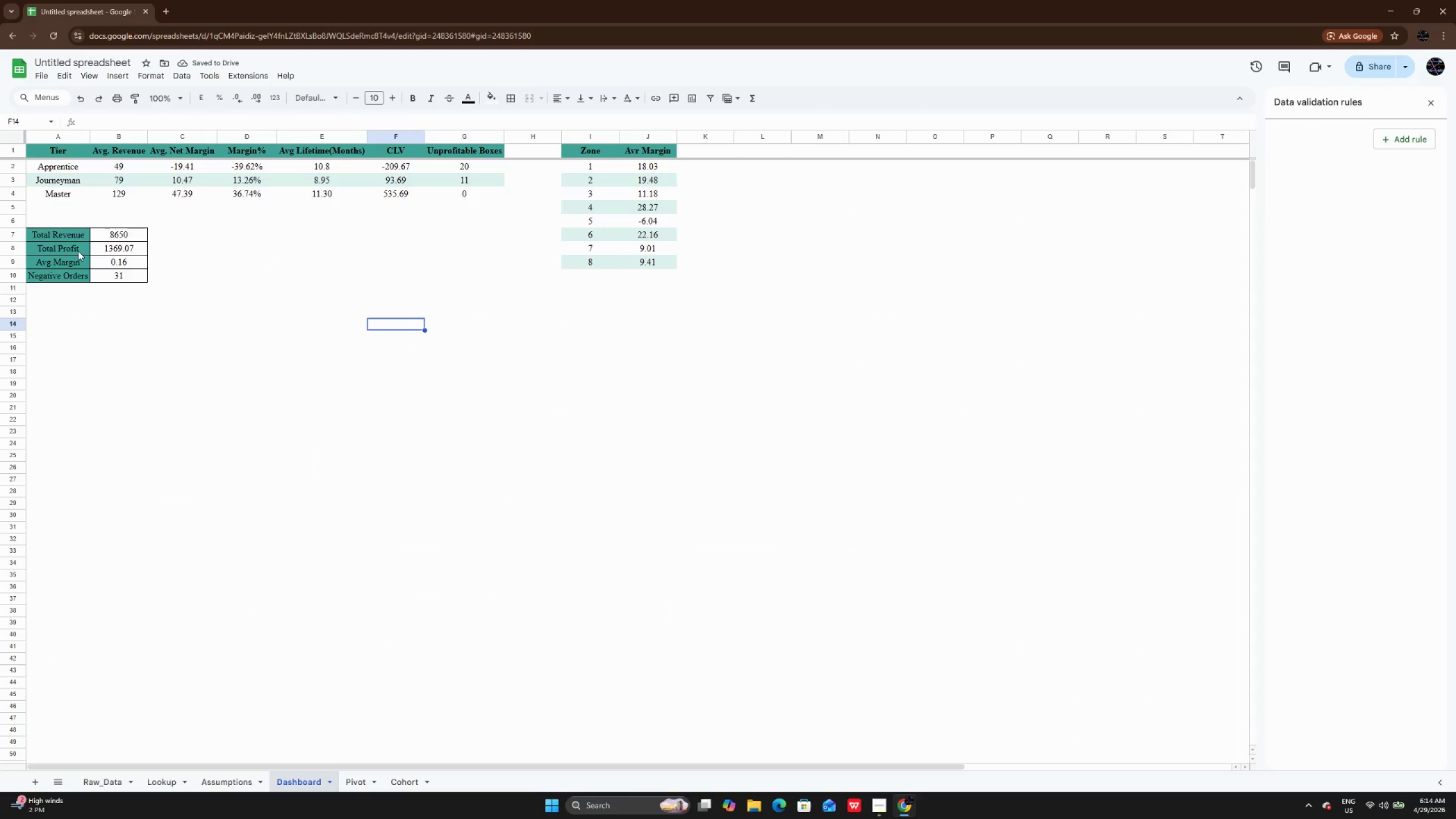 
left_click_drag(start_coordinate=[77, 238], to_coordinate=[77, 276])
 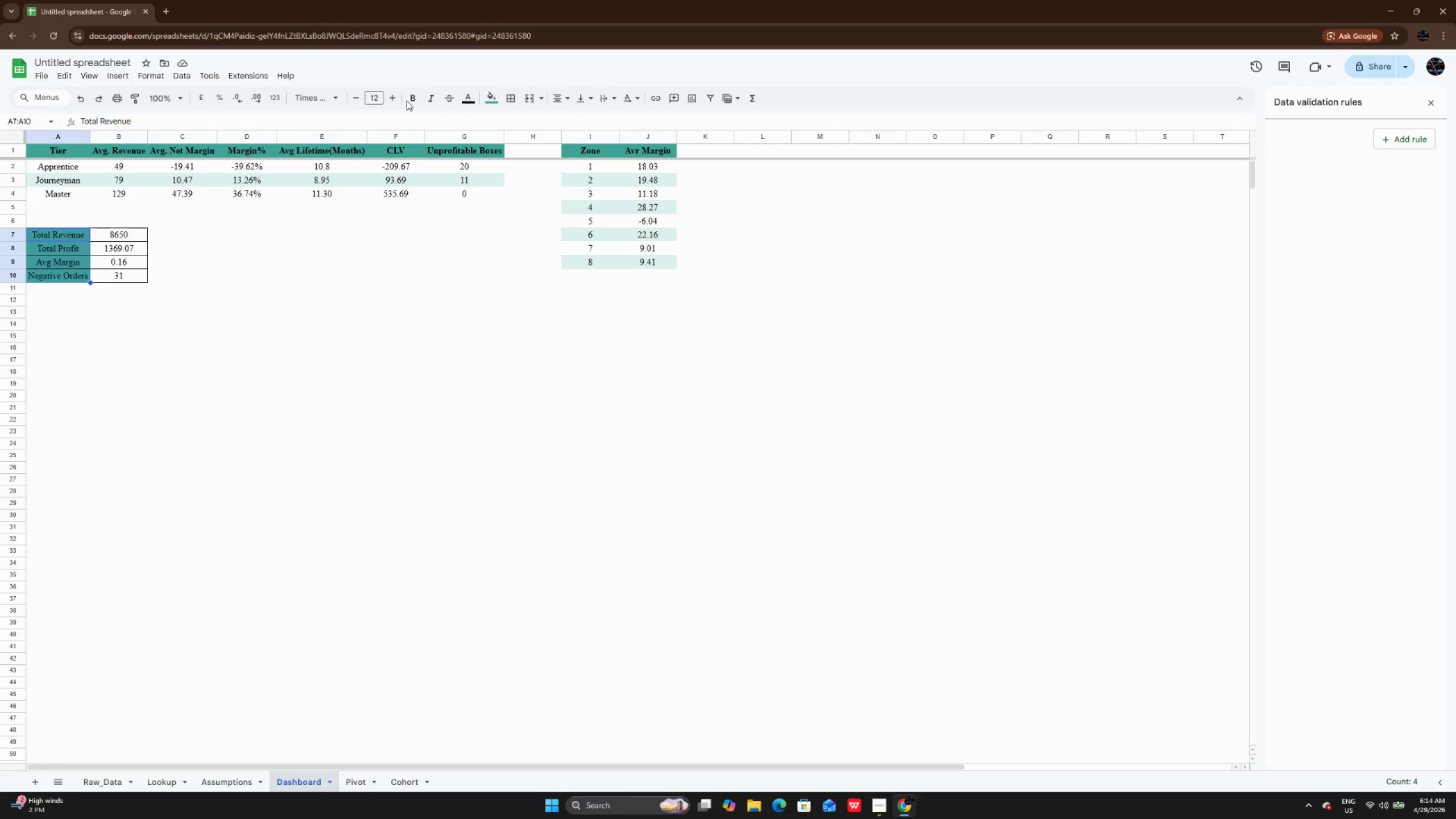 
left_click([413, 100])
 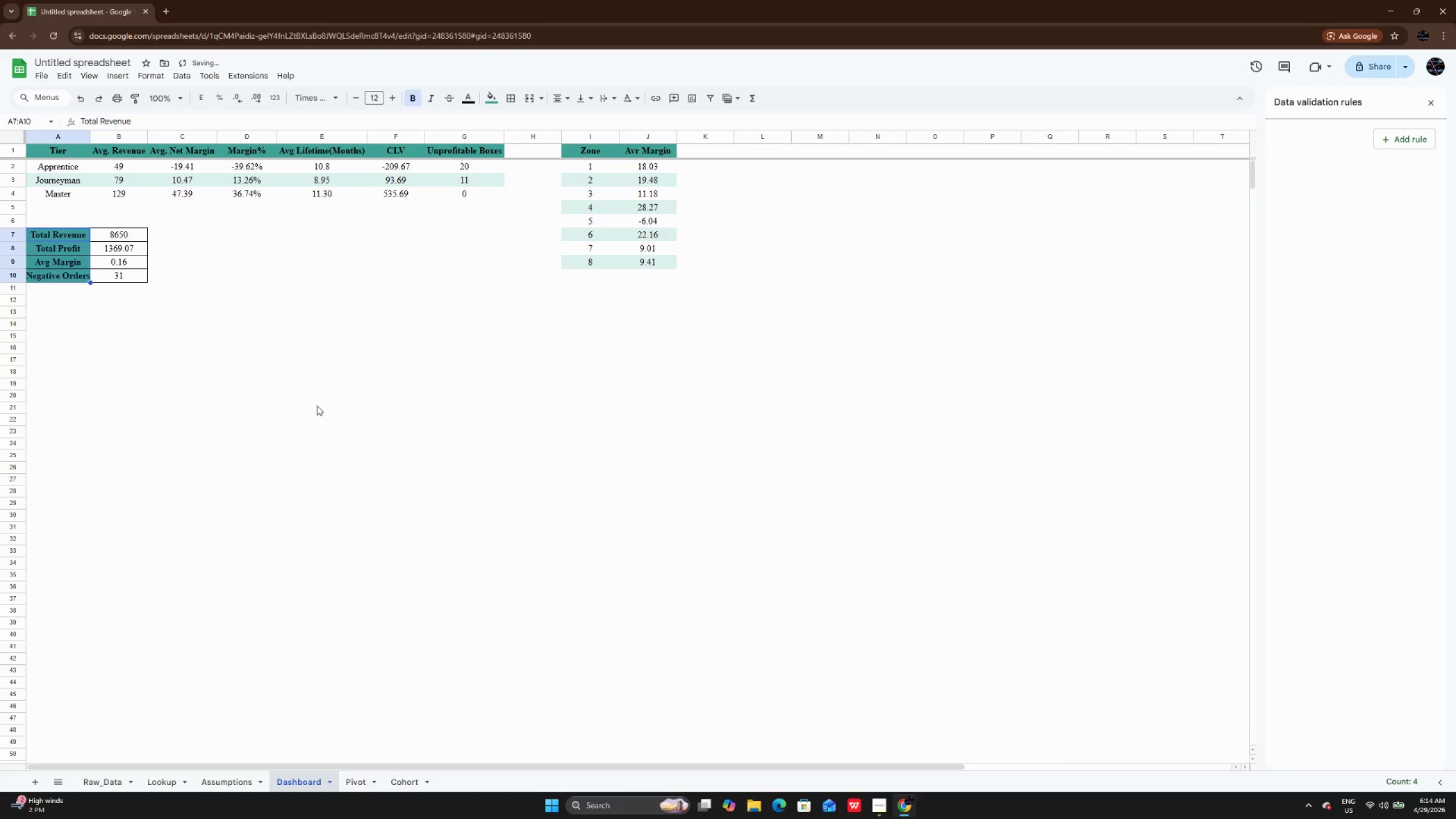 
left_click([316, 402])
 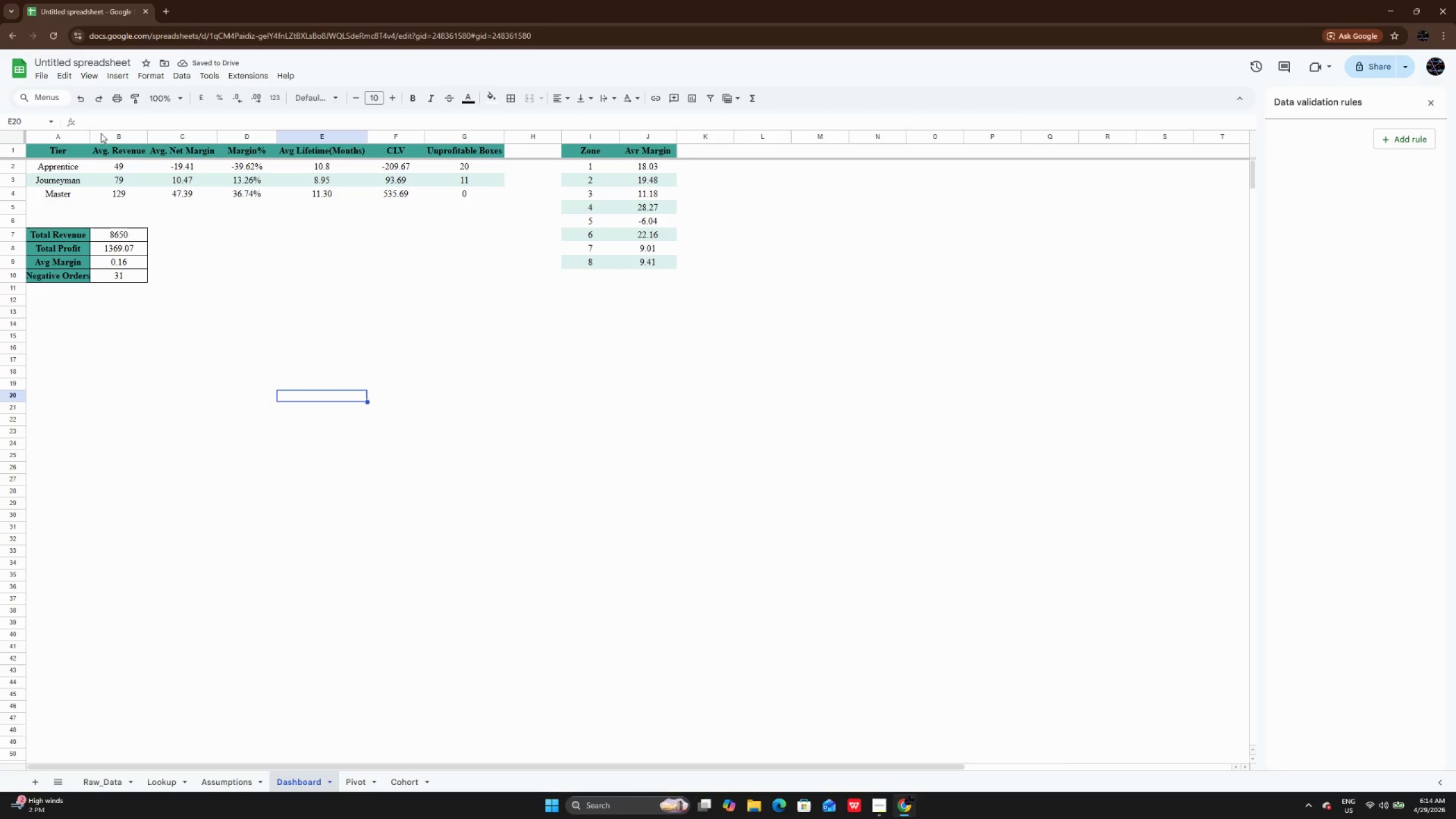 
double_click([93, 139])
 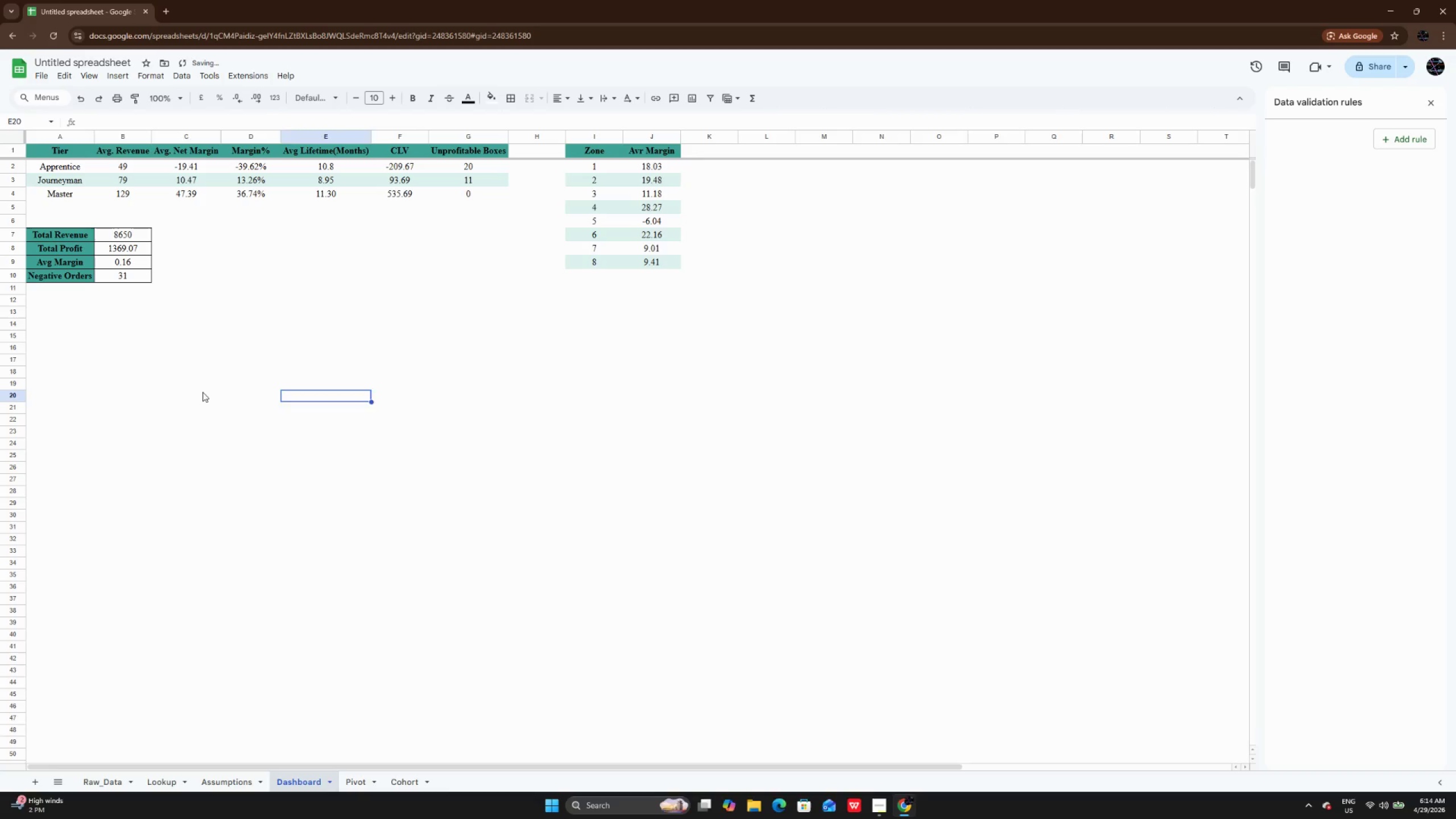 
left_click([202, 392])
 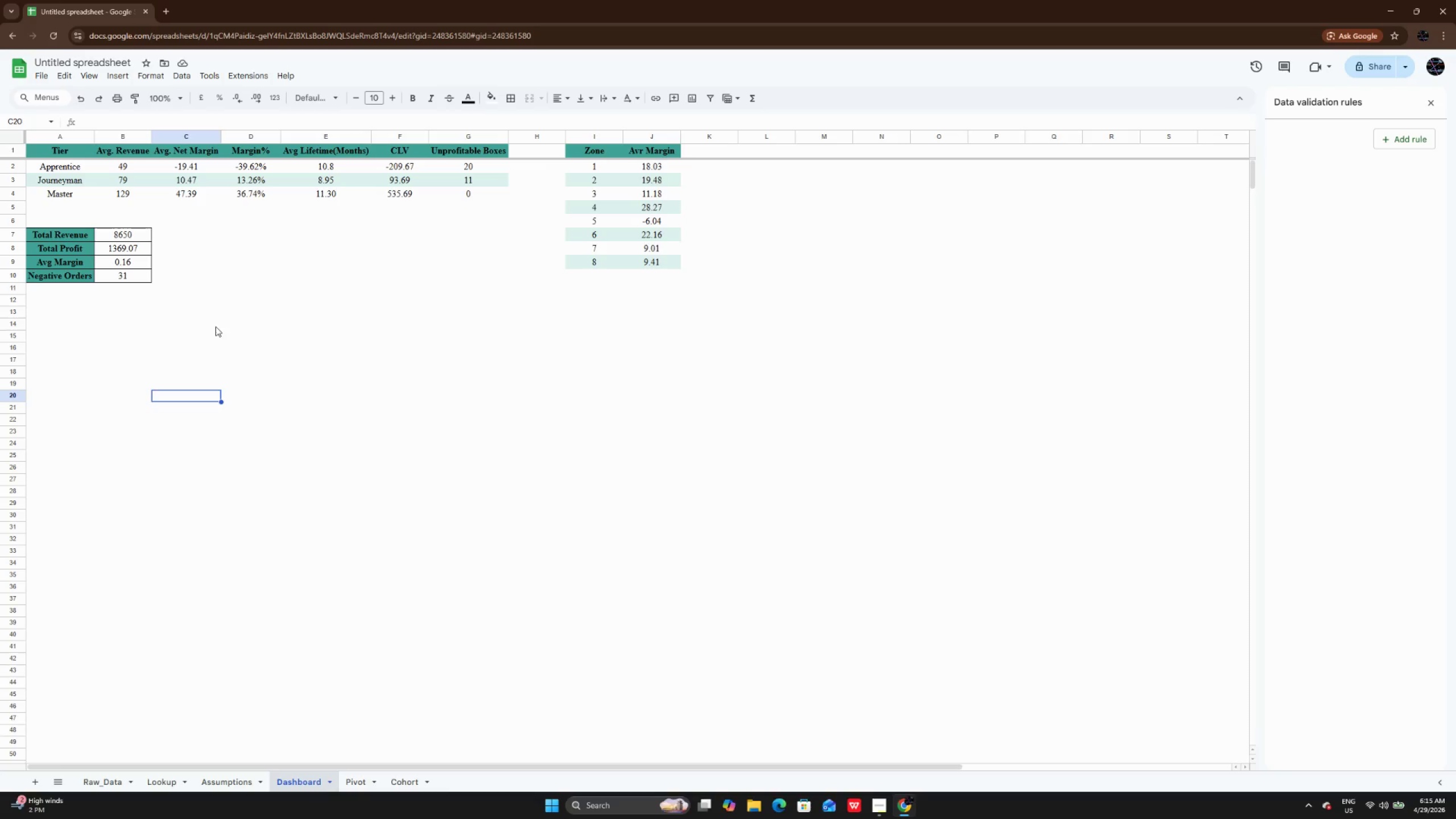 
wait(20.19)
 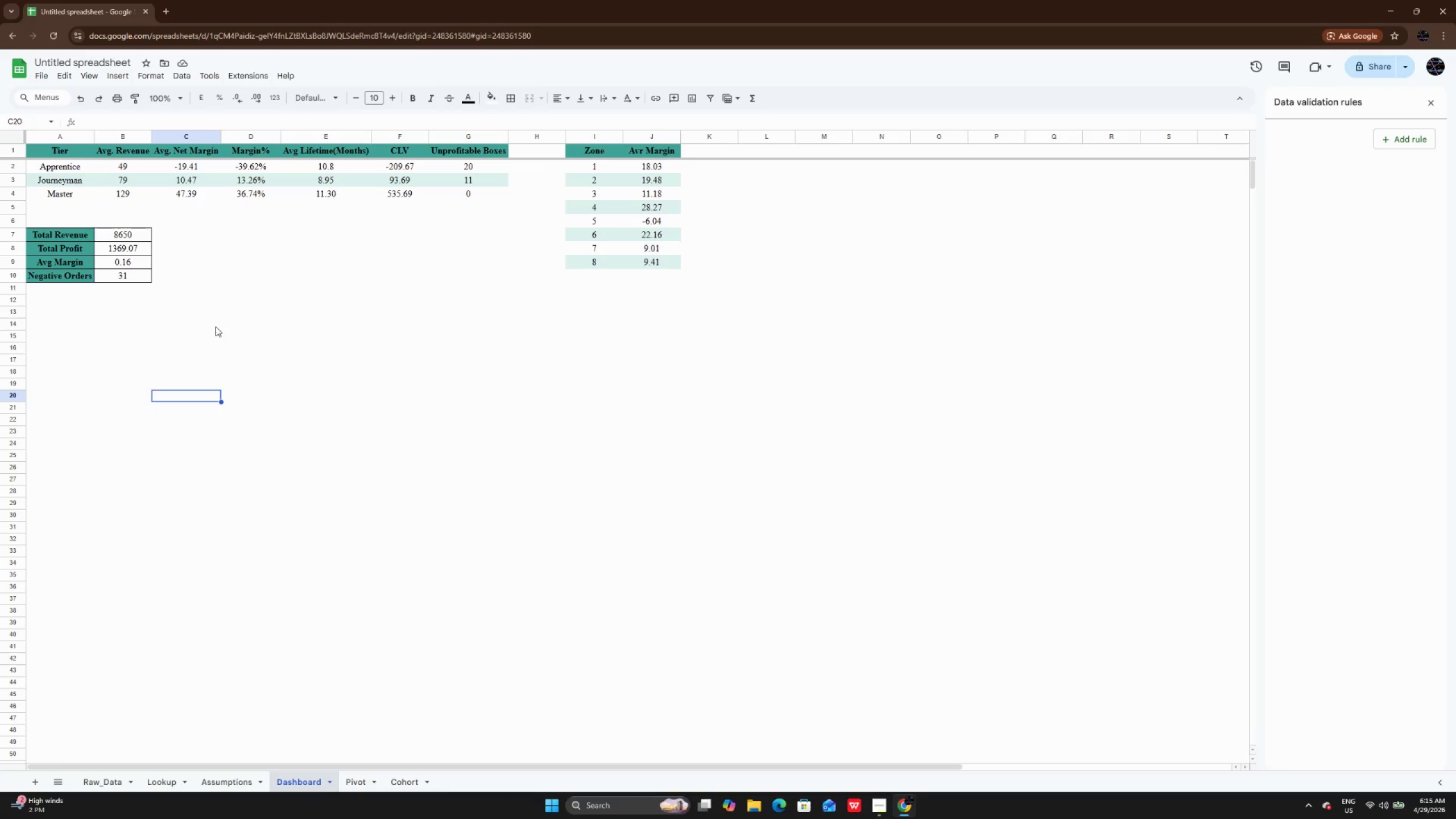 
double_click([770, 156])
 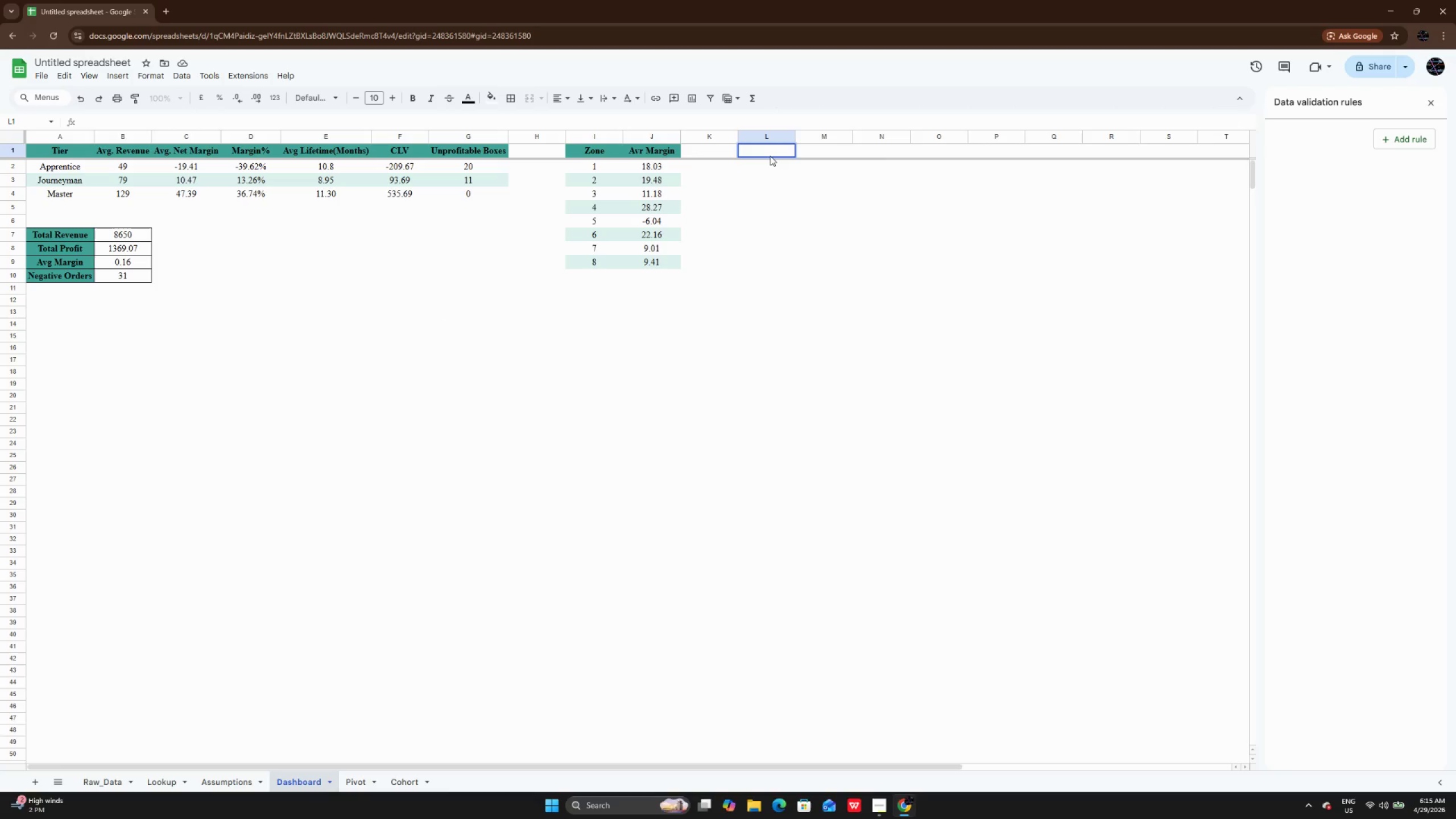 
type(Rev)
key(Backspace)
key(Backspace)
key(Backspace)
type(re)
key(Backspace)
type(EVENUEaRTISAN cogs)
 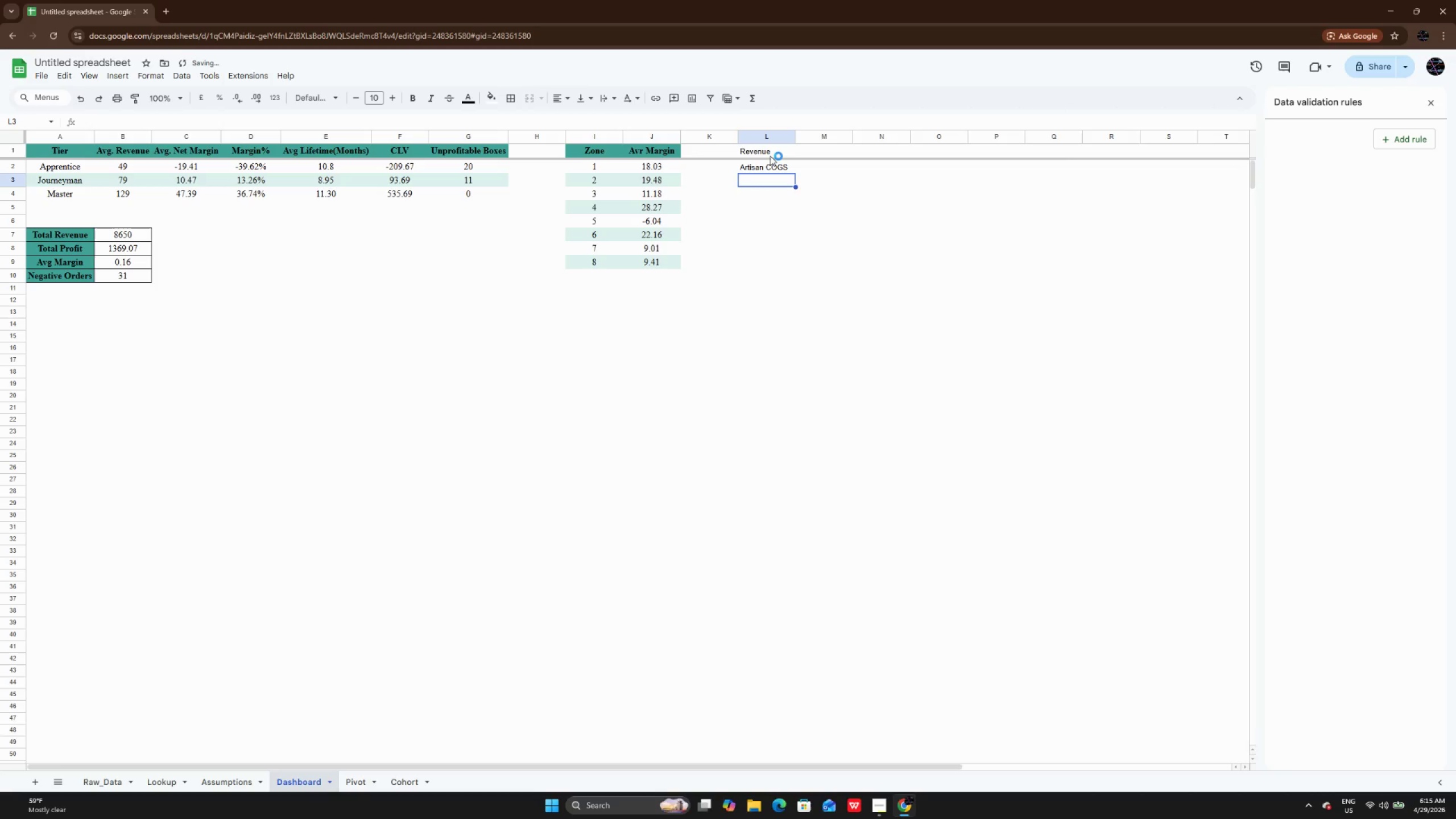 
hold_key(key=Enter, duration=10.14)
 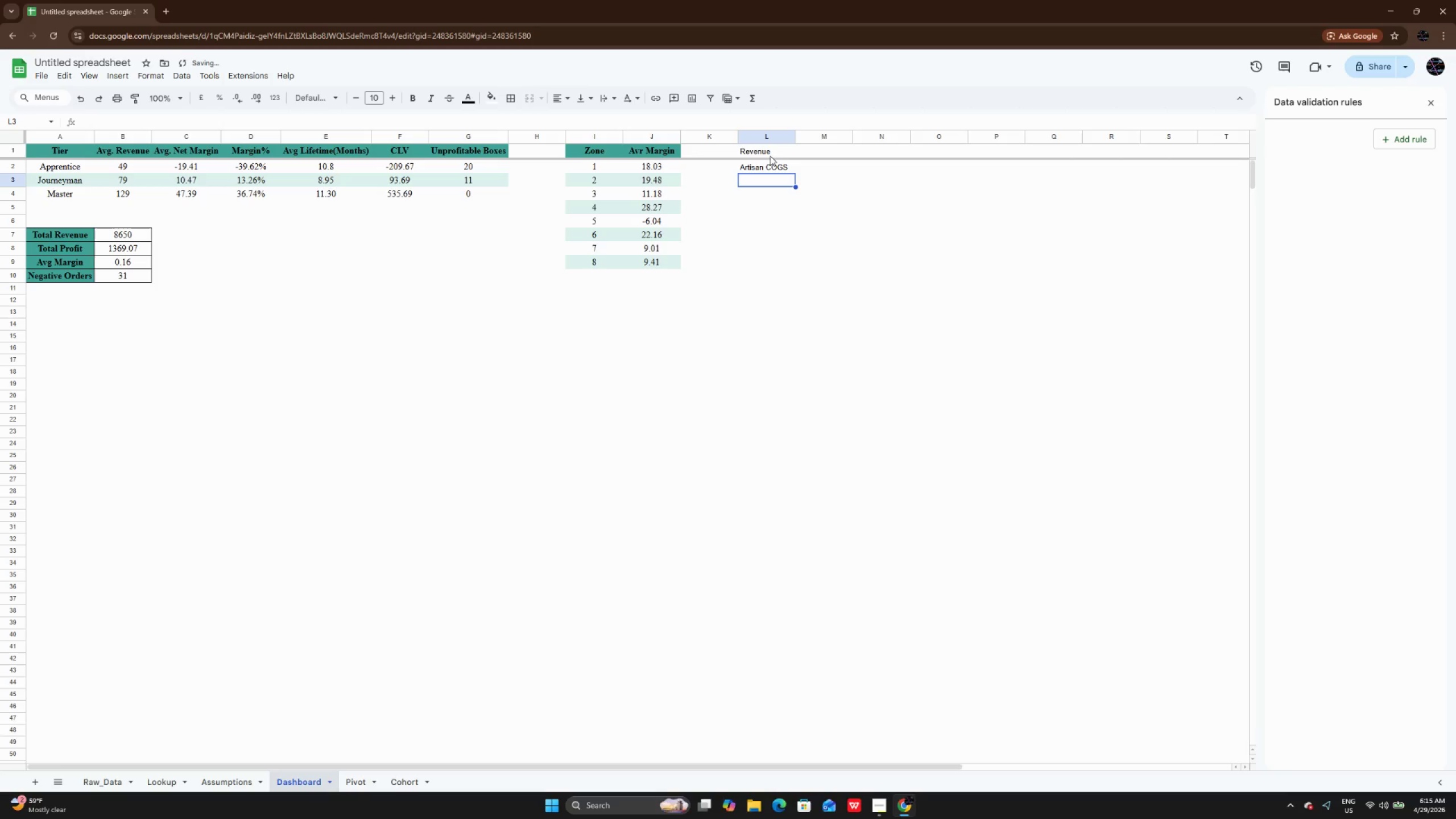 
key(Enter)
 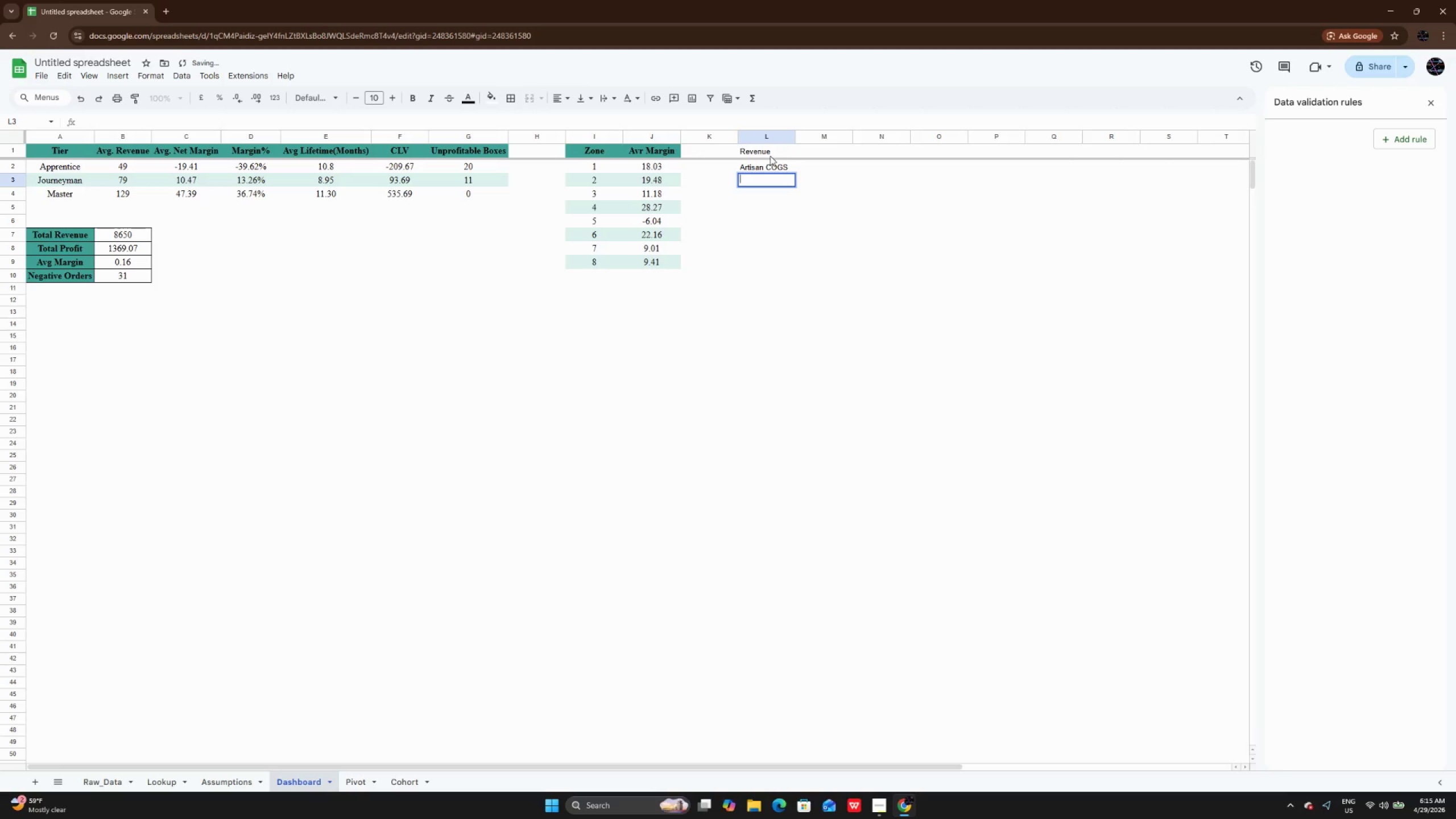 
type(p)
key(Backspace)
type(Packaging)
 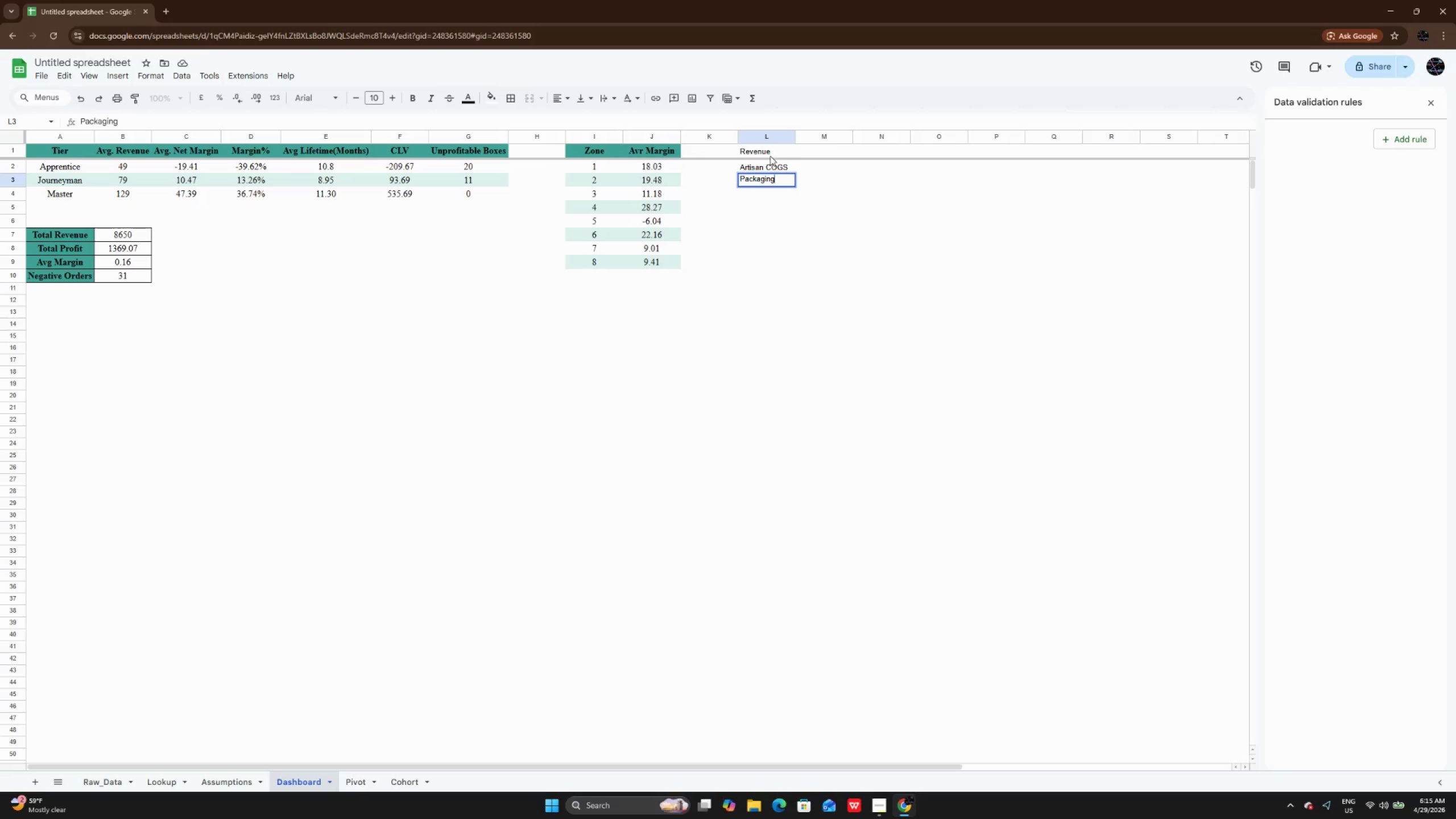 
key(Enter)
 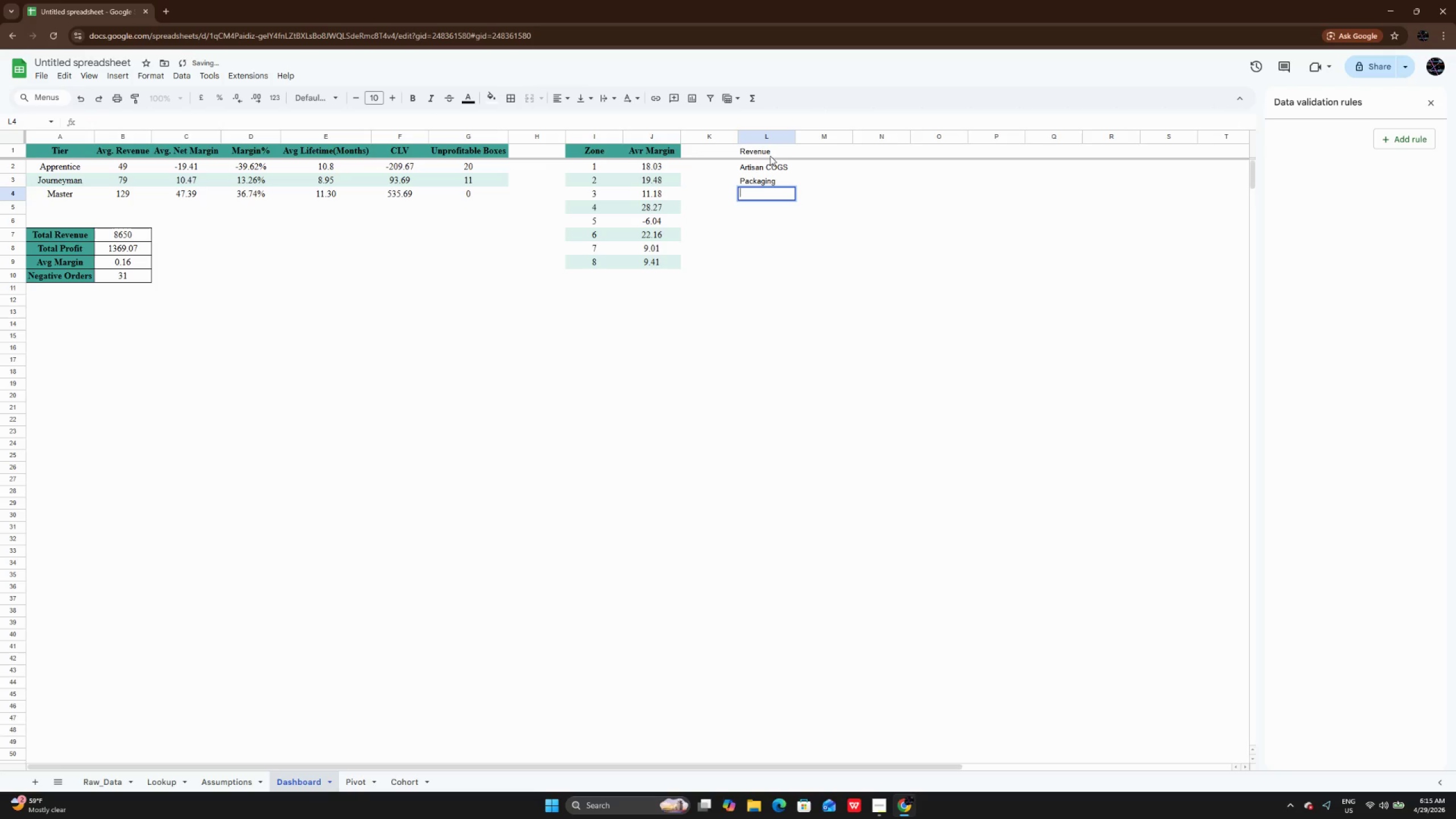 
key(Enter)
 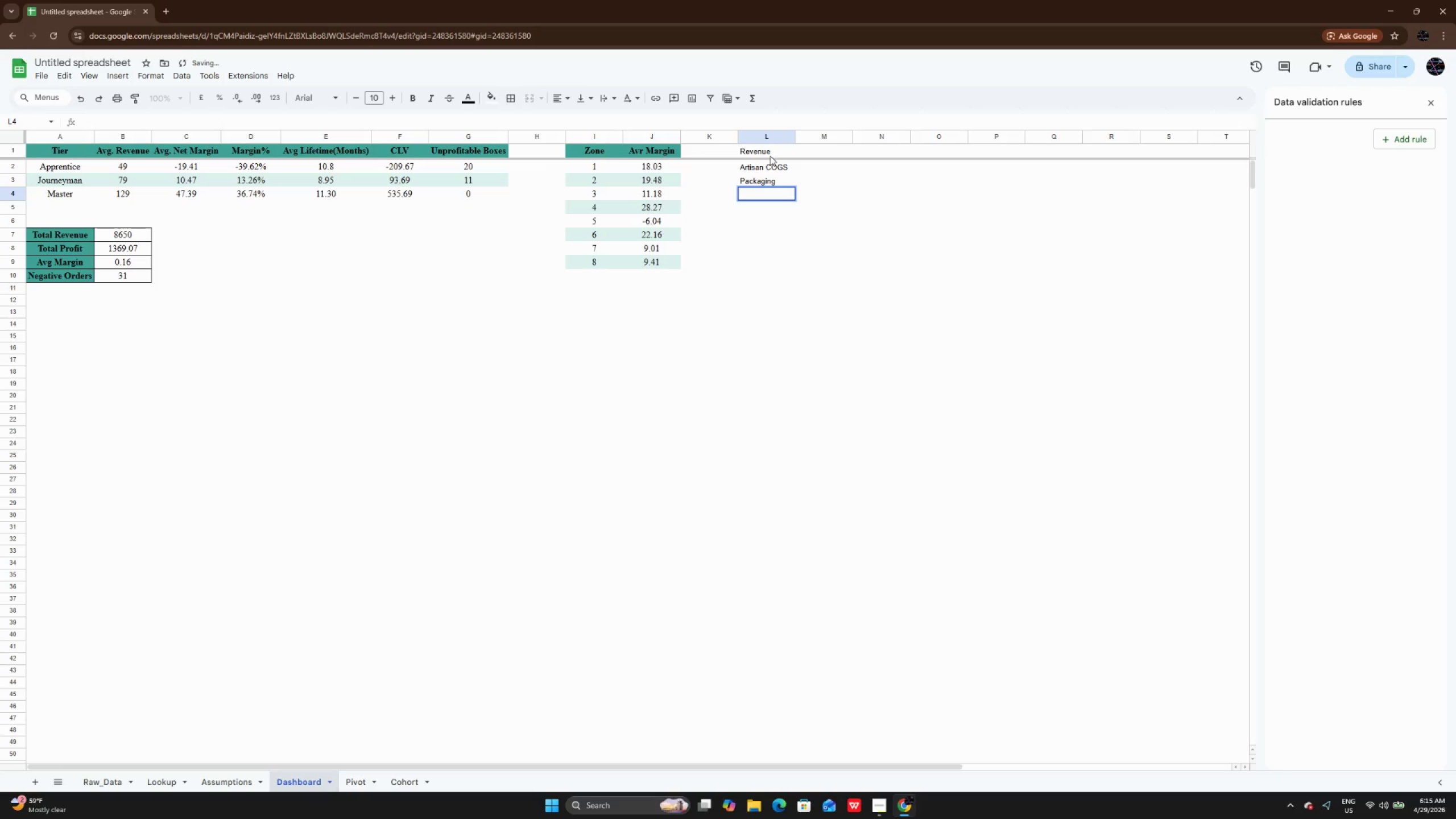 
type(Merchant Fees)
 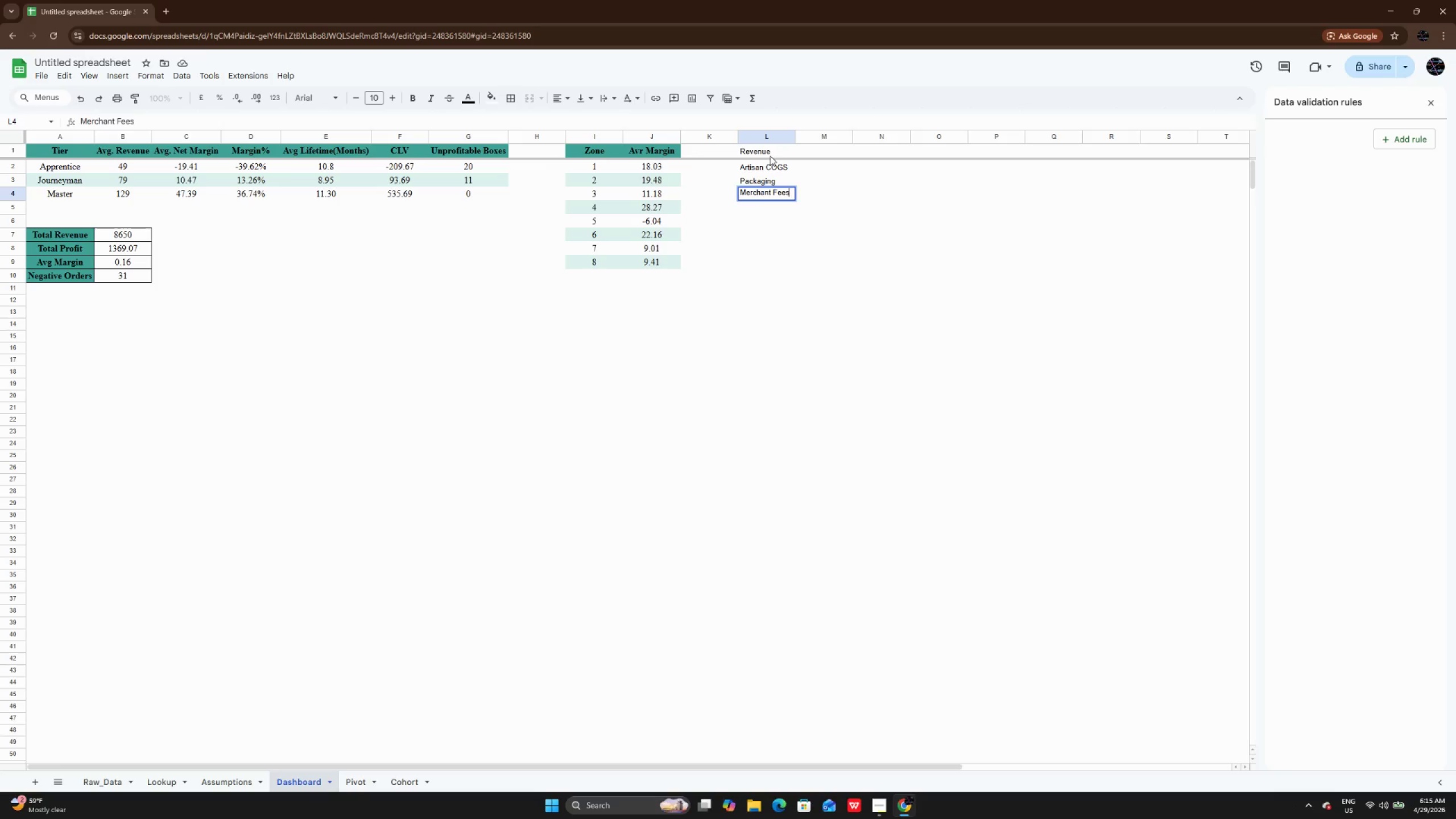 
key(Enter)
 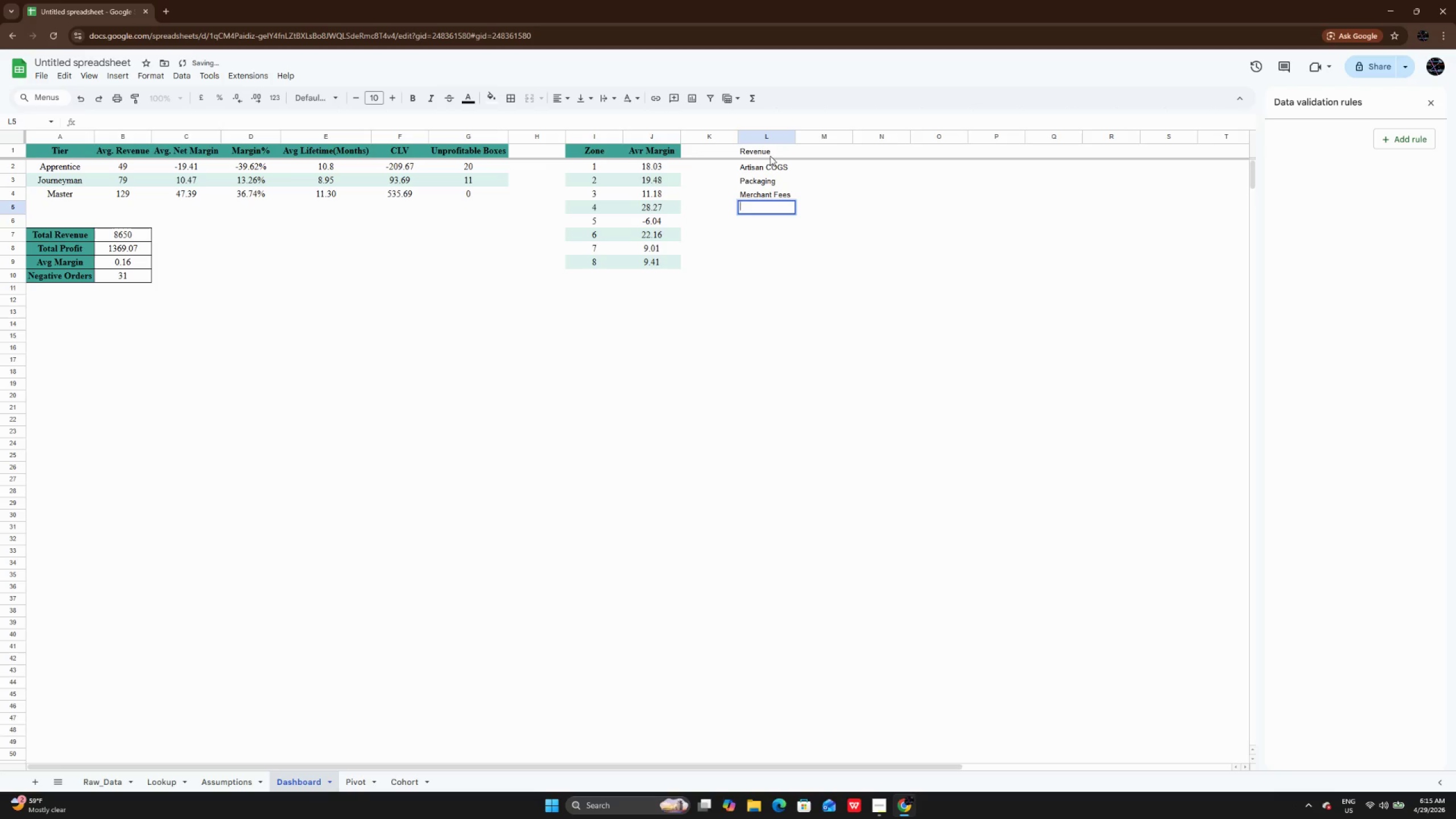 
key(Enter)
 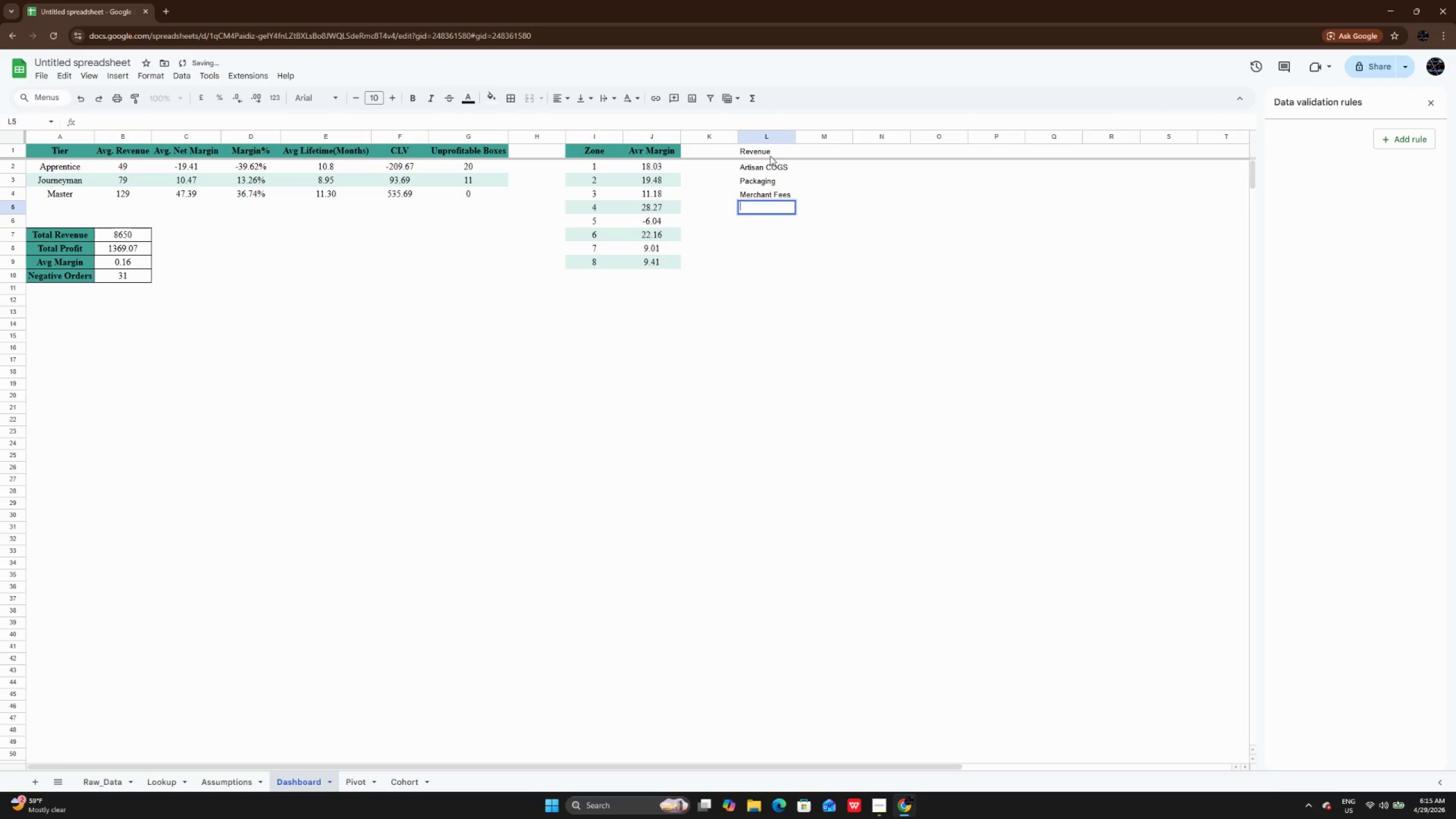 
type(Shipping)
 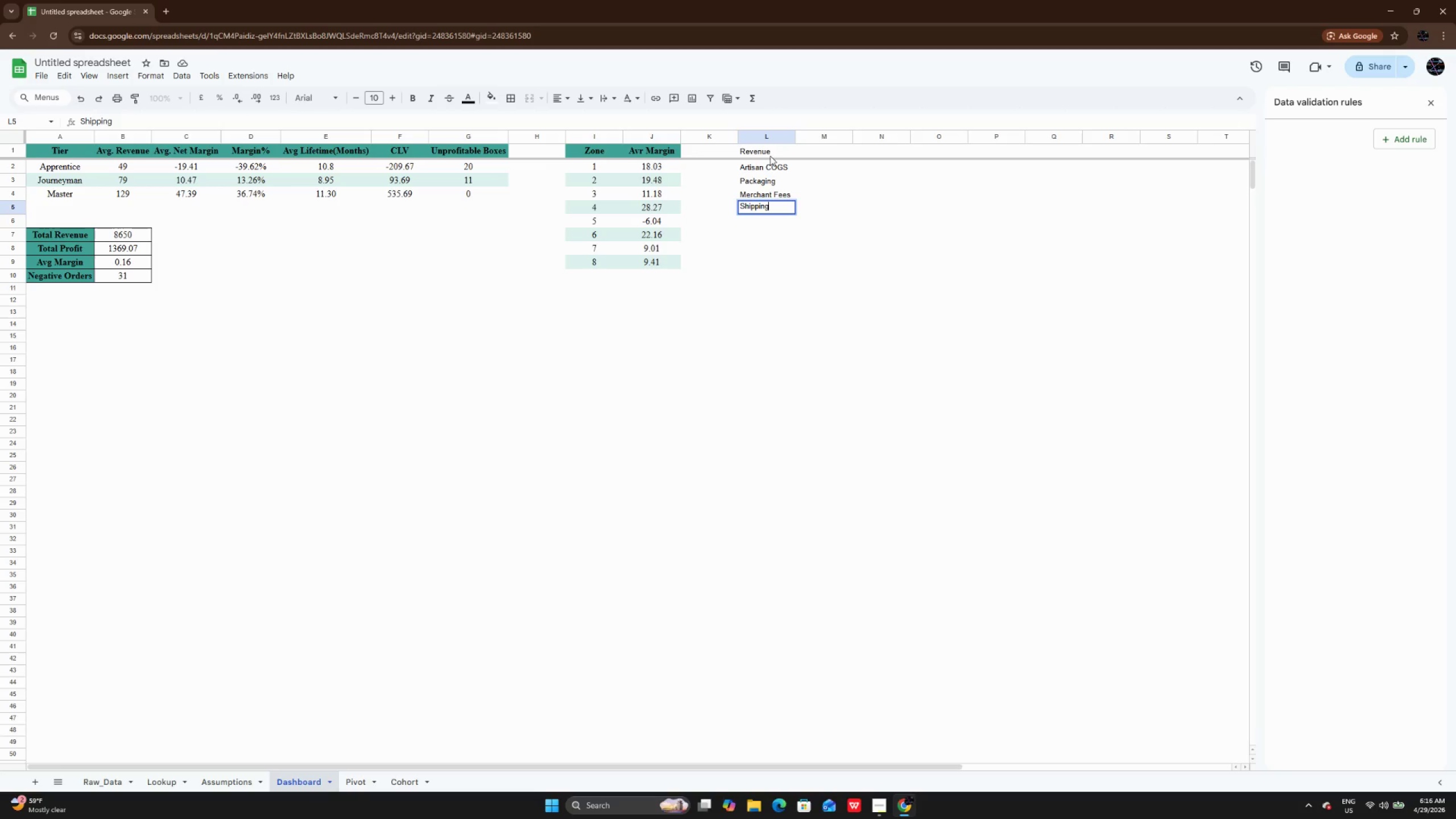 
key(Enter)
 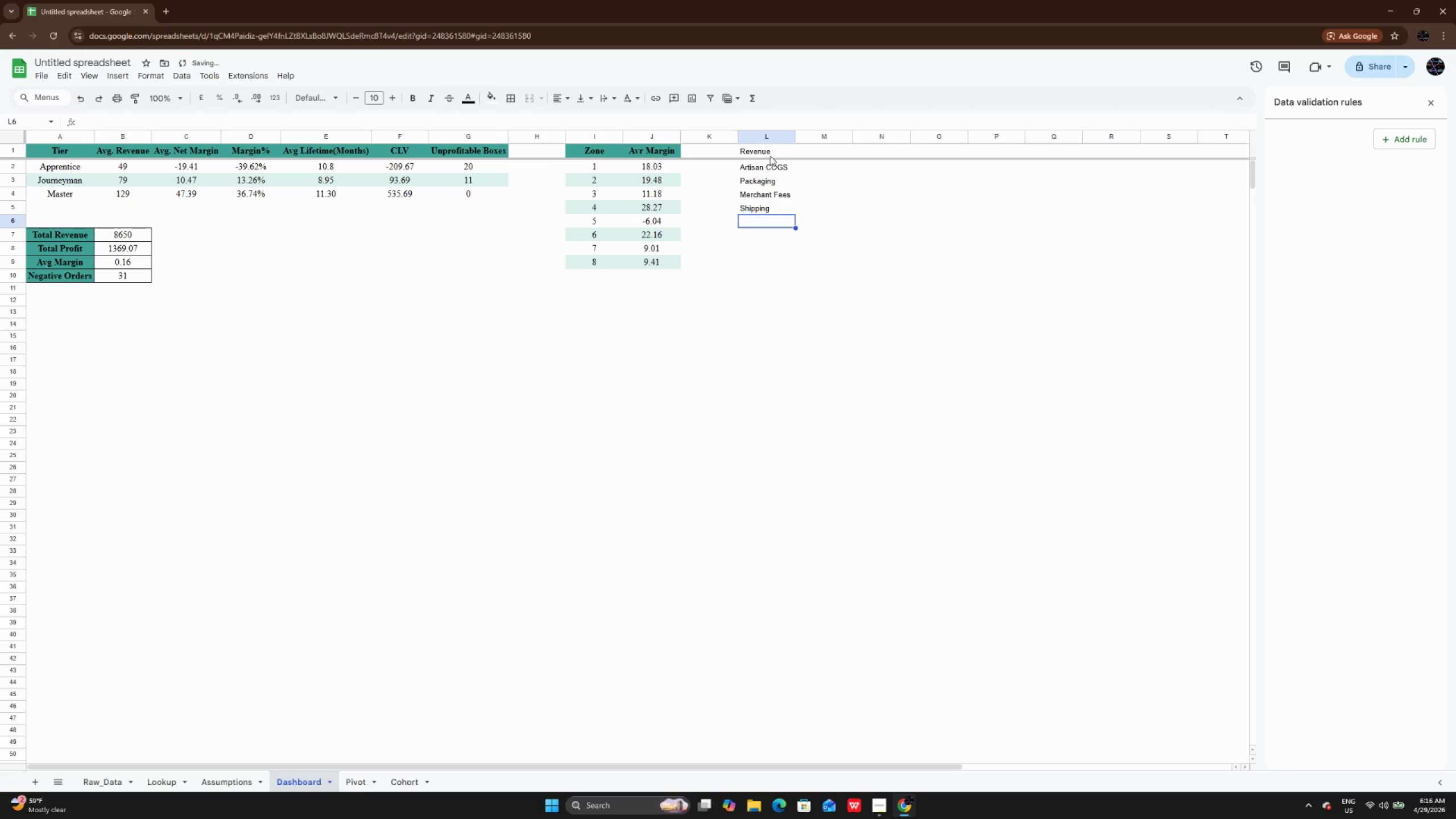 
type(Net Profu)
key(Backspace)
type(it)
 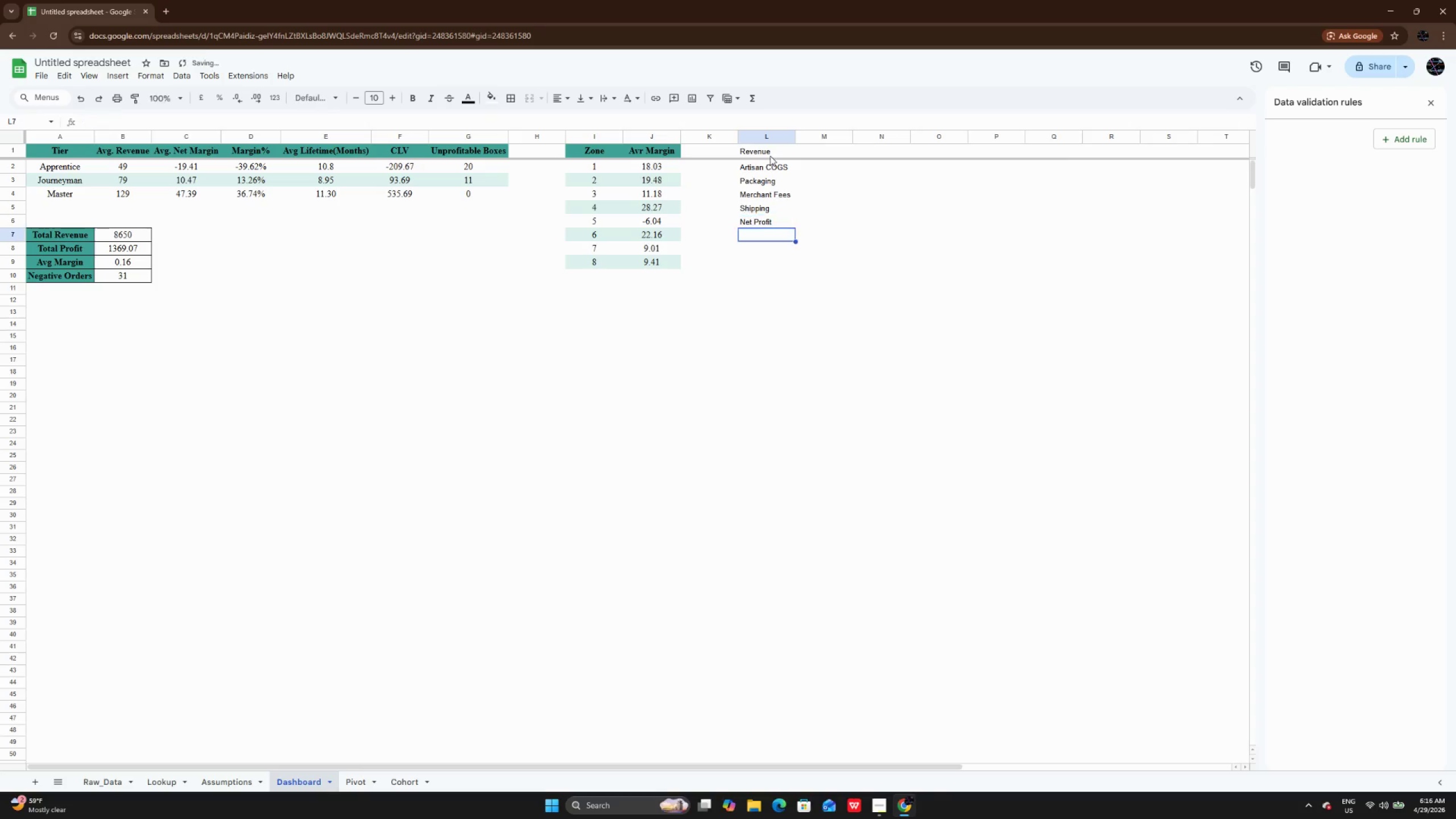 
key(Enter)
 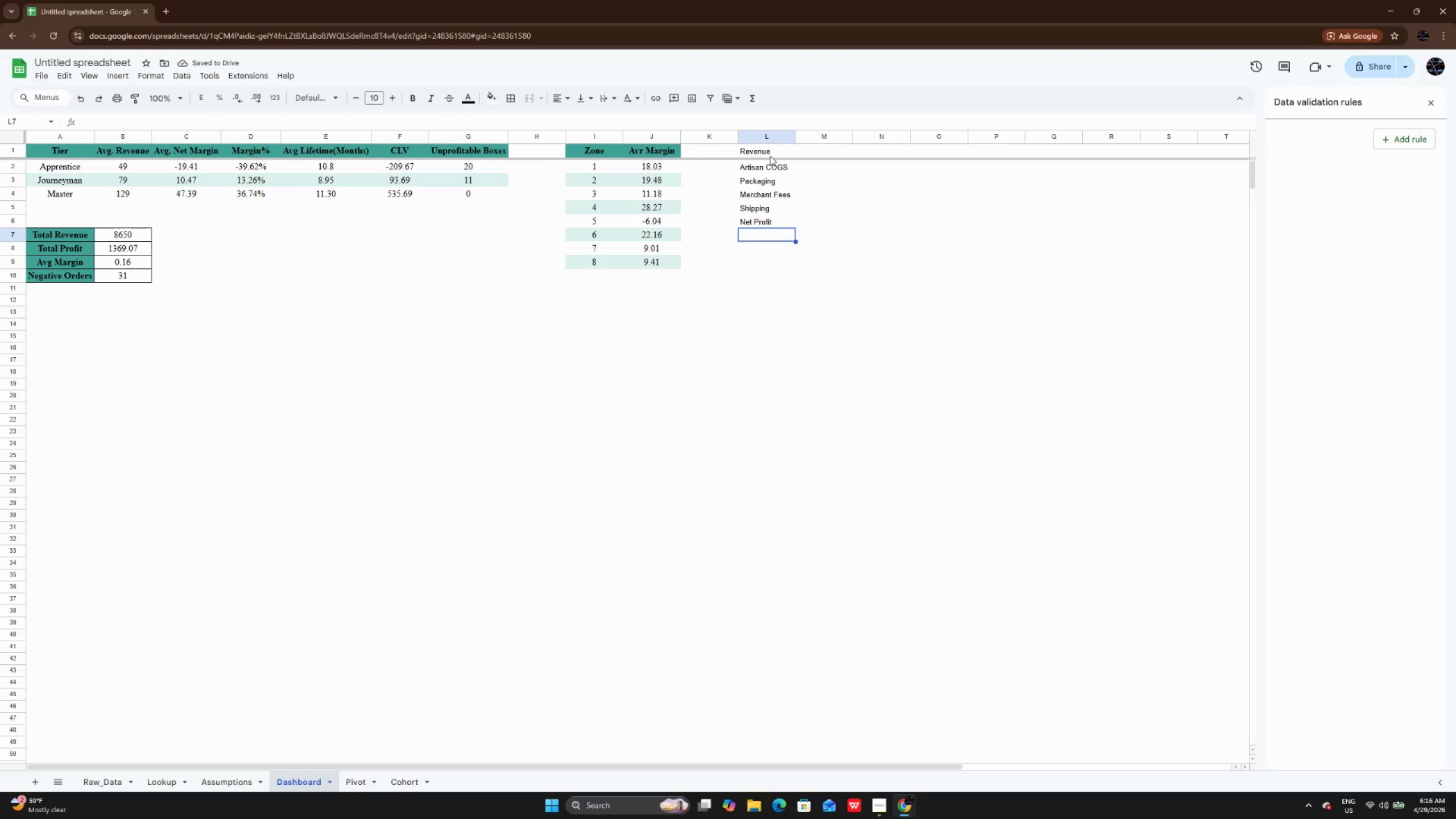 
key(ArrowUp)
 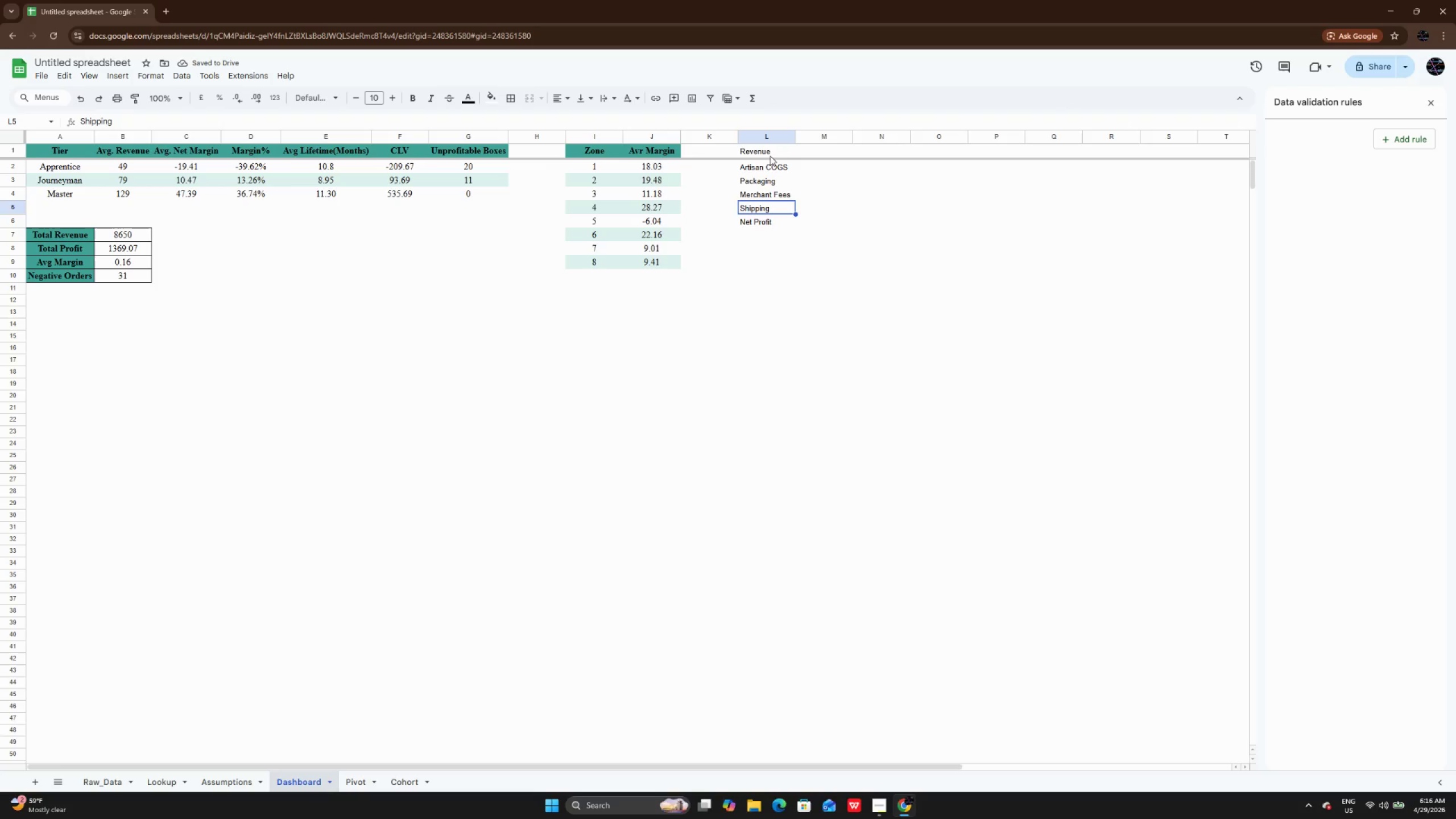 
key(ArrowUp)
 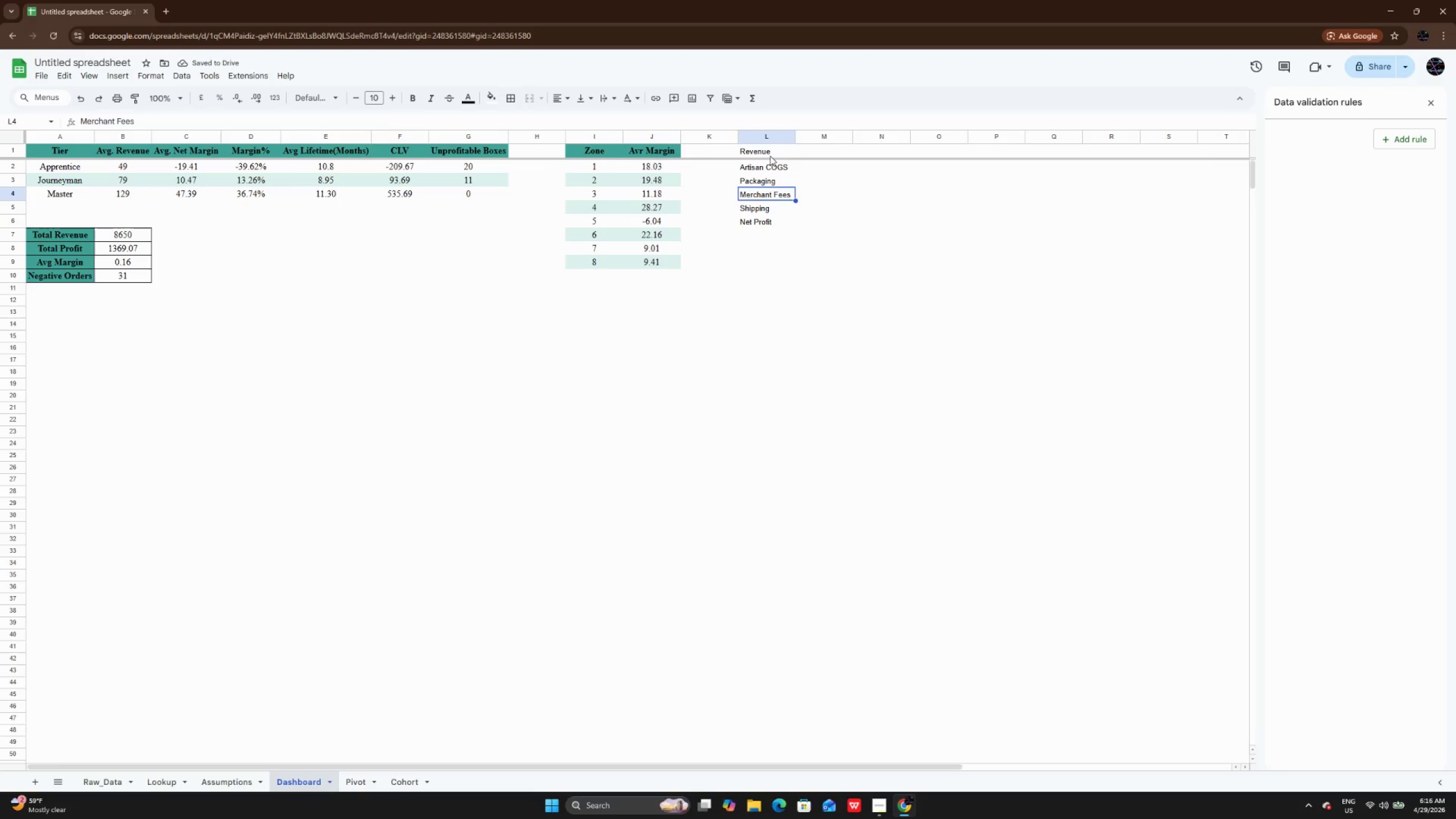 
key(ArrowUp)
 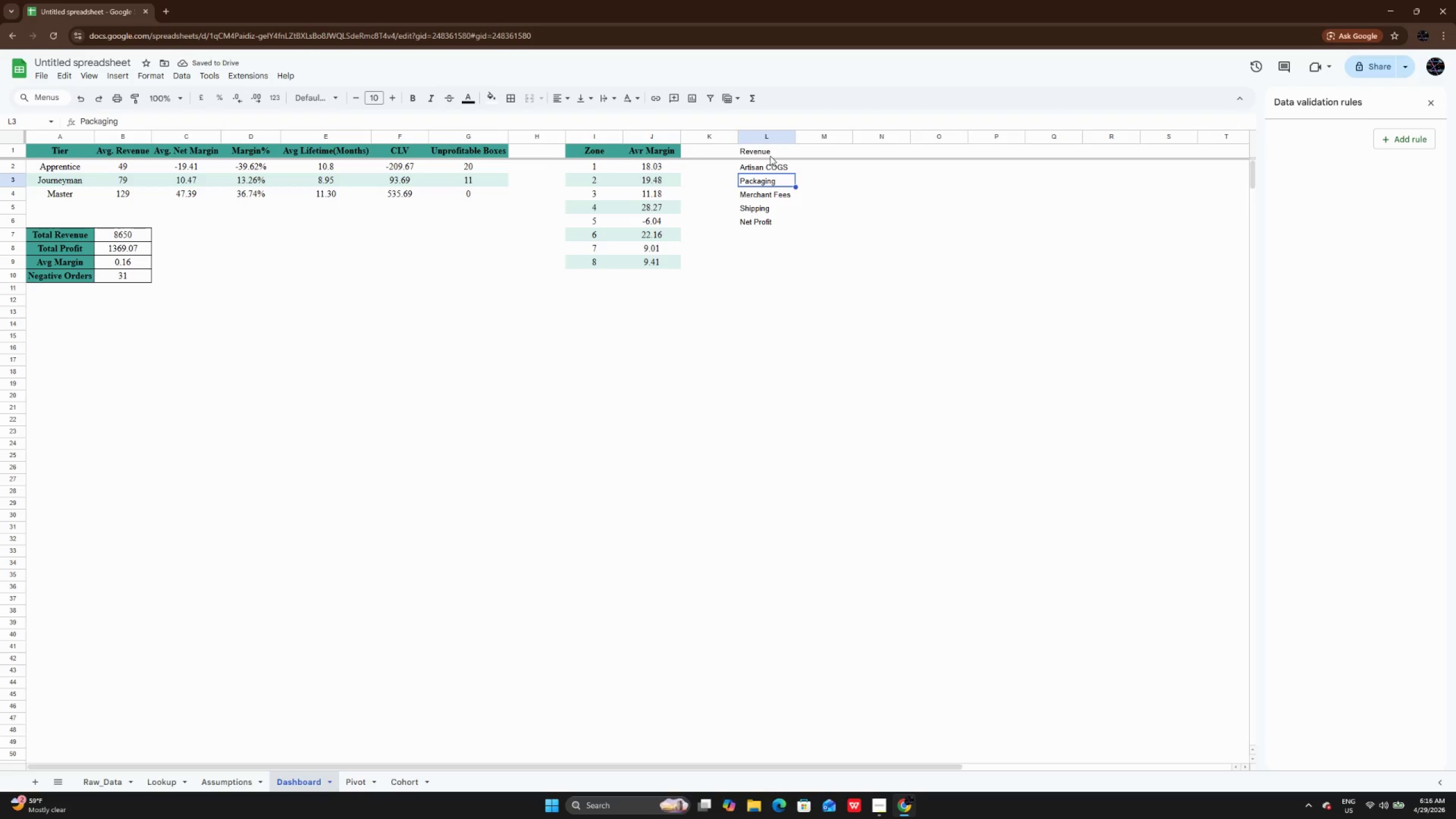 
key(ArrowUp)
 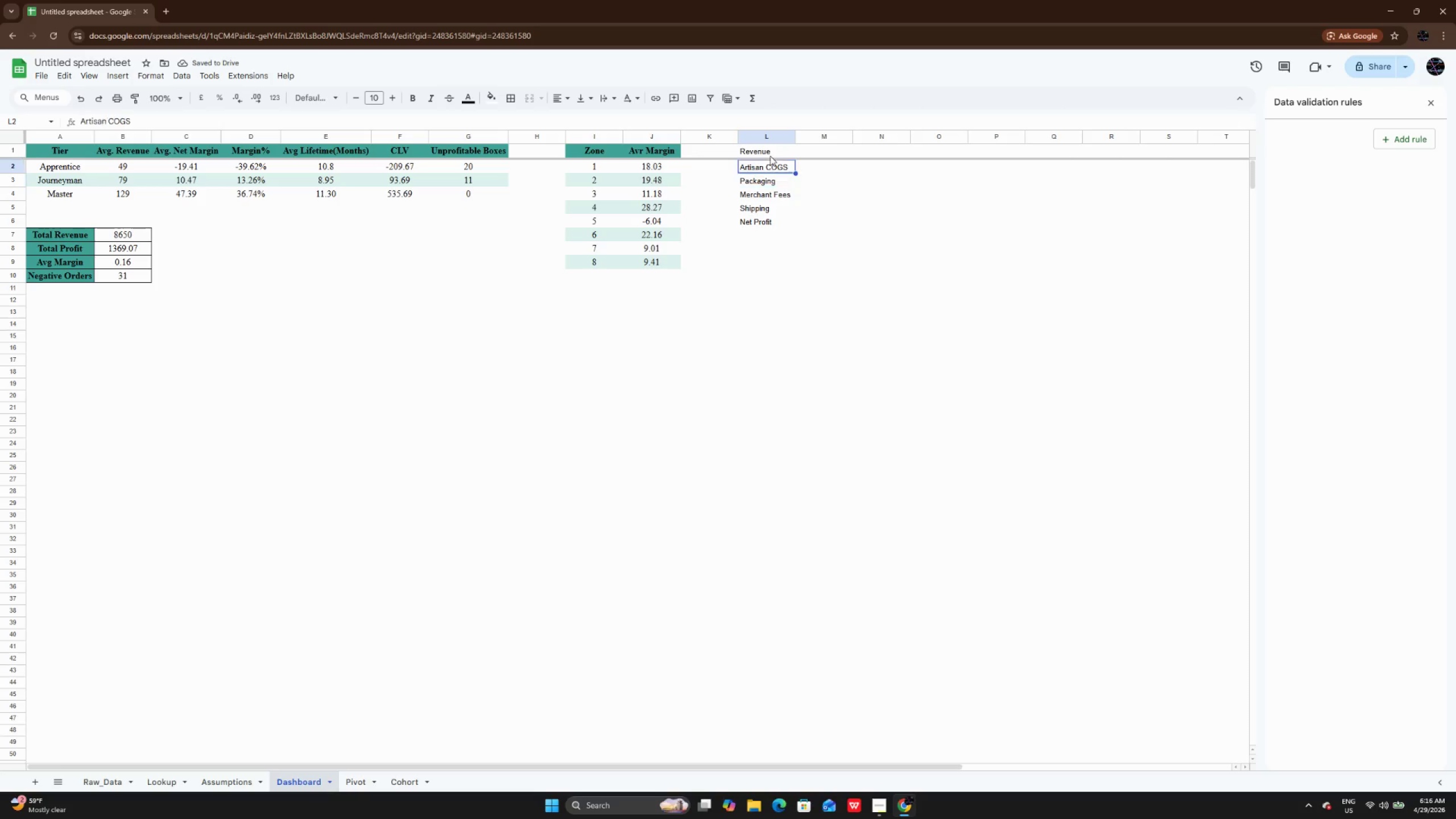 
key(ArrowUp)
 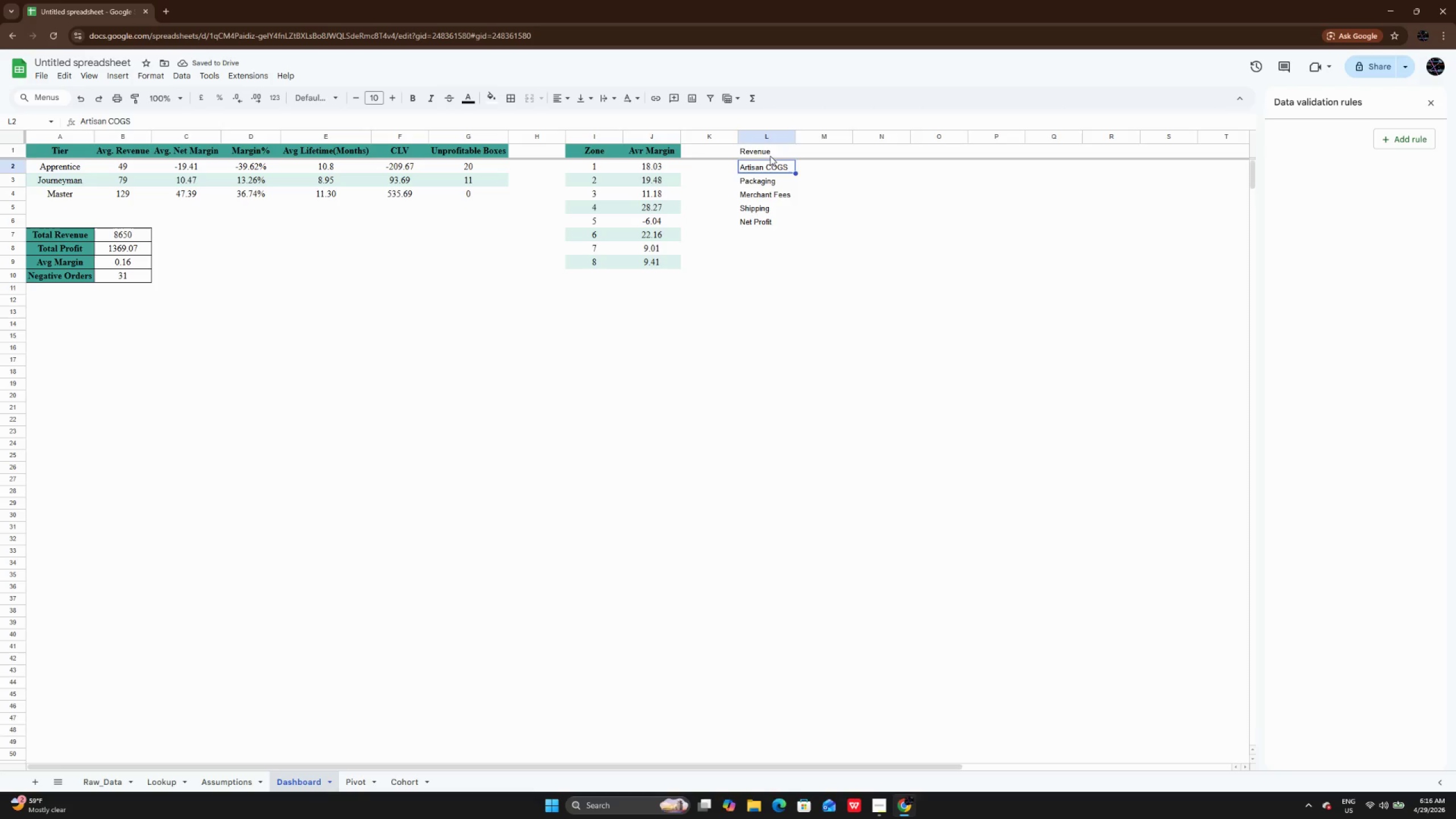 
key(ArrowUp)
 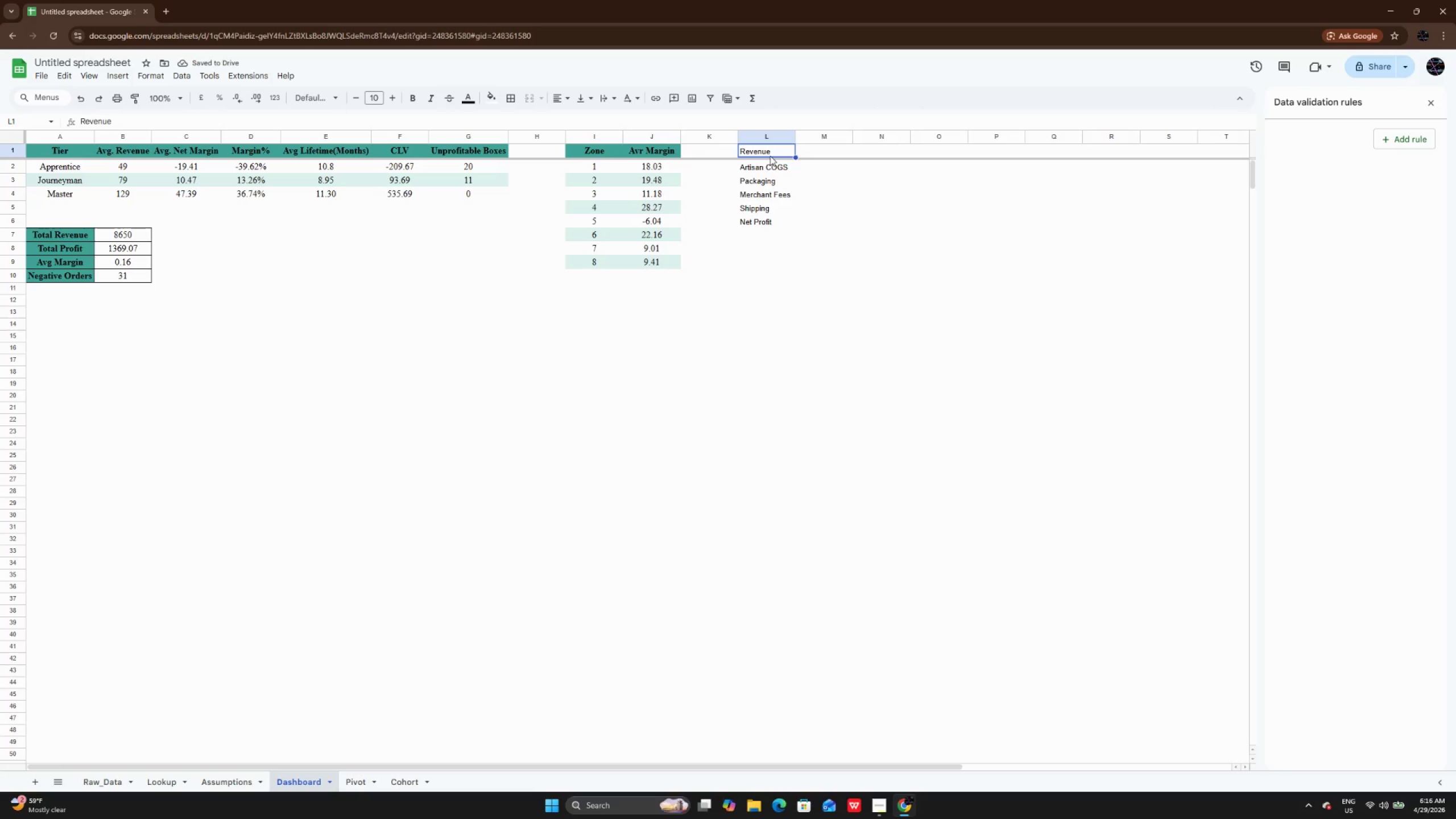 
key(ArrowRight)
 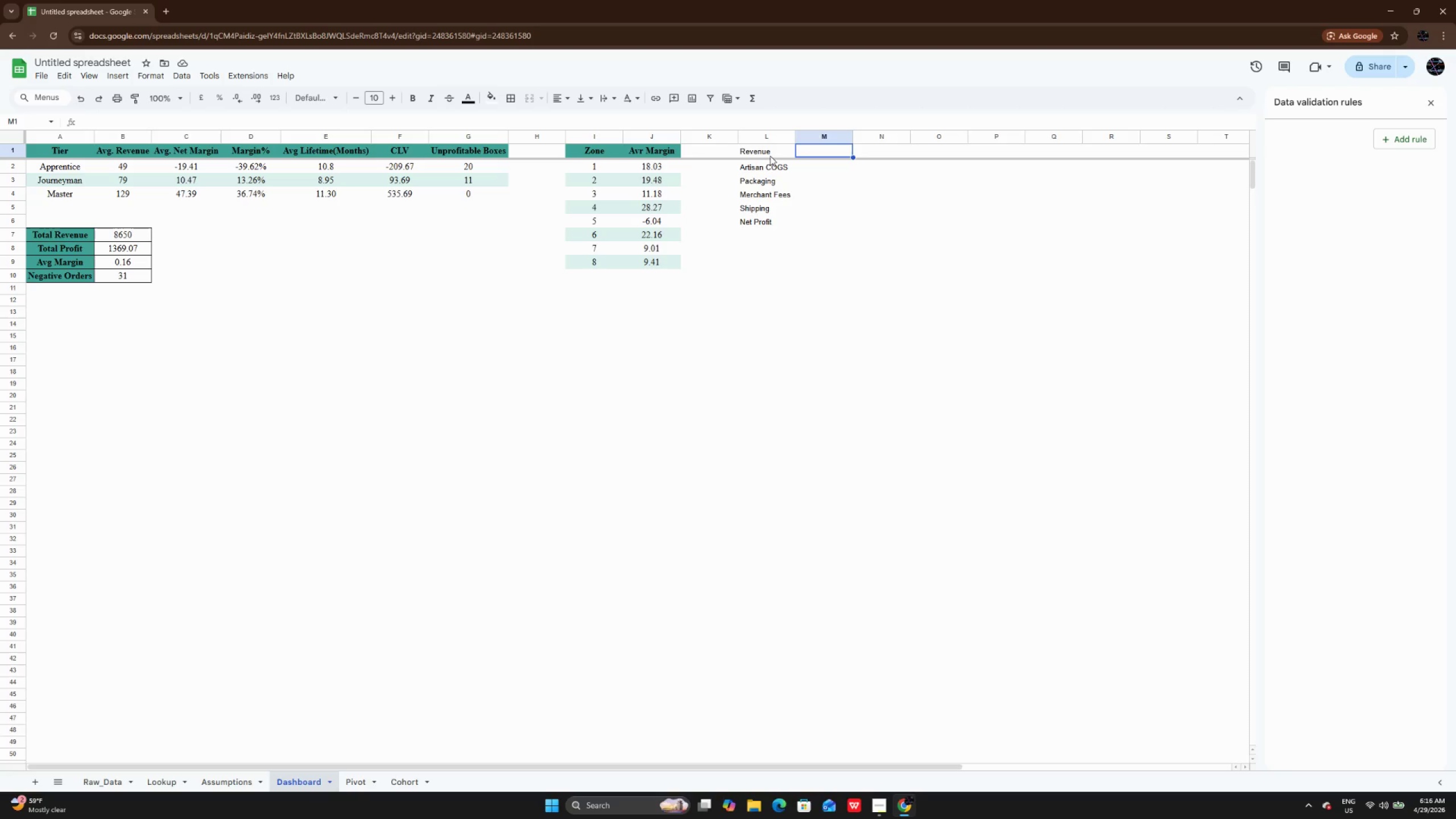 
type(=SUM)
 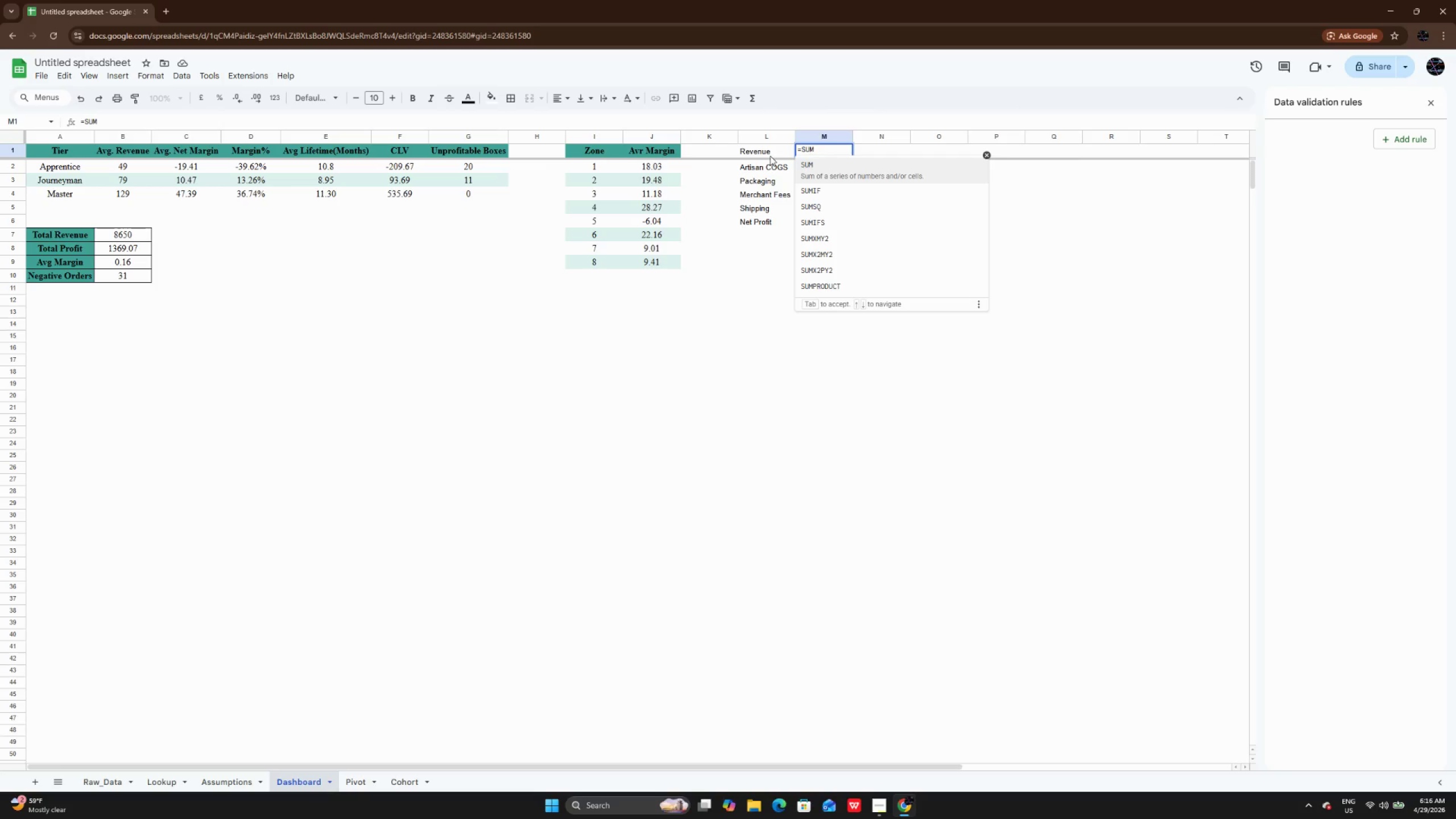 
type((Raw_Data!I:I))
 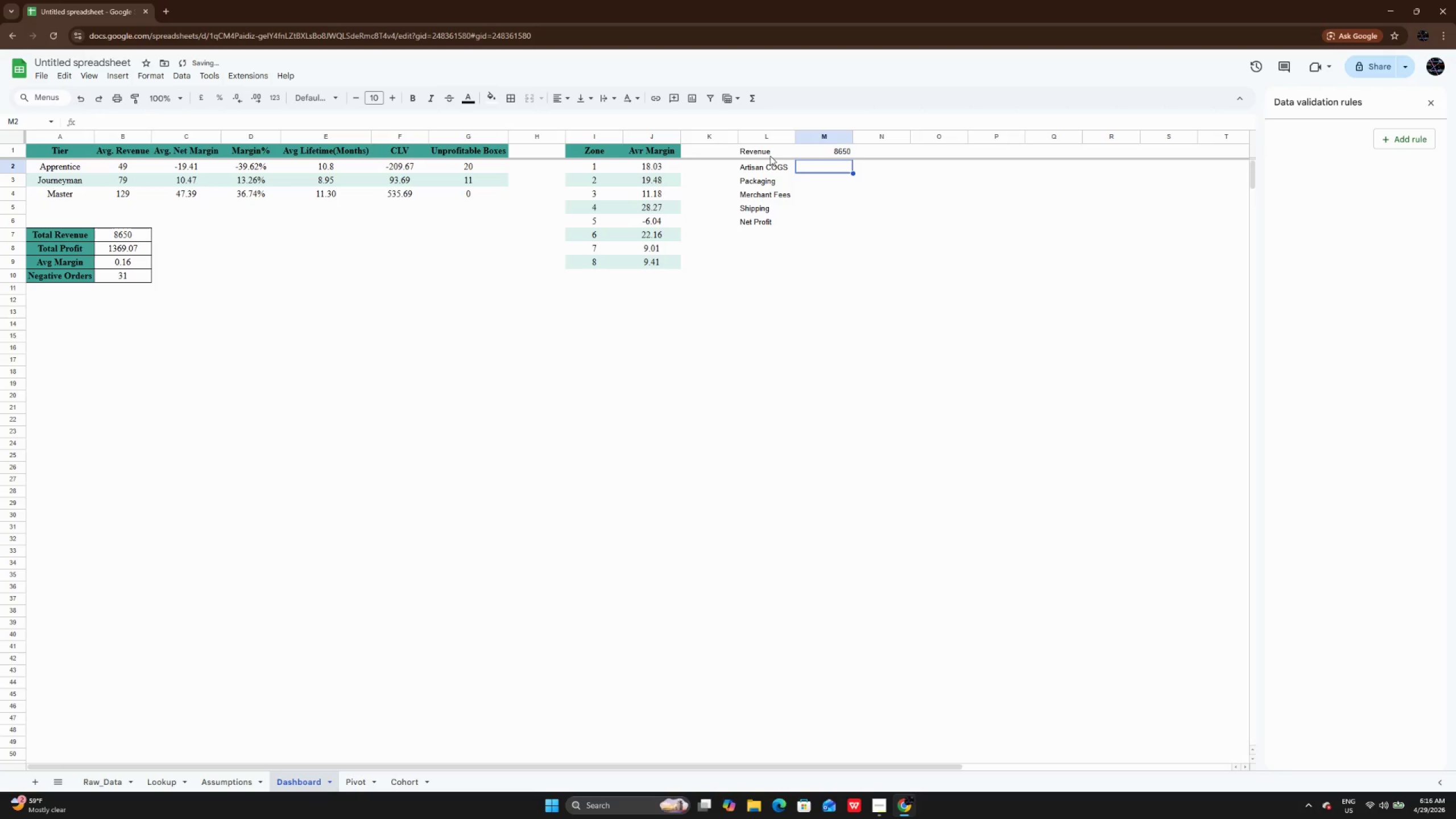 
 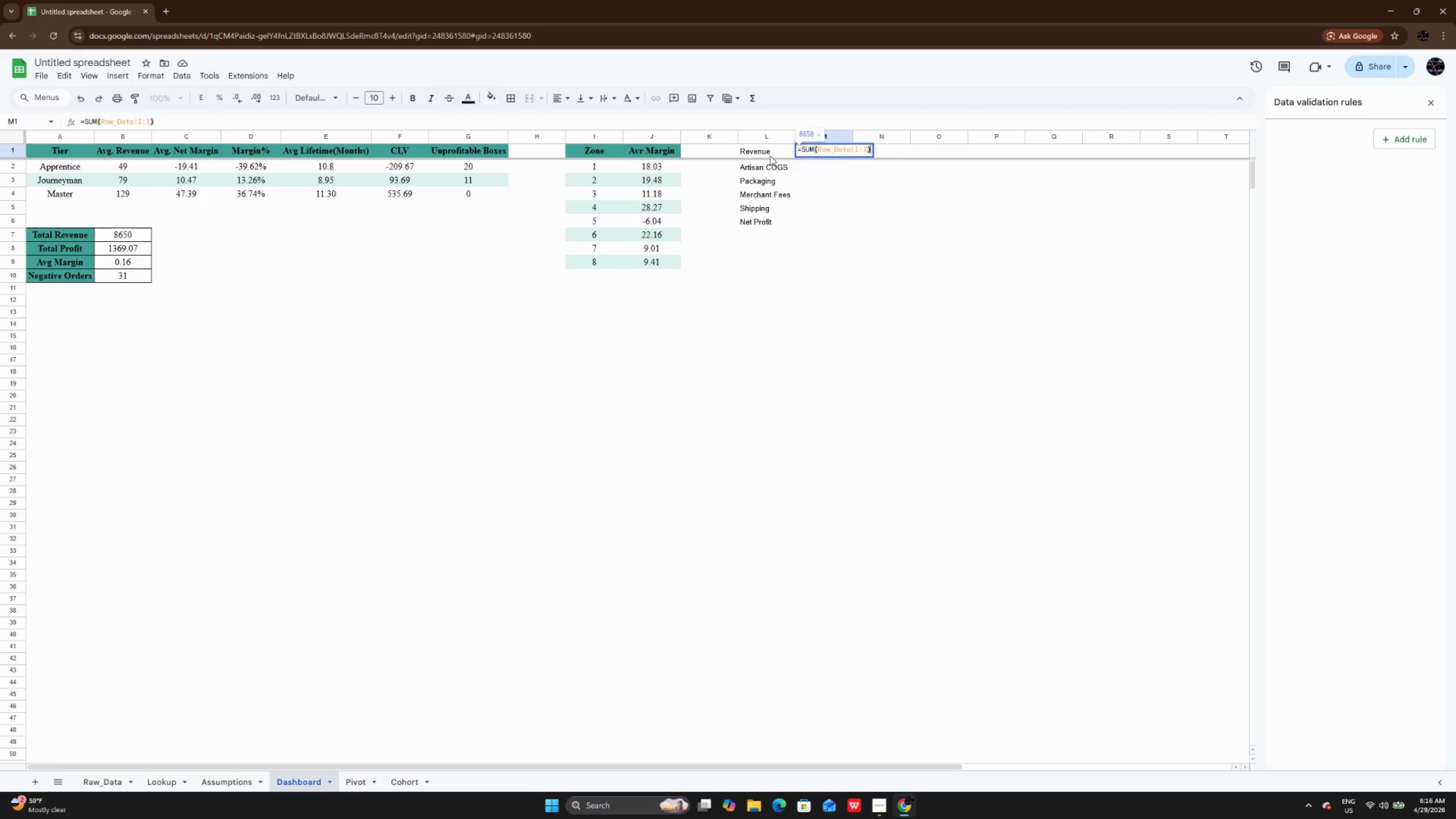 
key(Enter)
 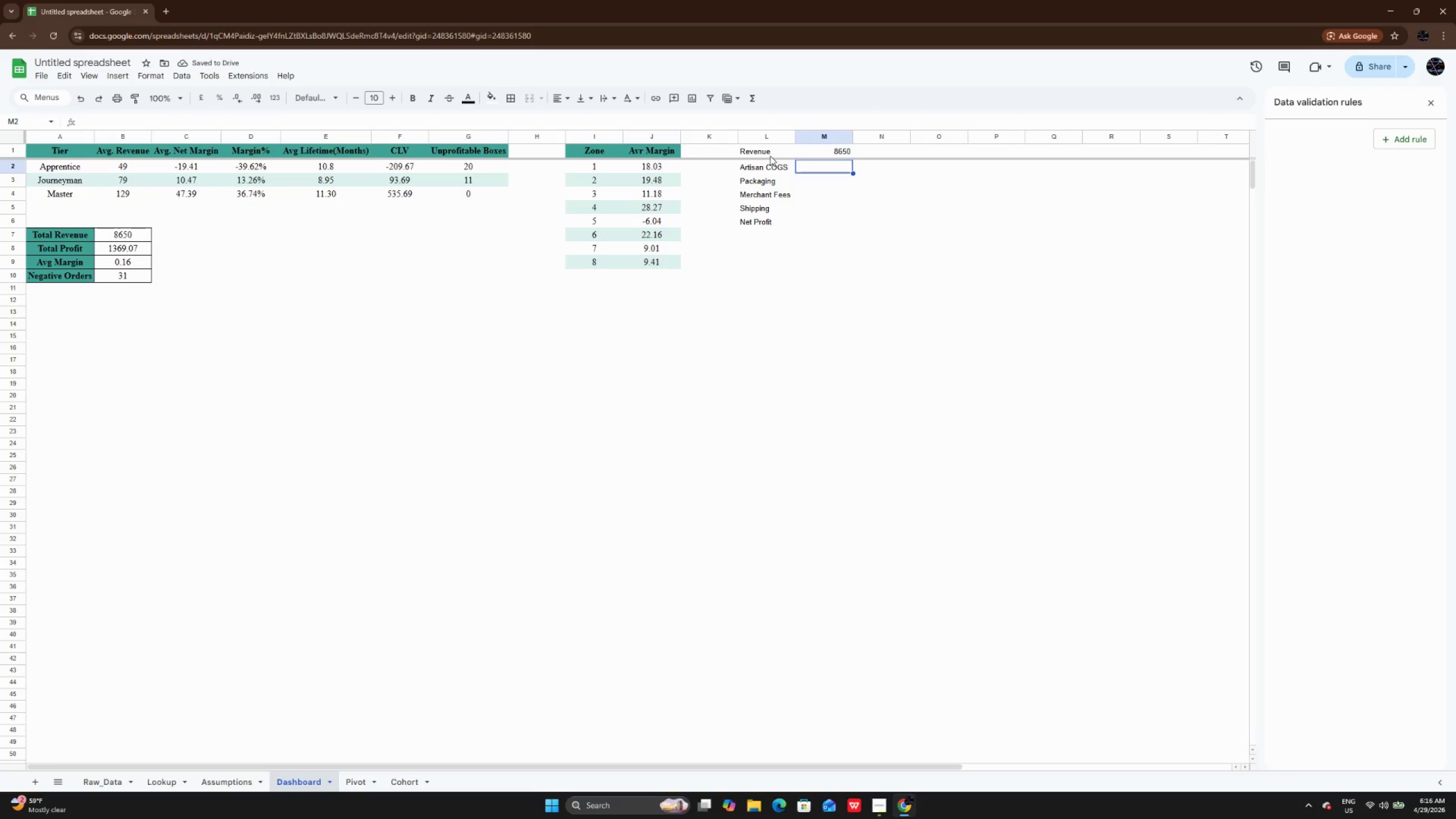 
type(=-s)
key(Backspace)
type(SUM)
 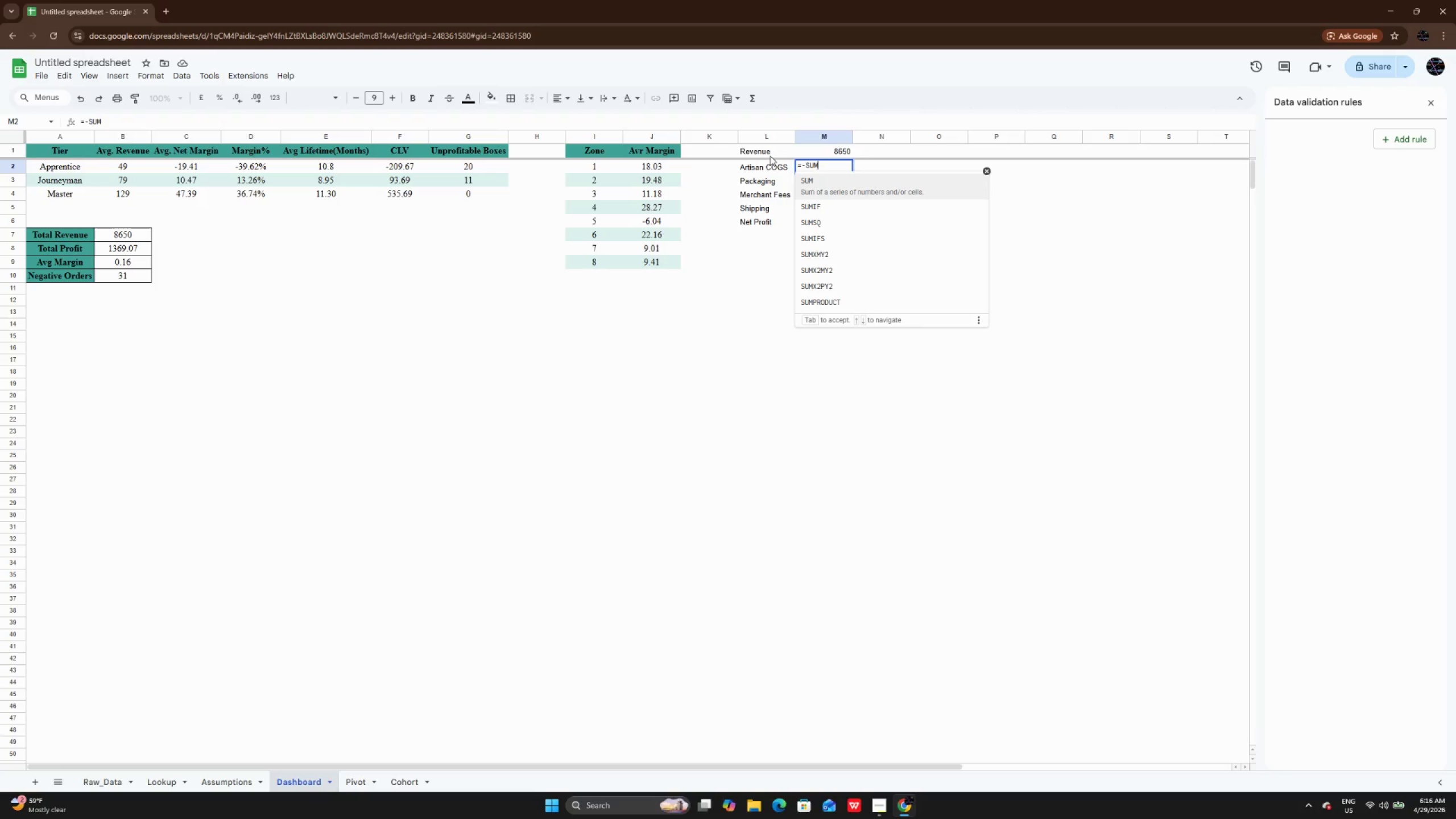 
type((Raw_Data!F:F))
 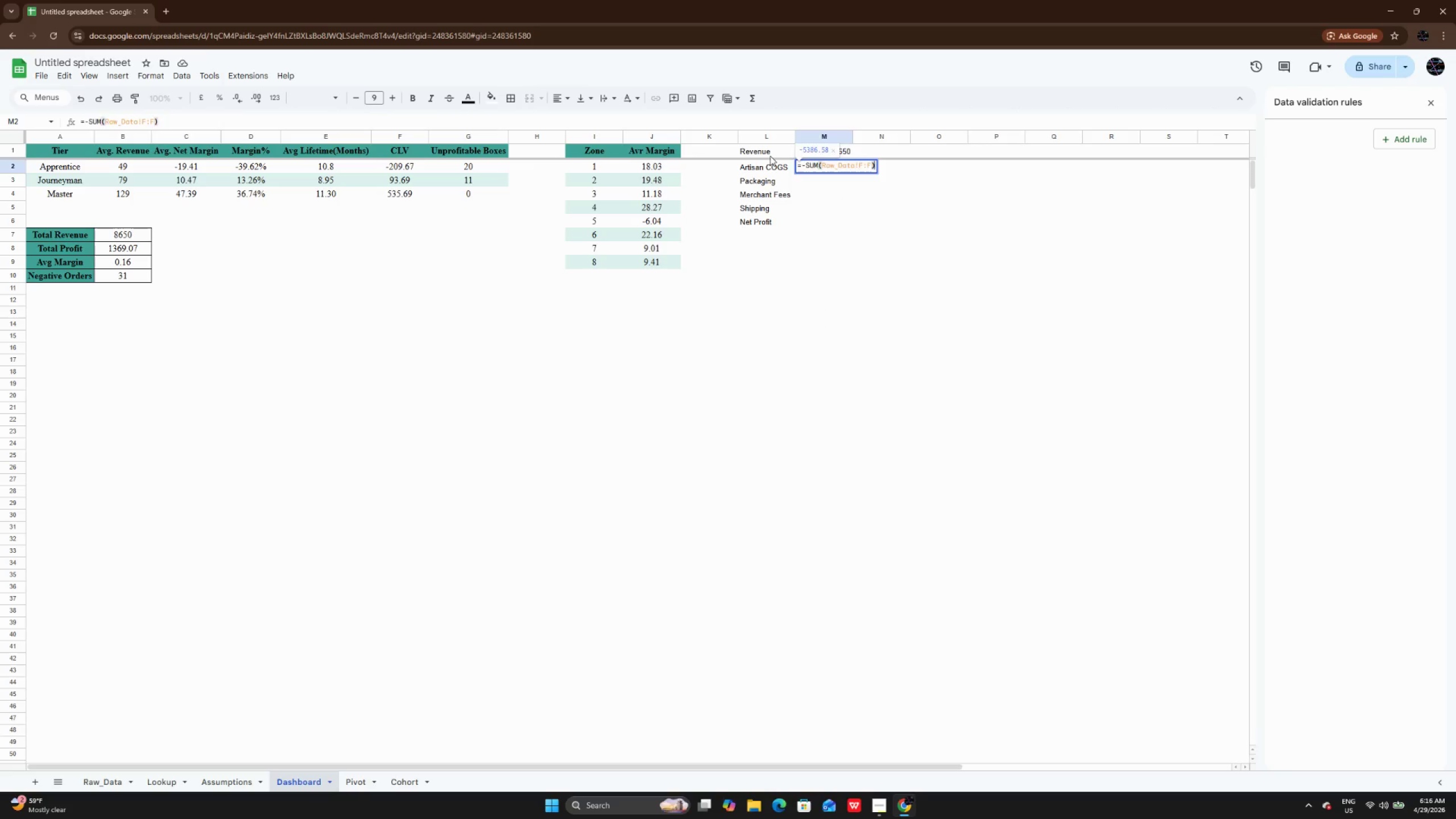 
 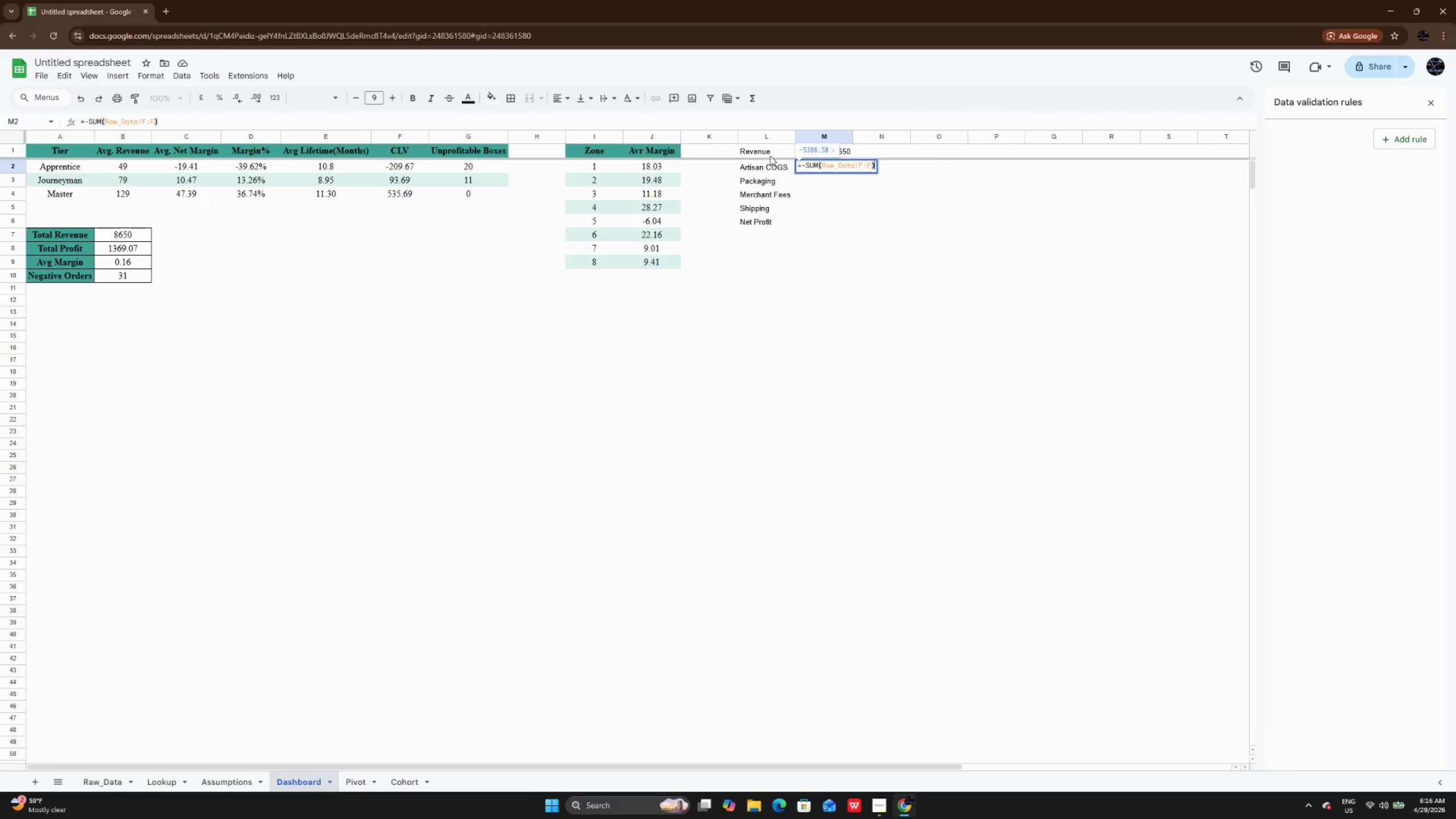 
key(Enter)
 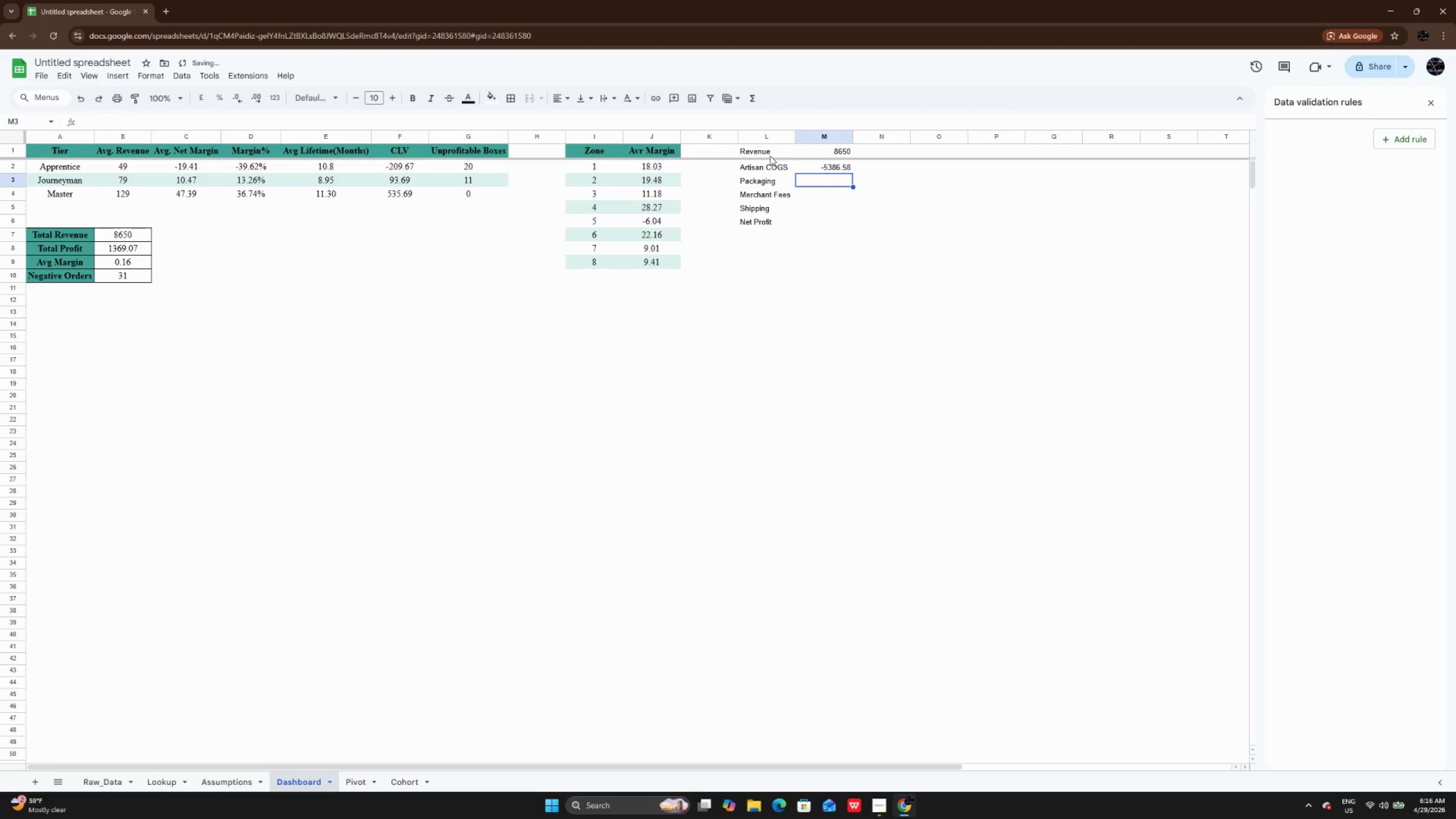 
key(Enter)
 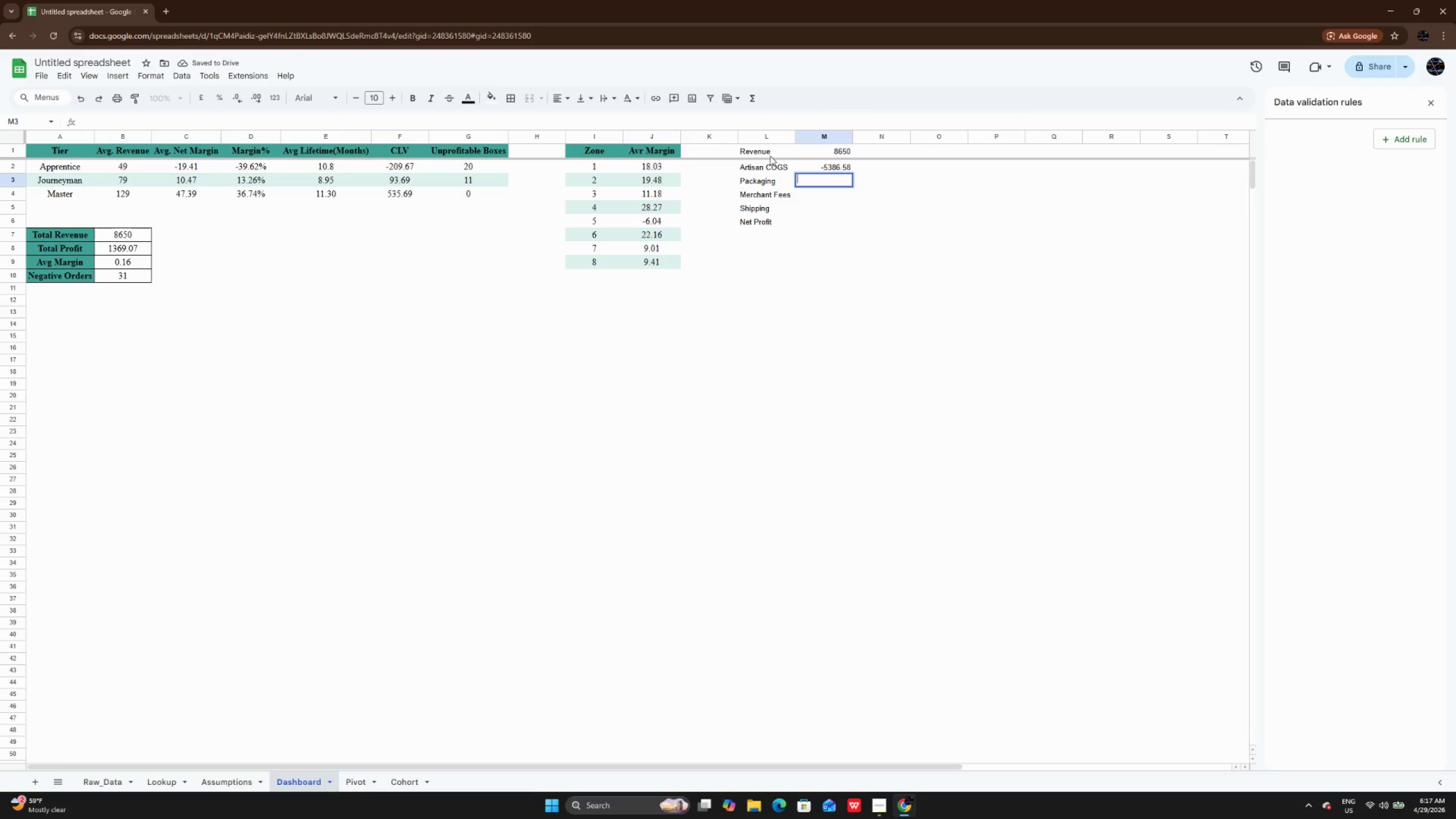 
type(=-SUM)
 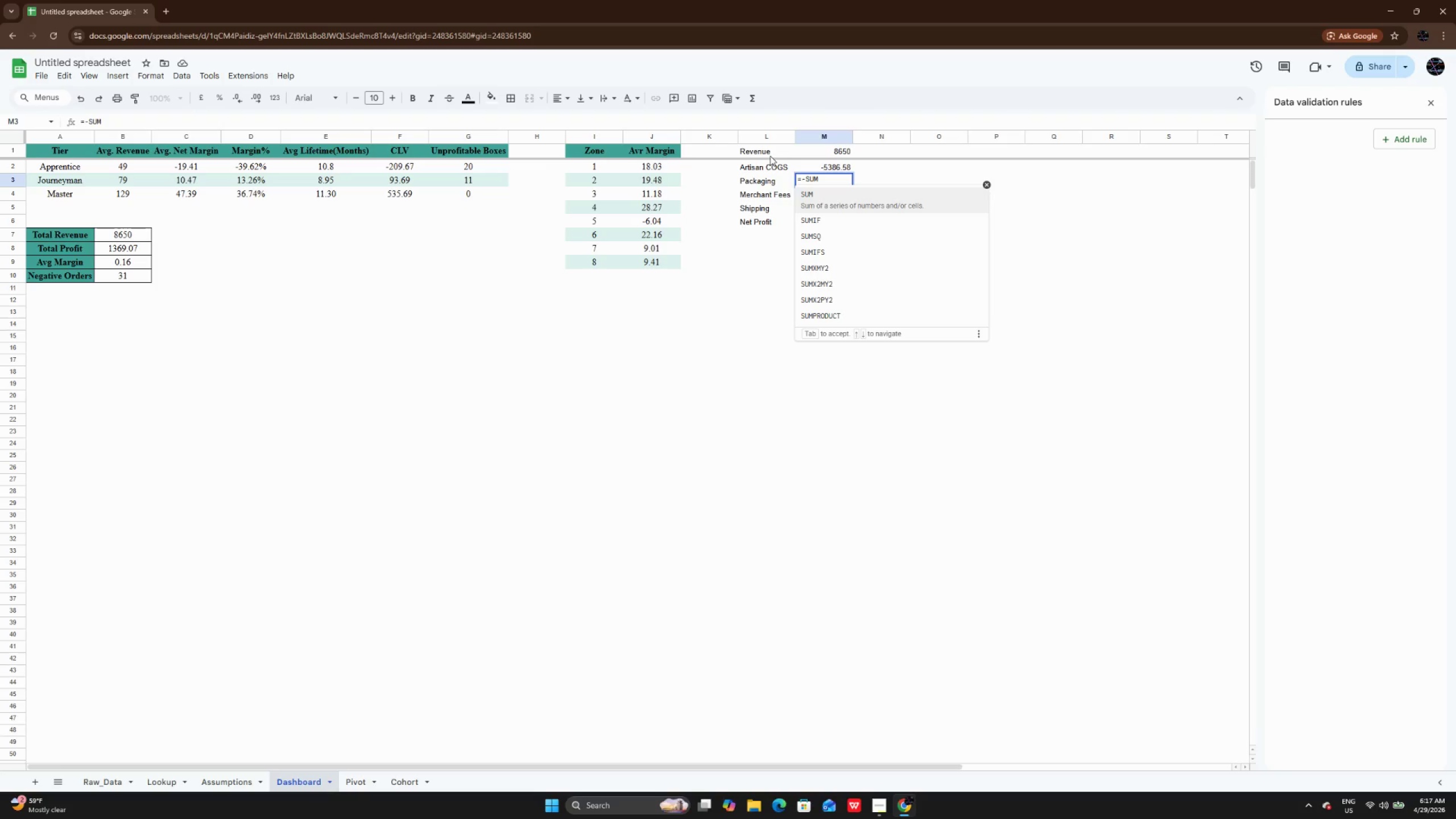 
wait(12.55)
 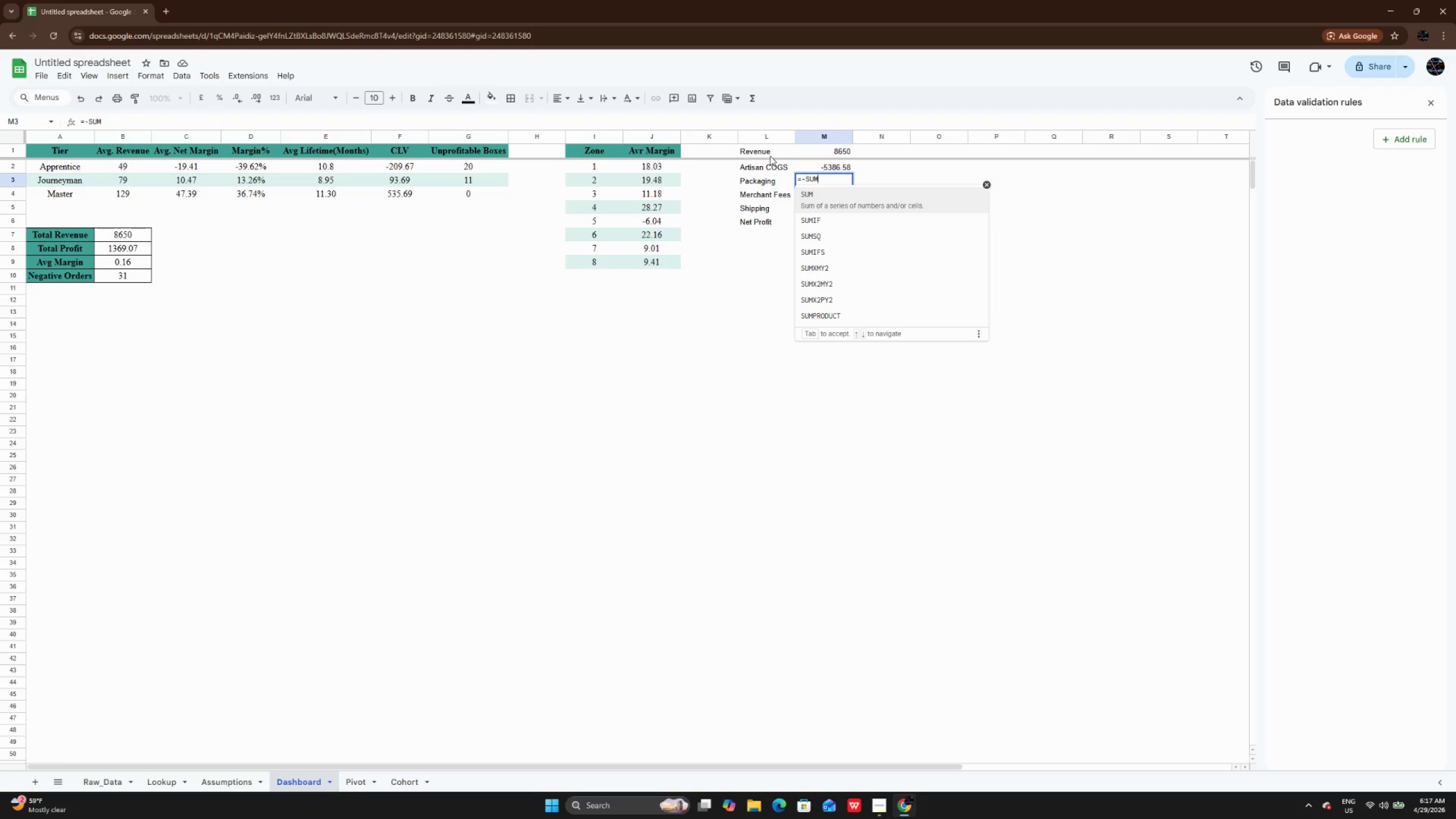 
type((Raw_Data!G:G))
 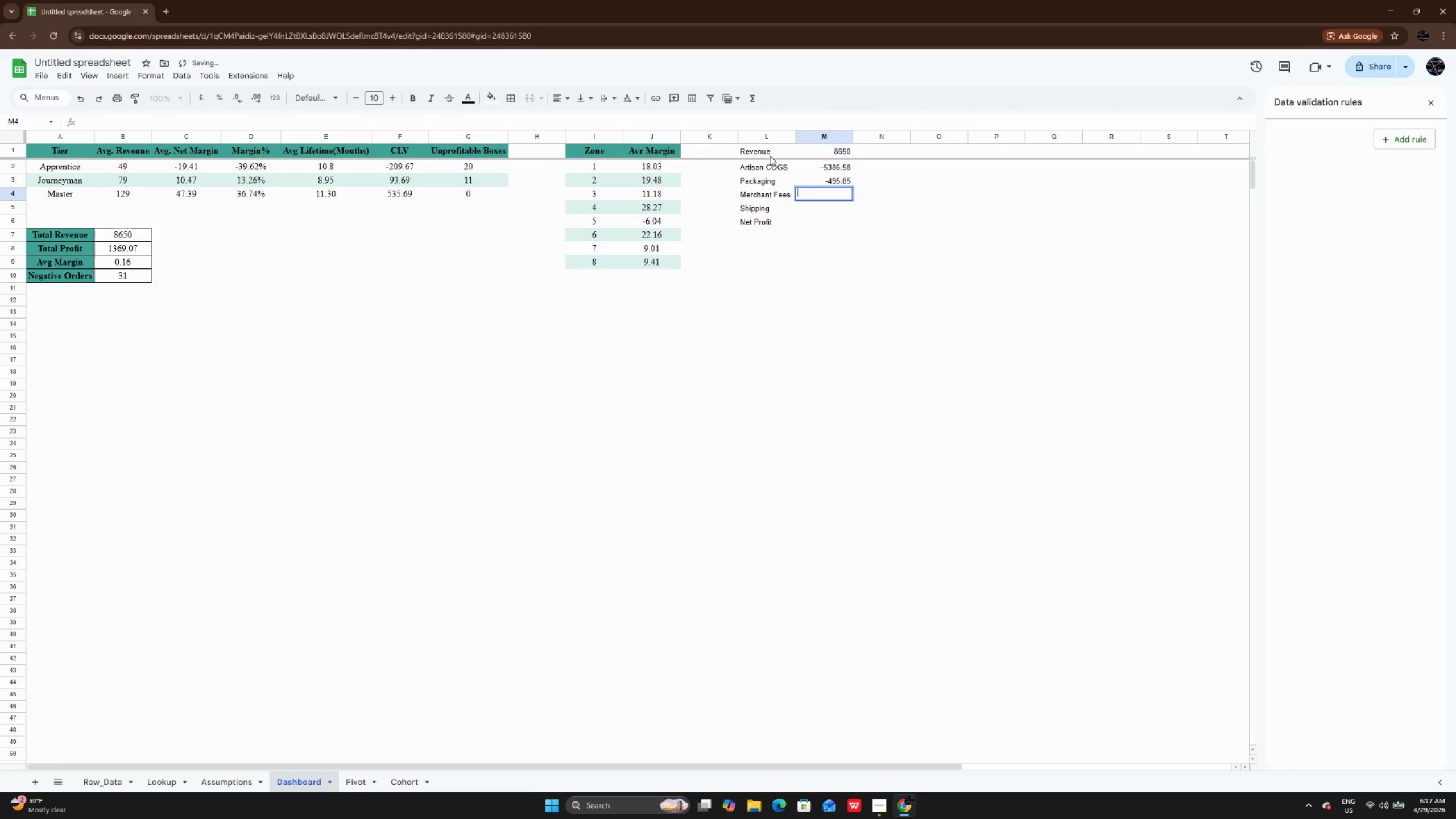 
 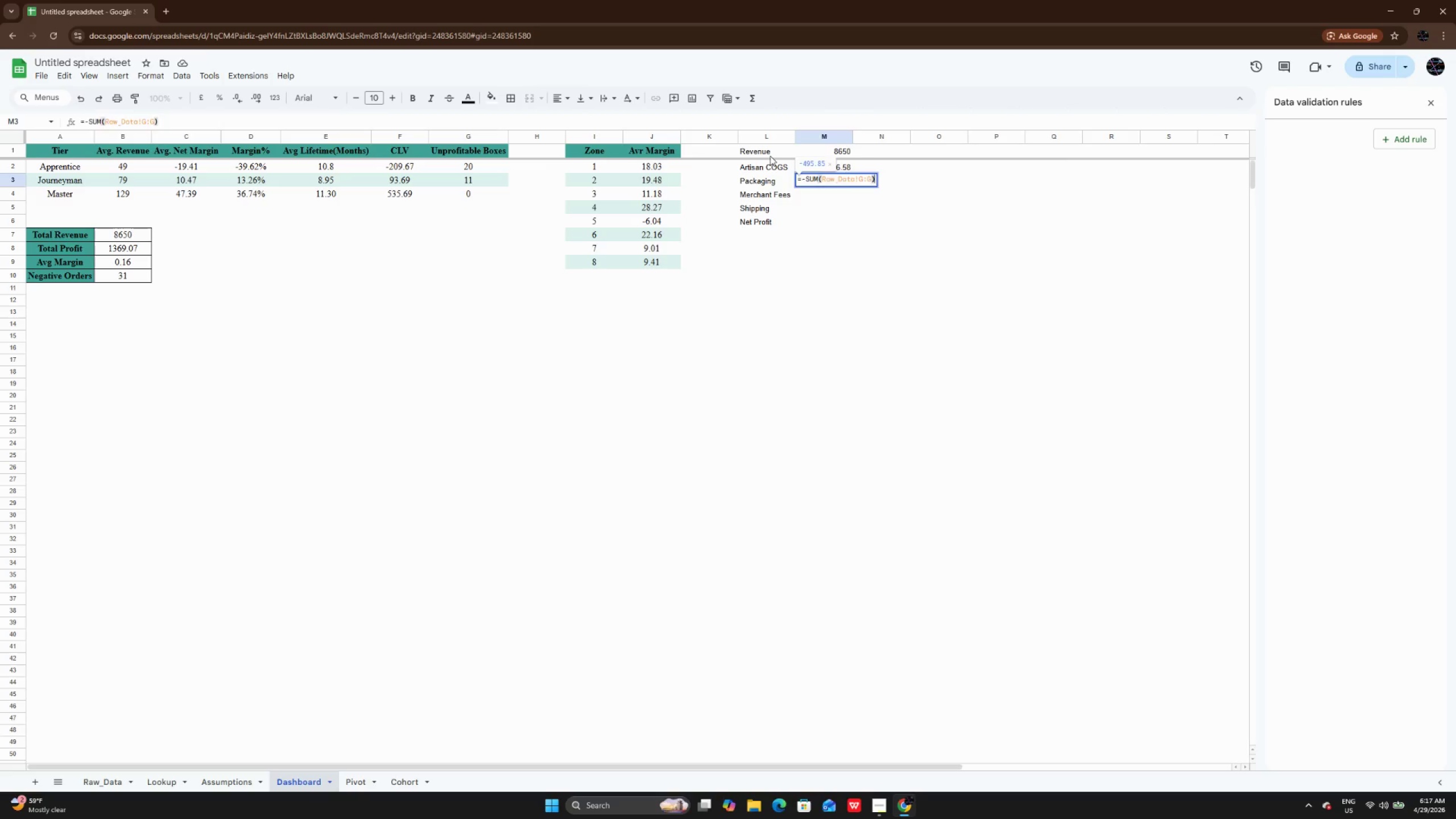 
key(Enter)
 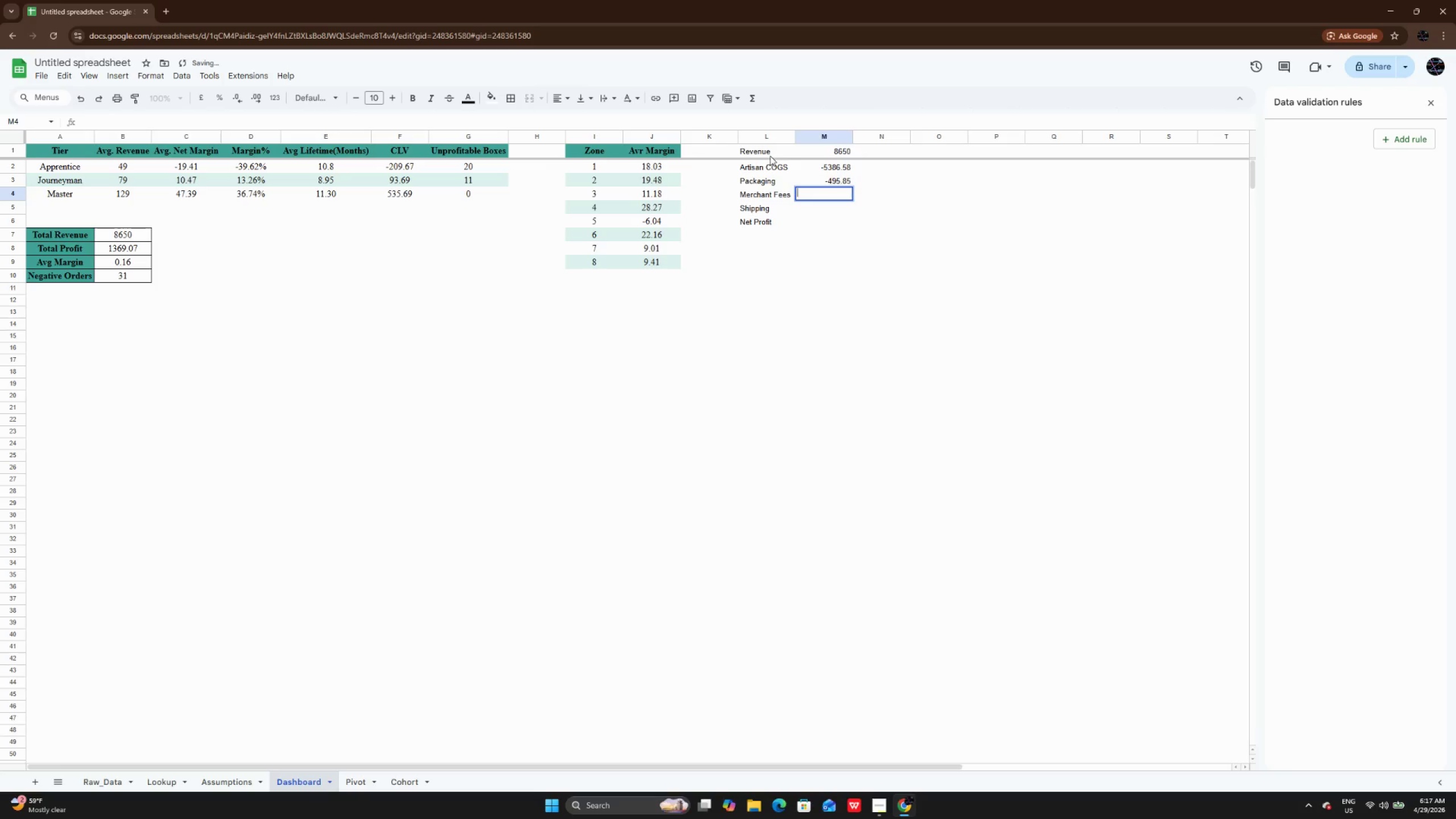 
key(Enter)
 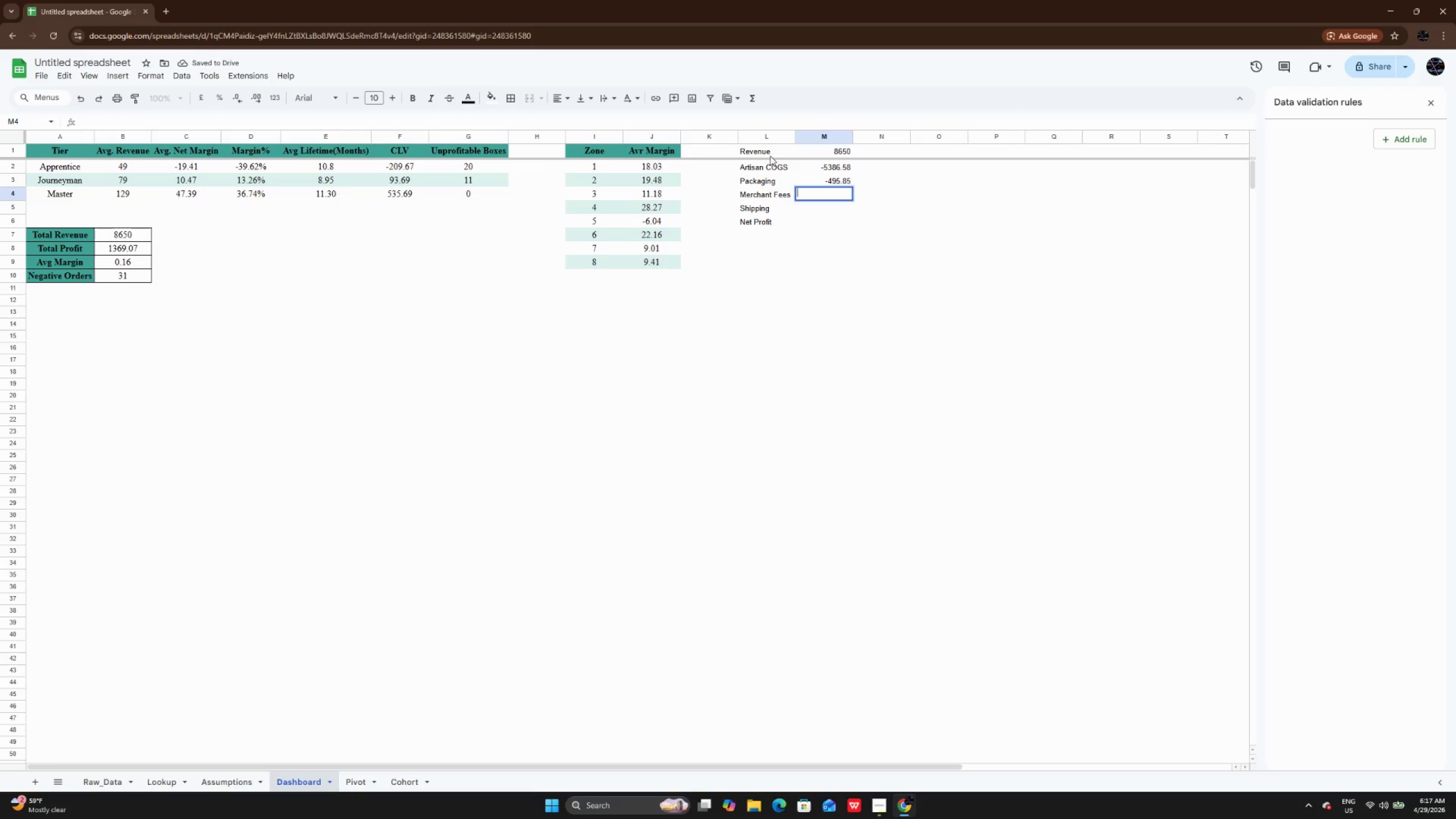 
type(=-SUM(Raw_Data!J:J))
 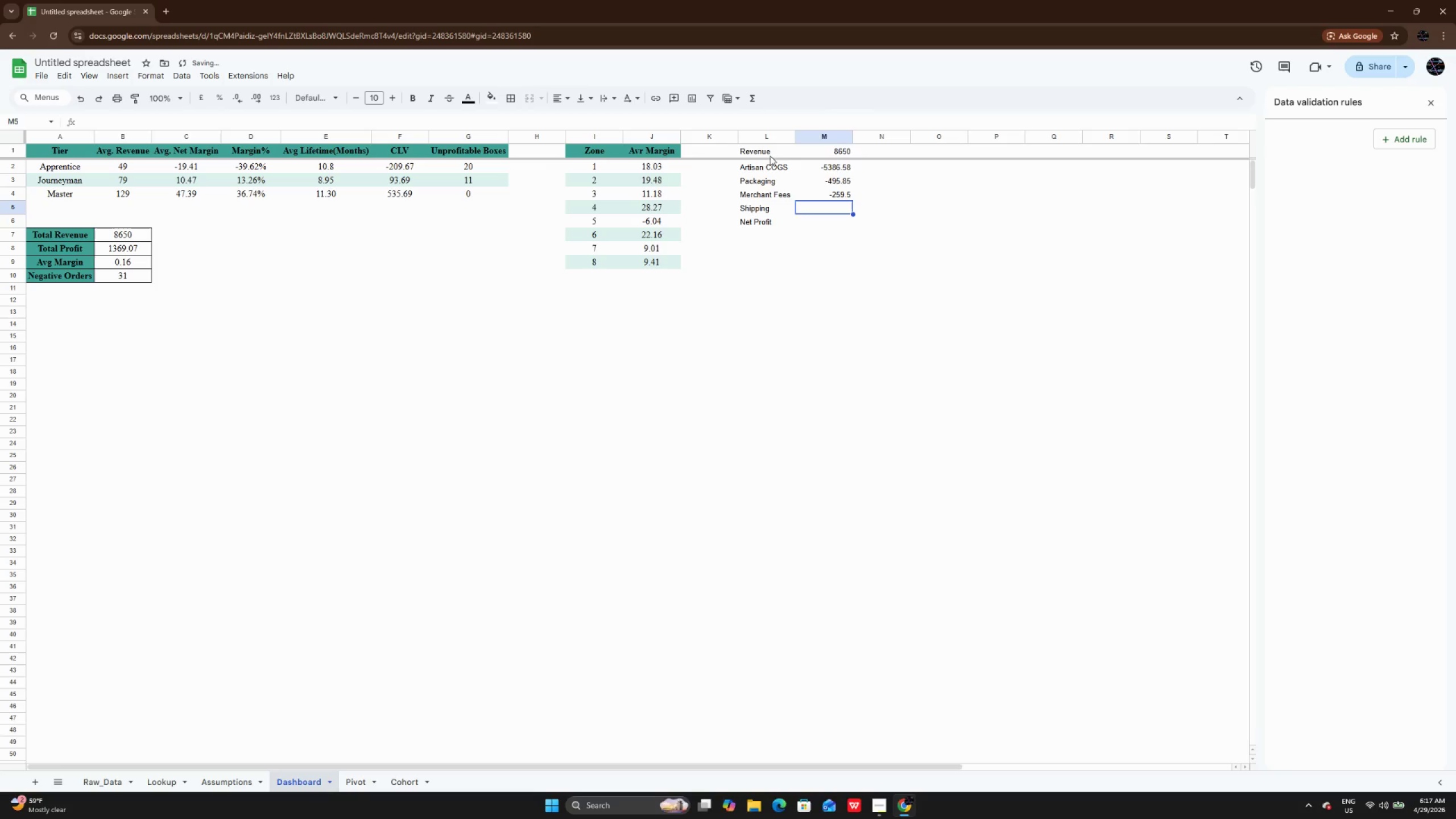 
 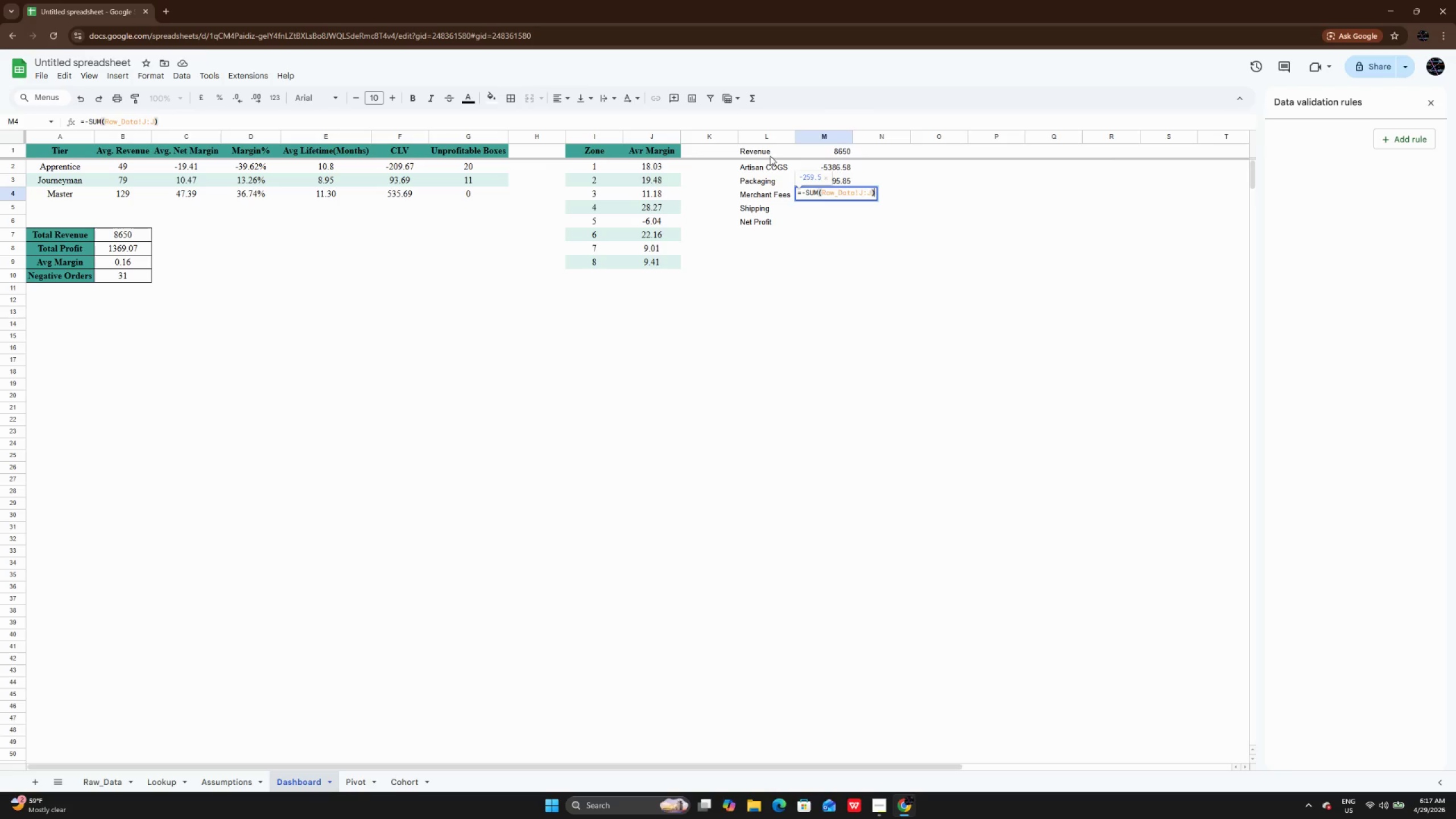 
key(Enter)
 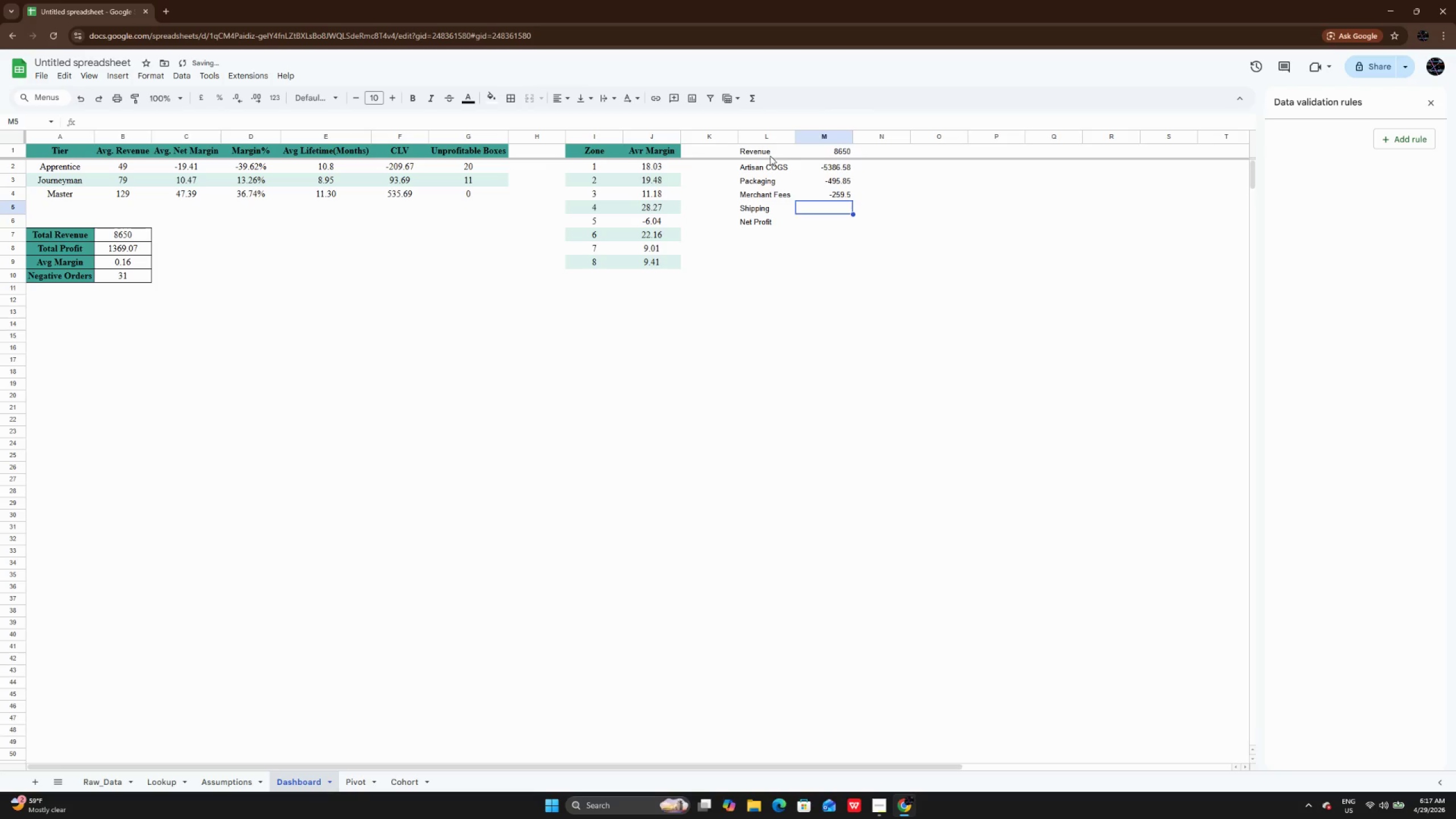 
key(Enter)
 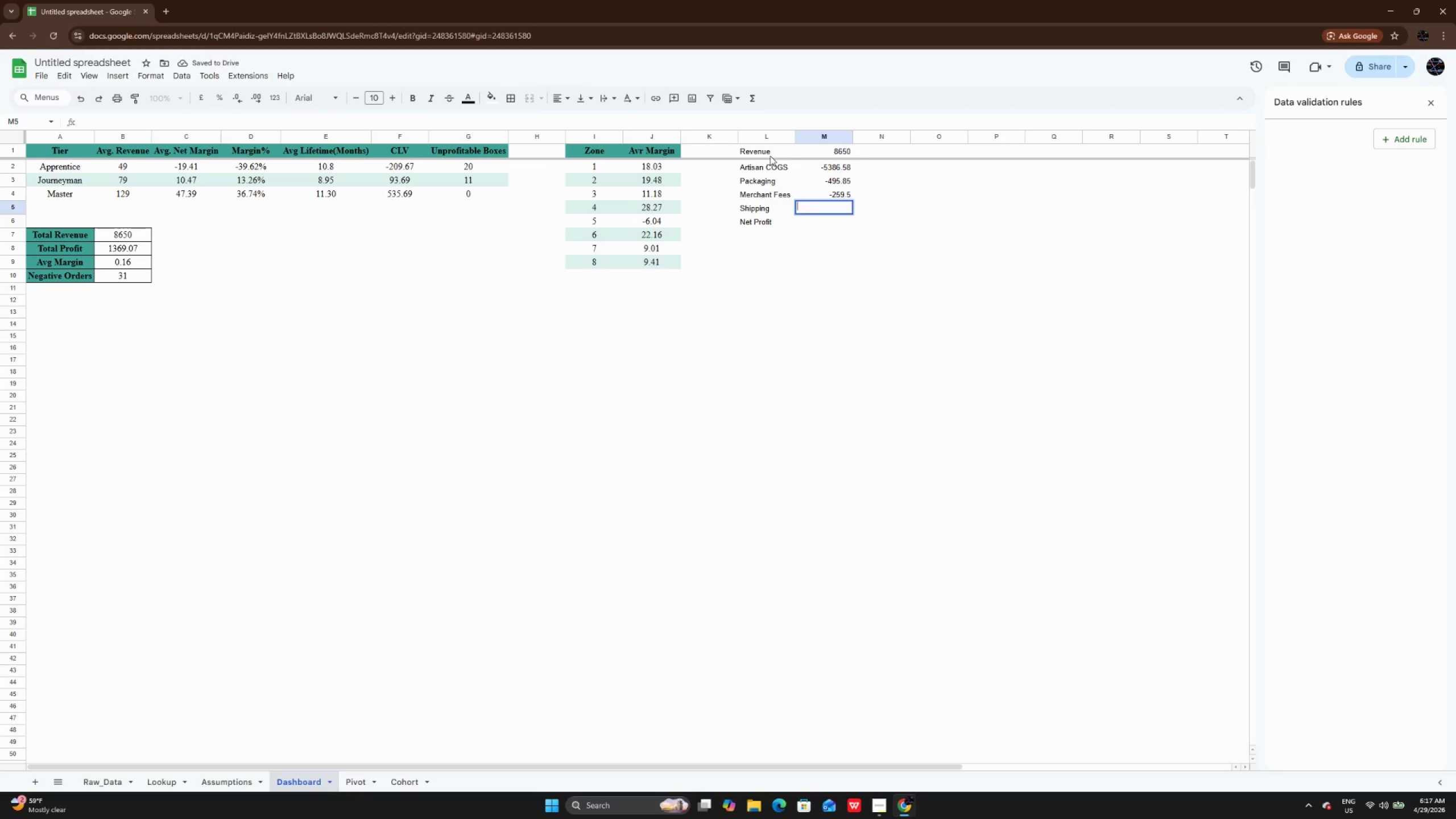 
wait(5.55)
 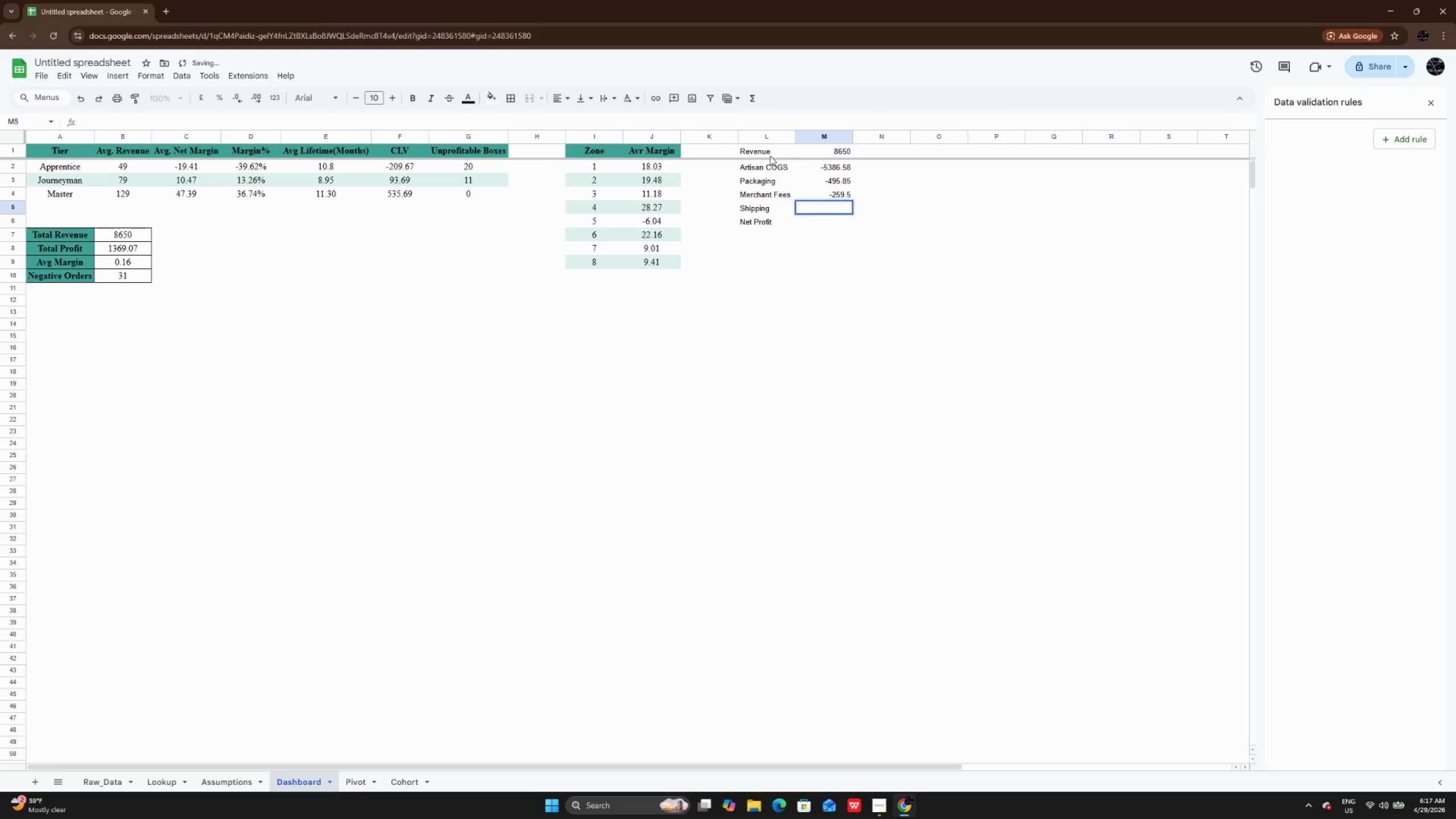 
type(=-sum)
key(Backspace)
key(Backspace)
key(Backspace)
type(SUM(Raw_Dta)
key(Backspace)
key(Backspace)
type(aa)
key(Backspace)
type(ta!K:K))
 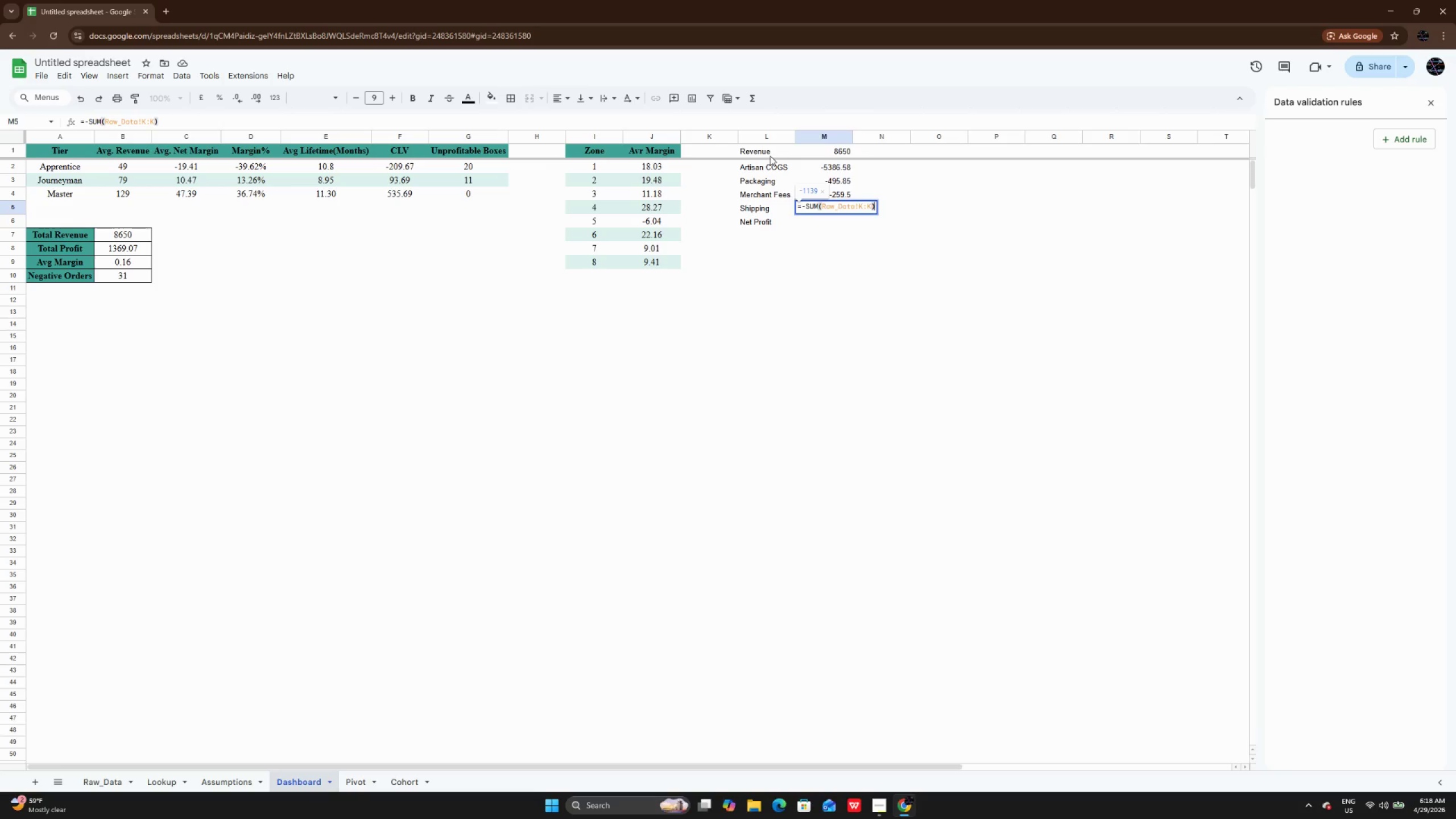 
 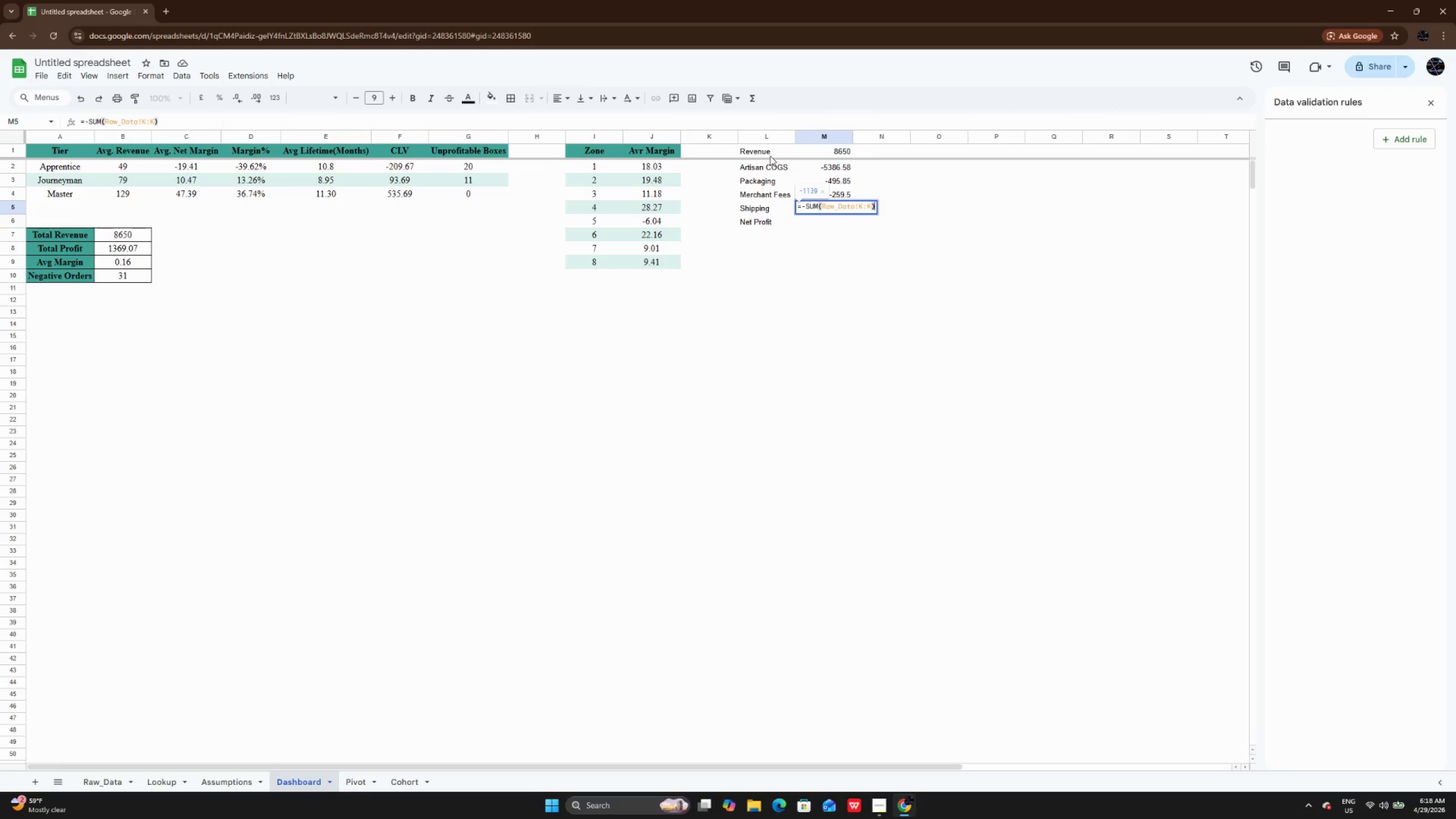 
key(Enter)
 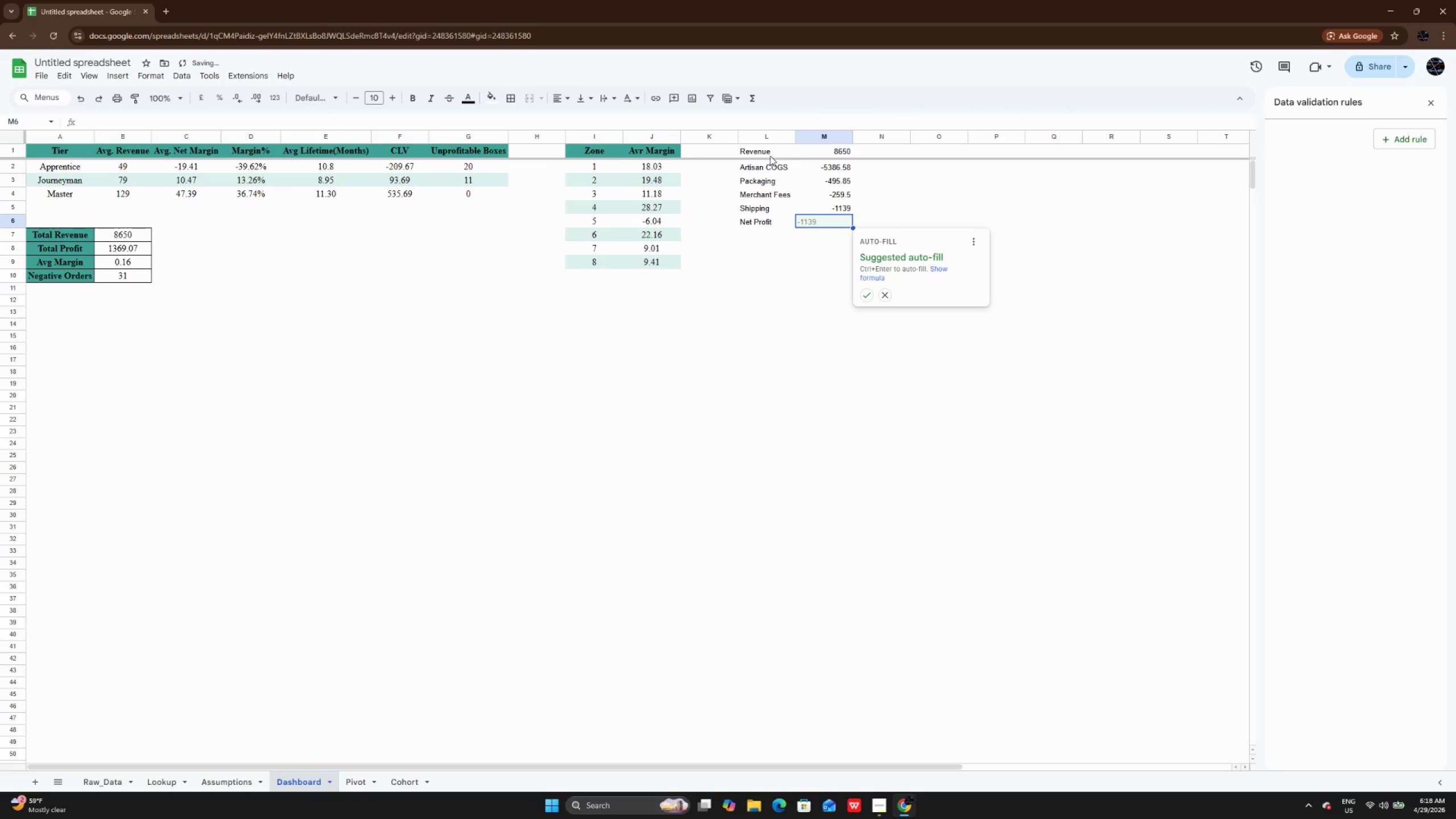 
key(Backspace)
 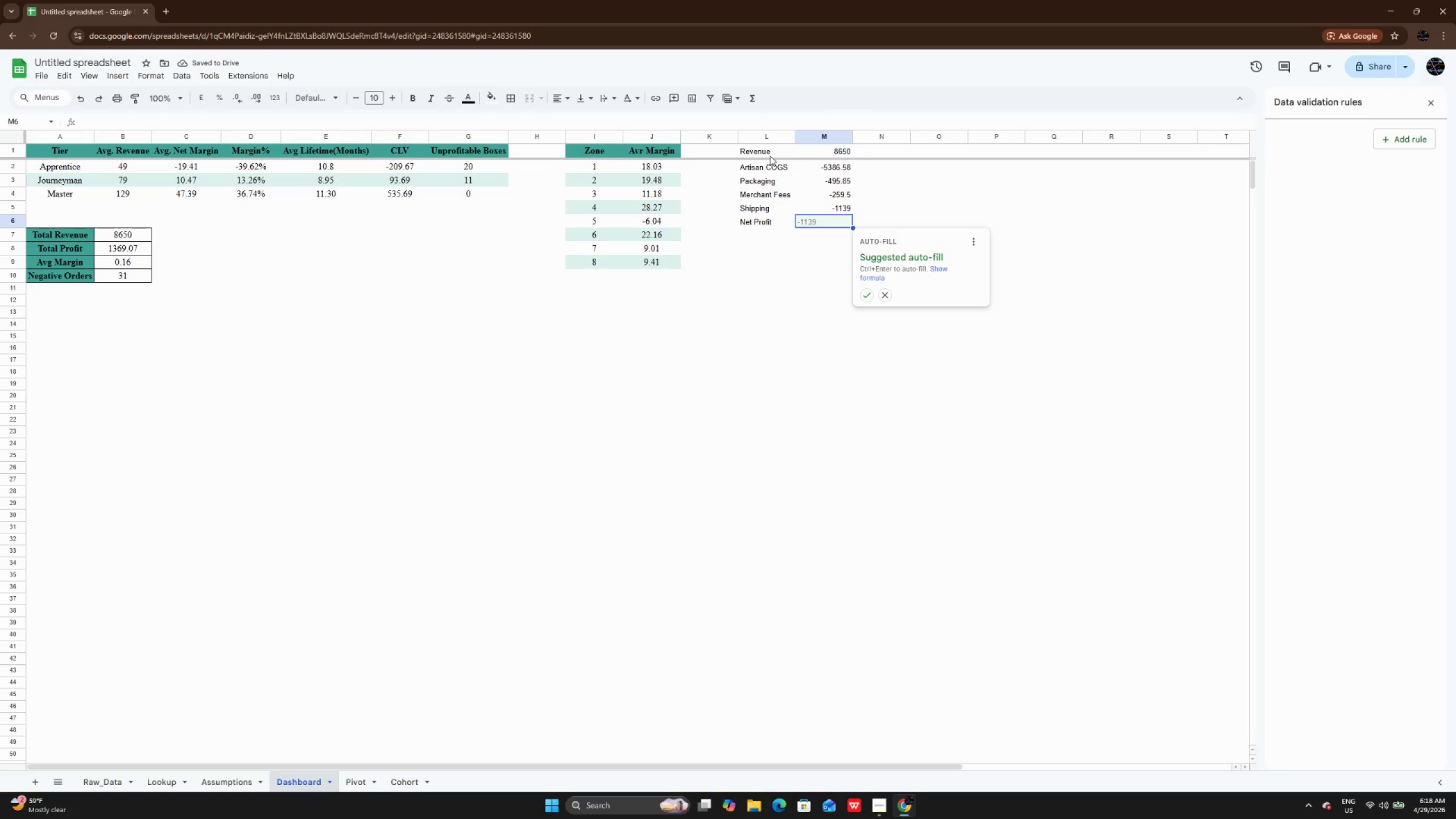 
type(-)
key(Backspace)
type(=-)
key(Backspace)
type(sum)
key(Backspace)
key(Backspace)
key(Backspace)
type(SUM)
 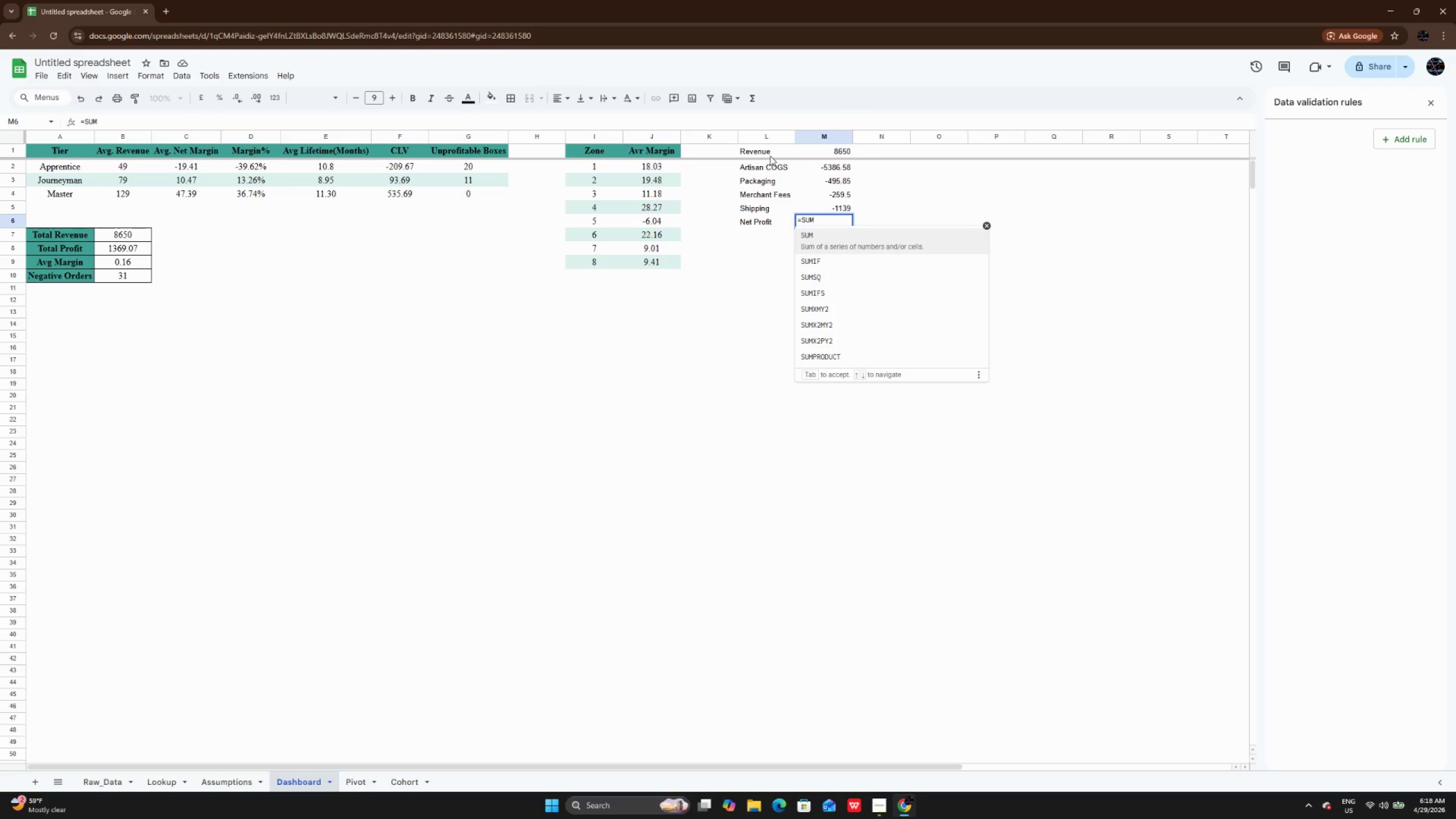 
type((rAW_dATA!L)
key(Backspace)
type(l")
key(Backspace)
type(:l))
 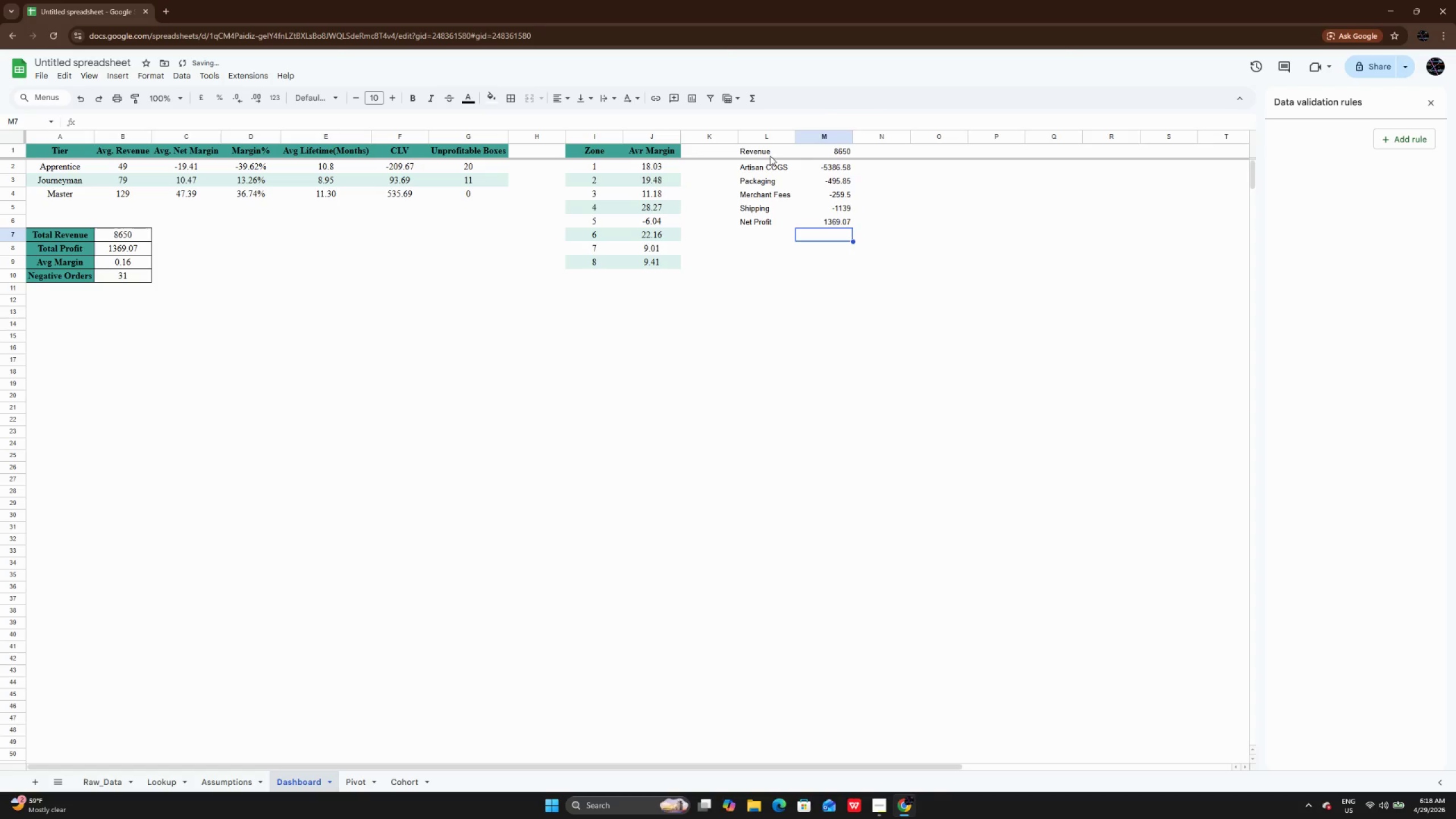 
 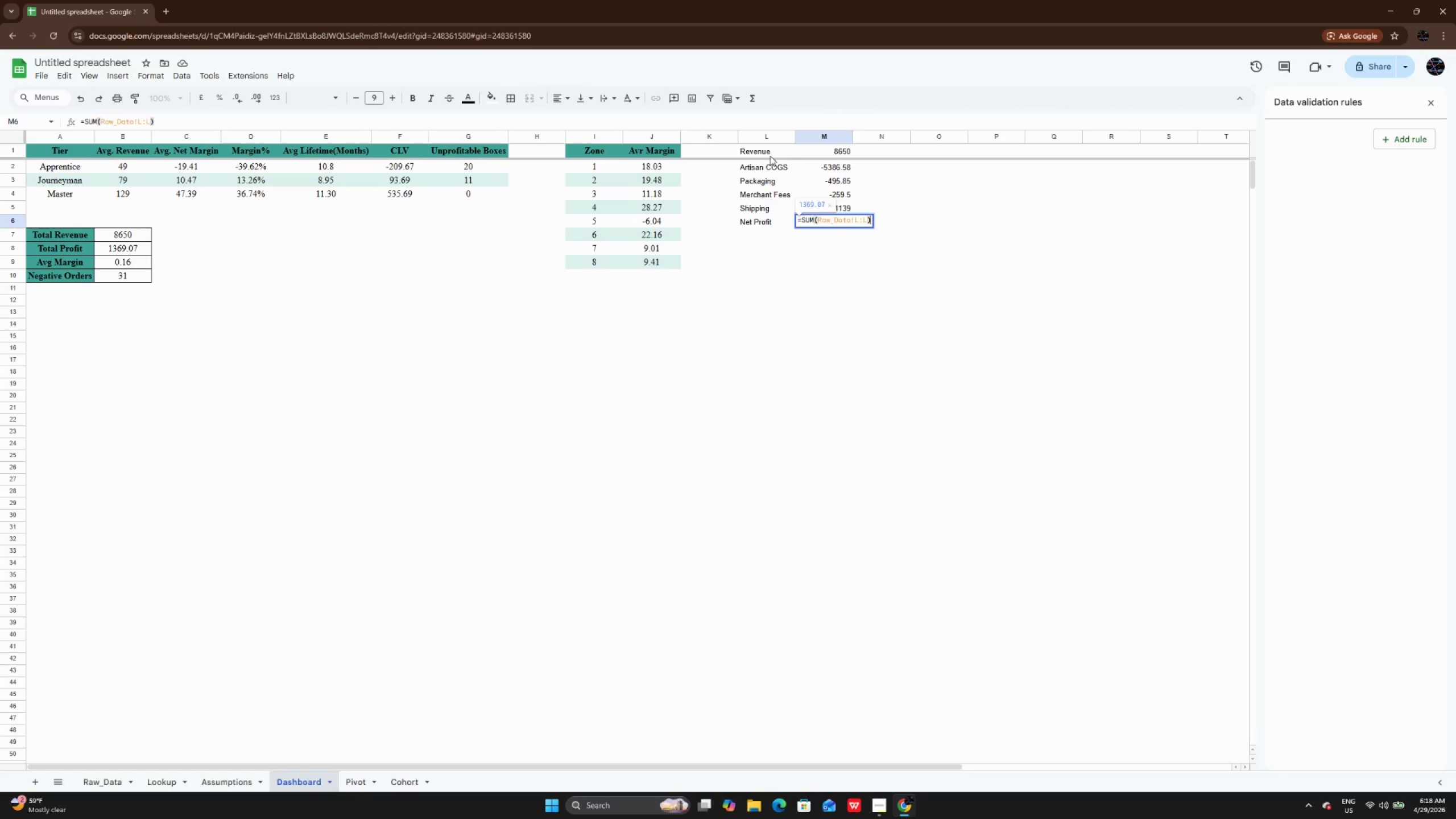 
key(Enter)
 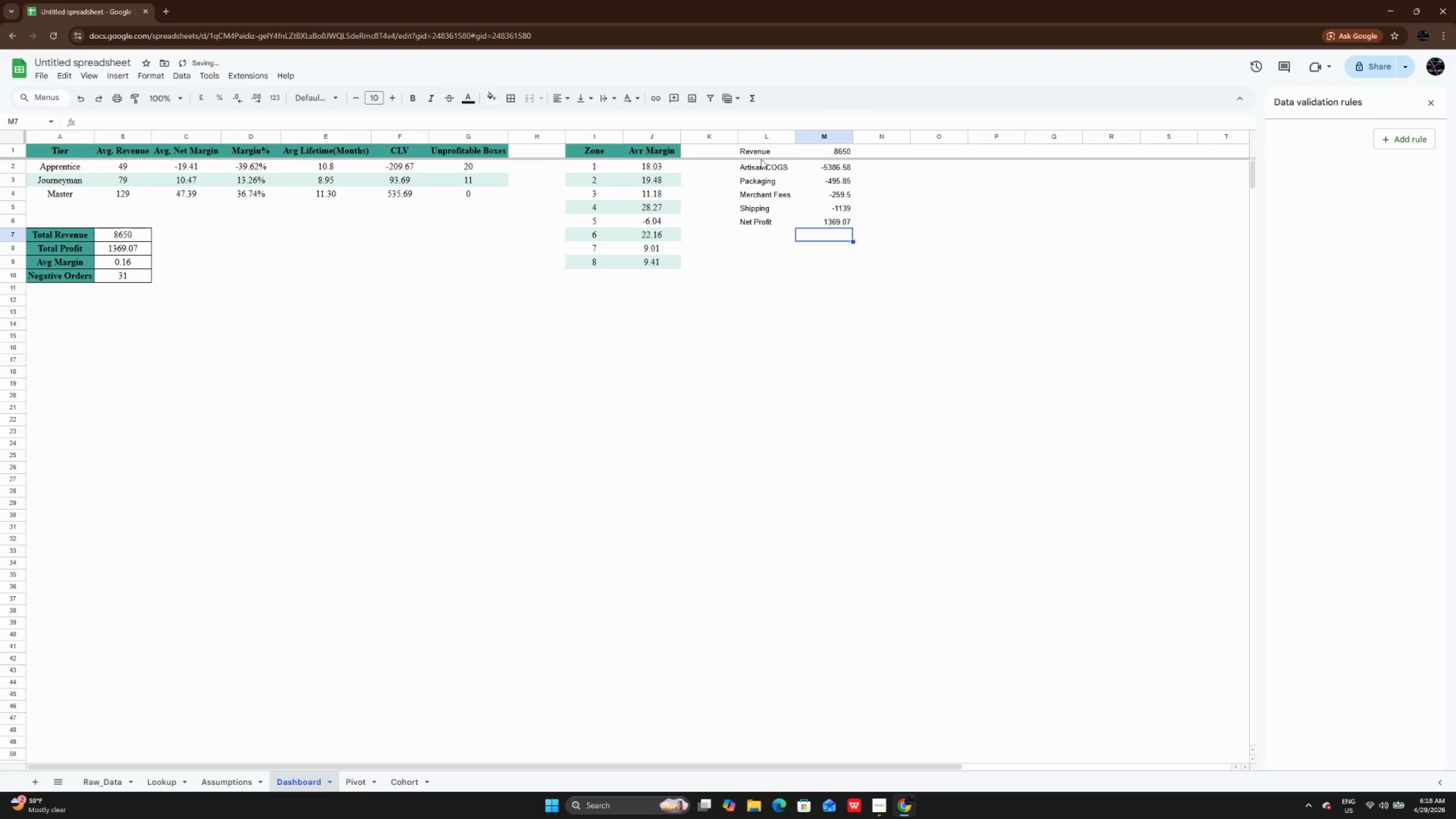 
left_click_drag(start_coordinate=[745, 147], to_coordinate=[847, 224])
 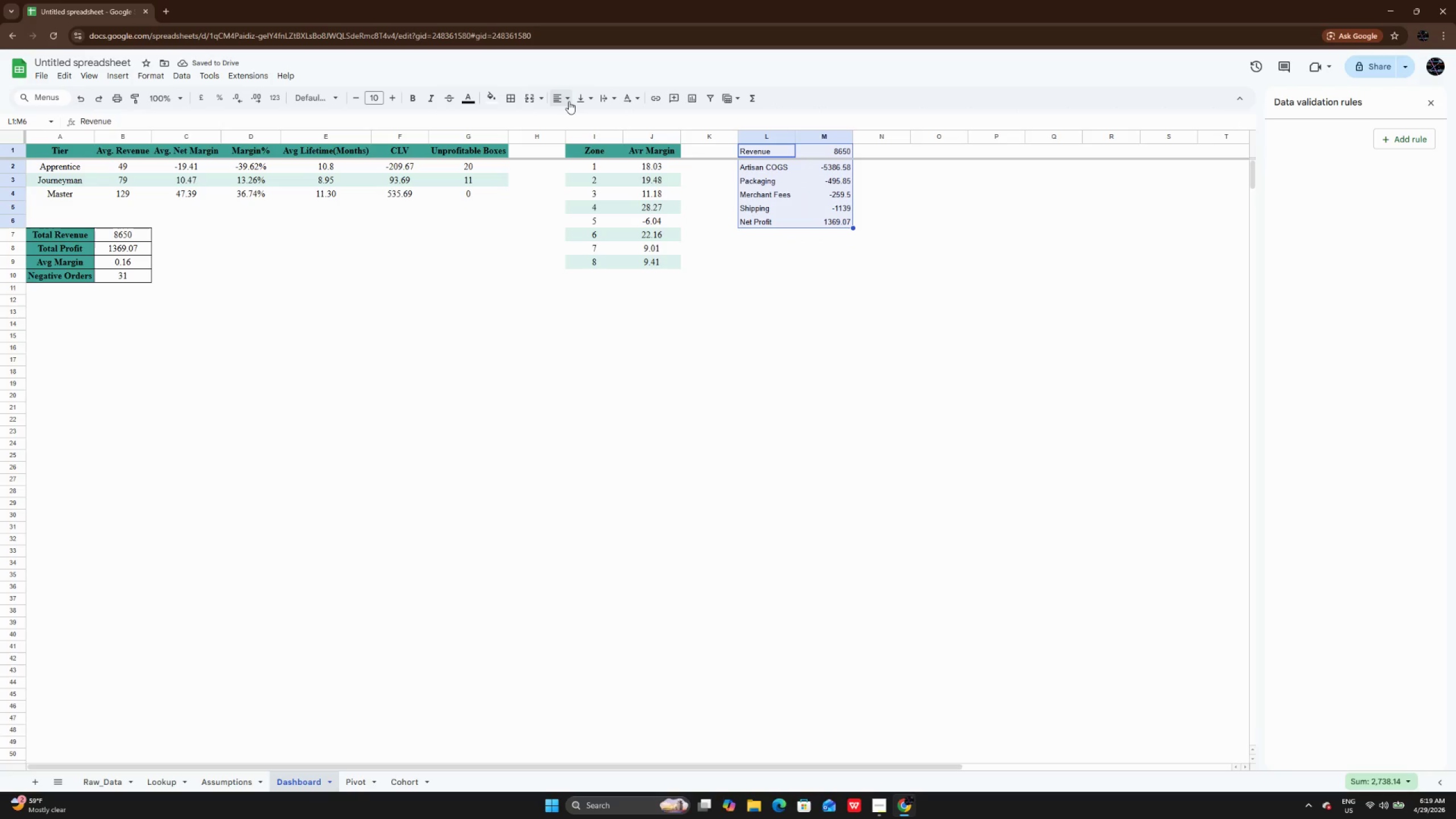 
left_click([569, 101])
 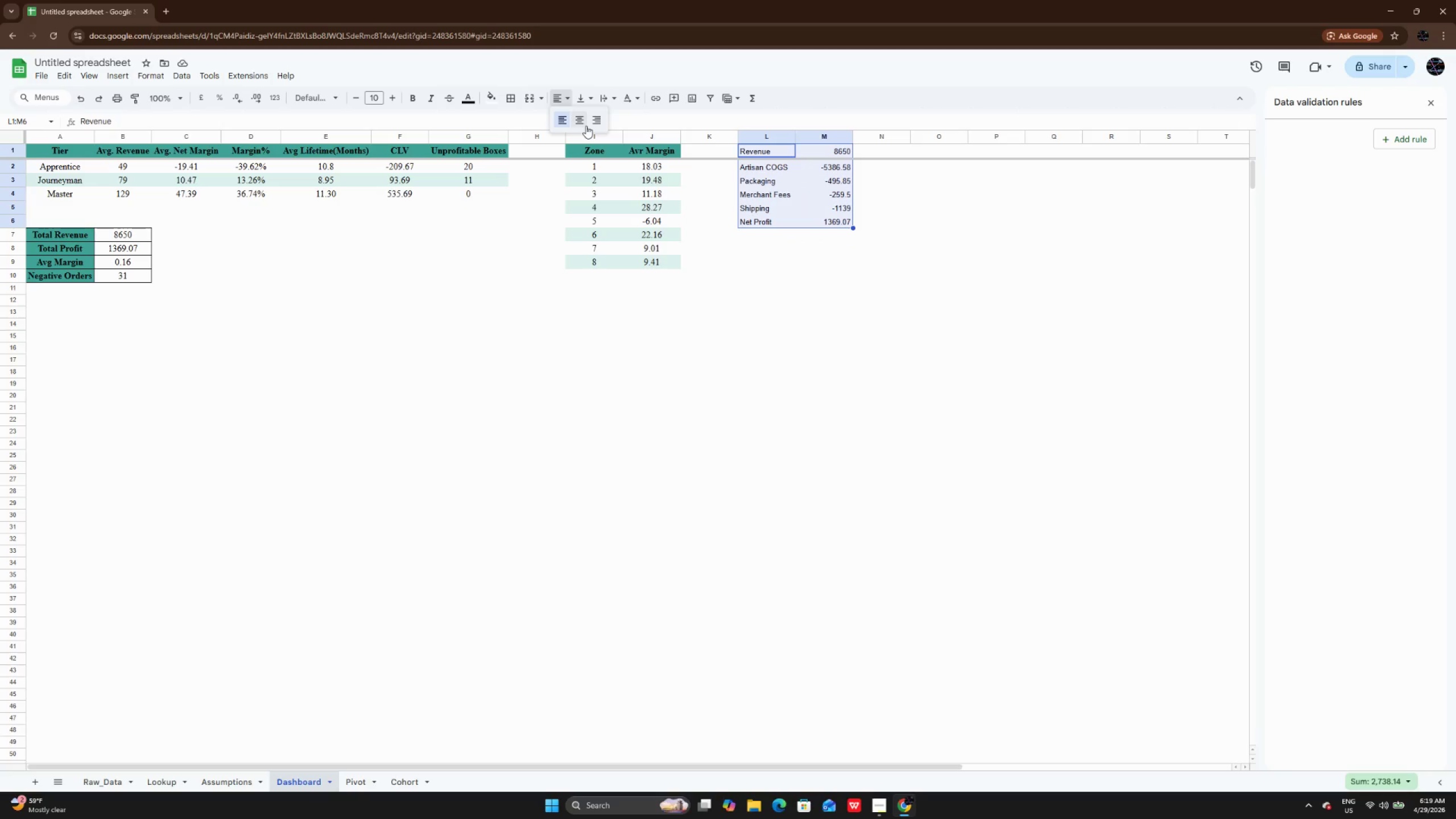 
left_click([586, 126])
 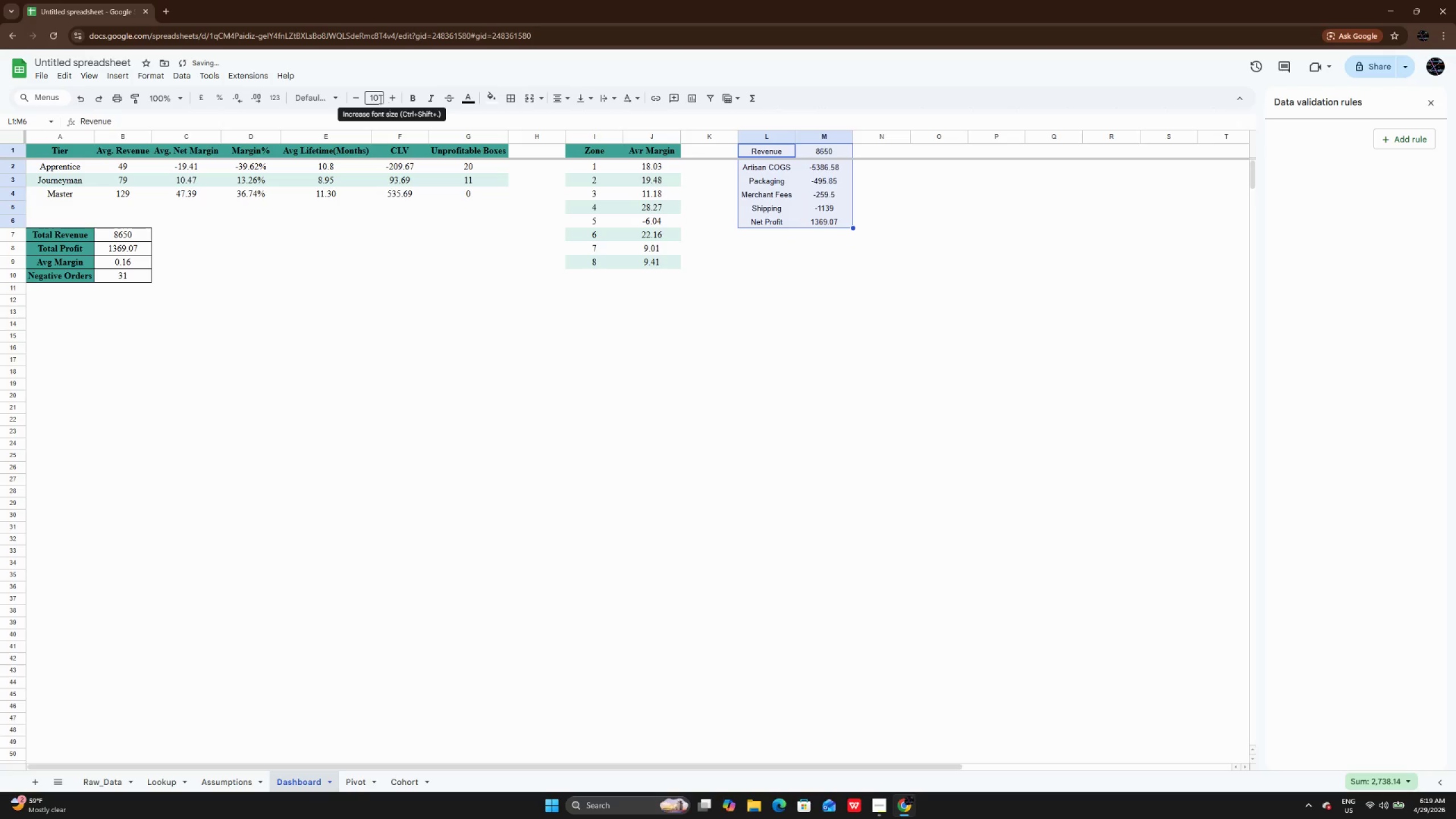 
left_click([306, 99])
 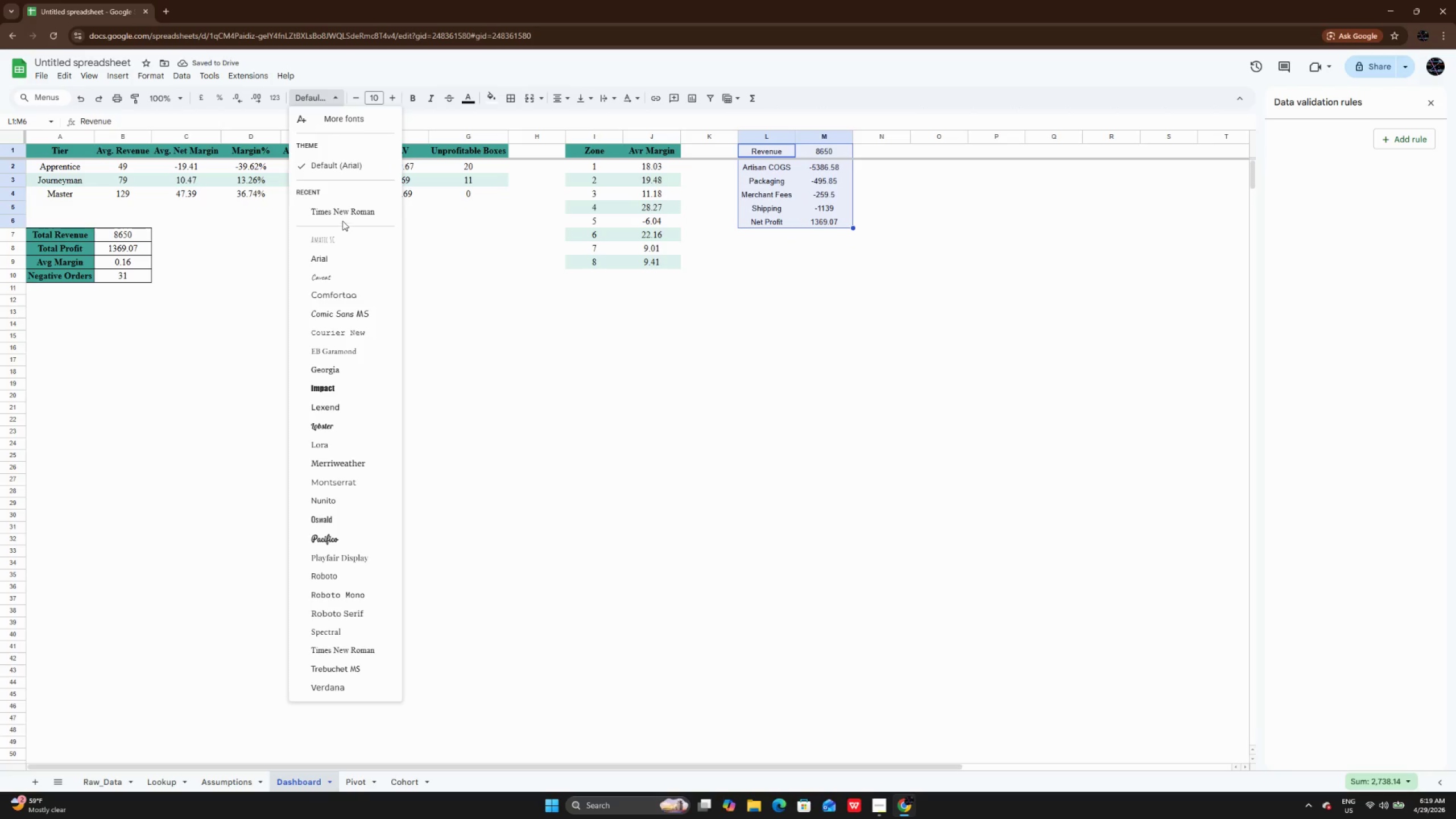 
left_click([344, 214])
 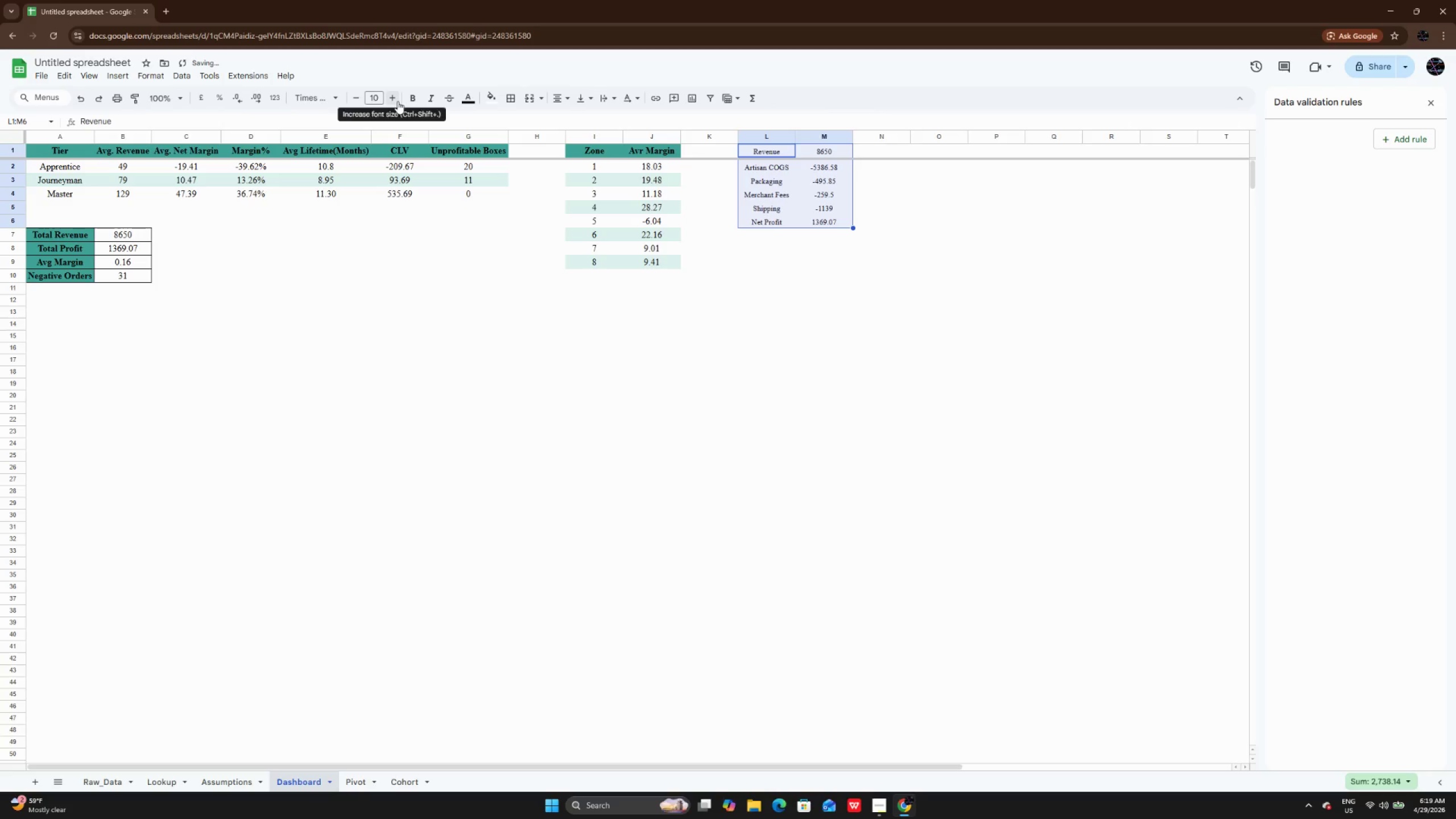 
left_click([398, 101])
 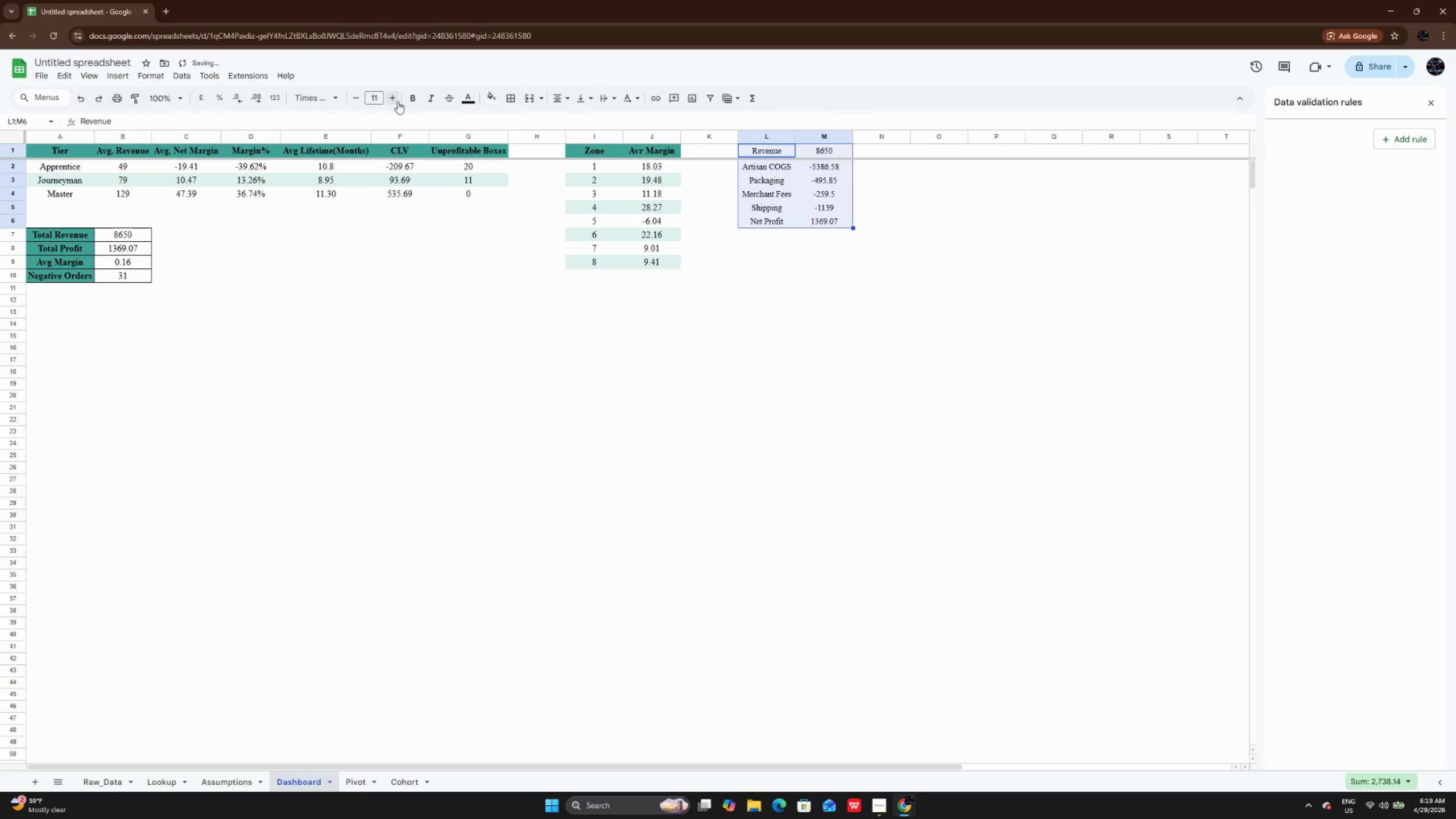 
left_click([398, 101])
 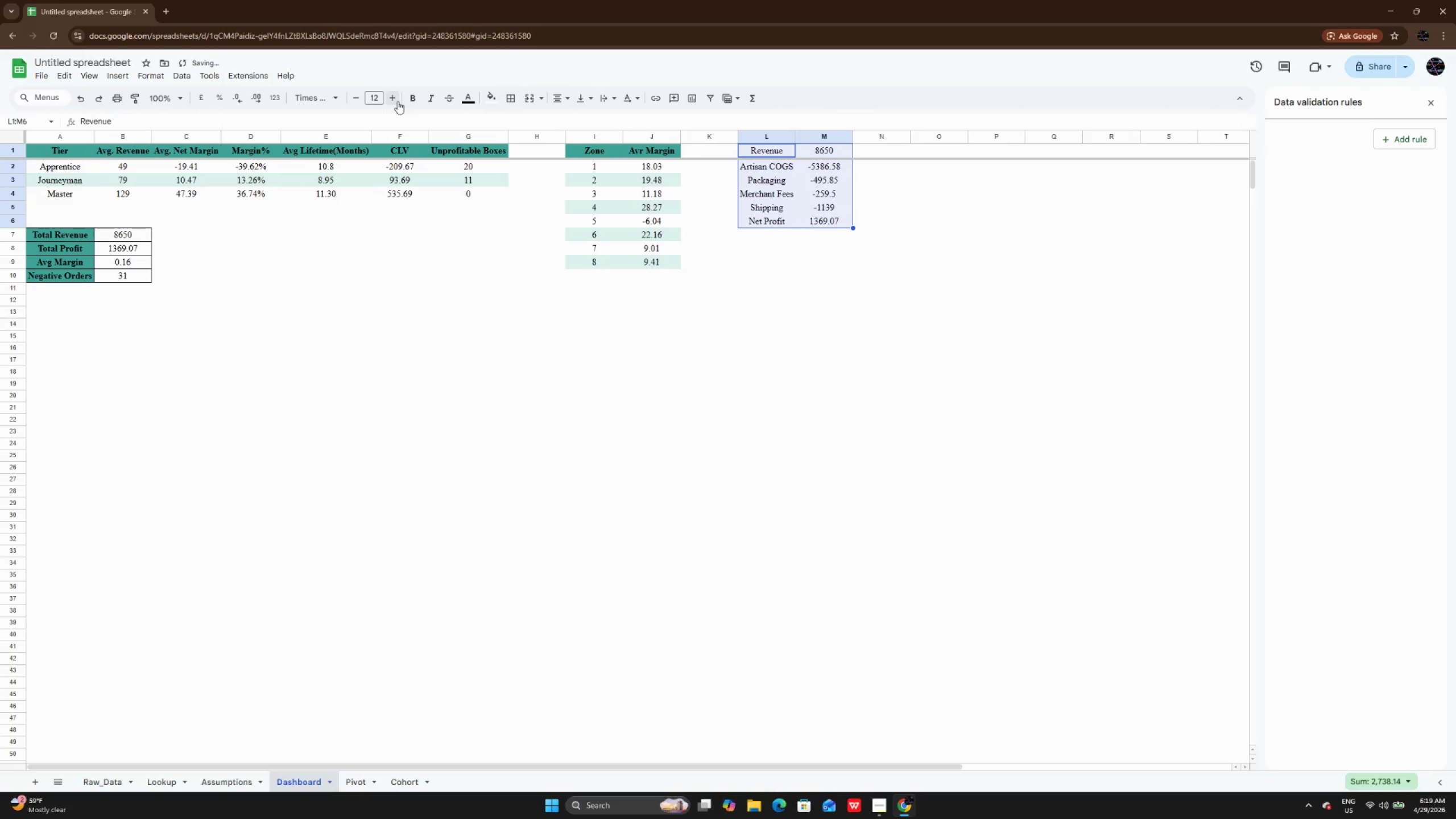 
left_click([398, 101])
 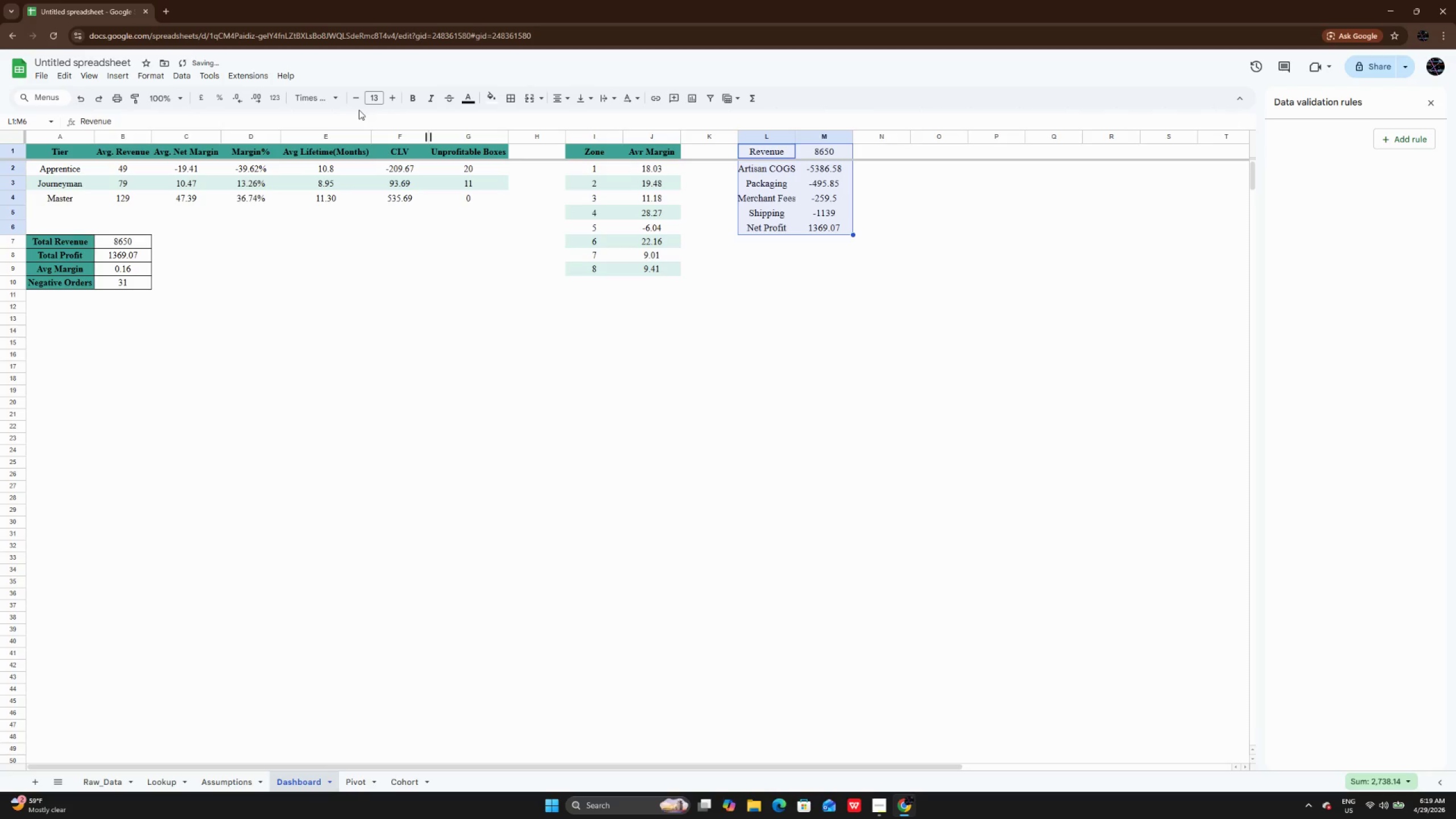 
left_click([359, 104])
 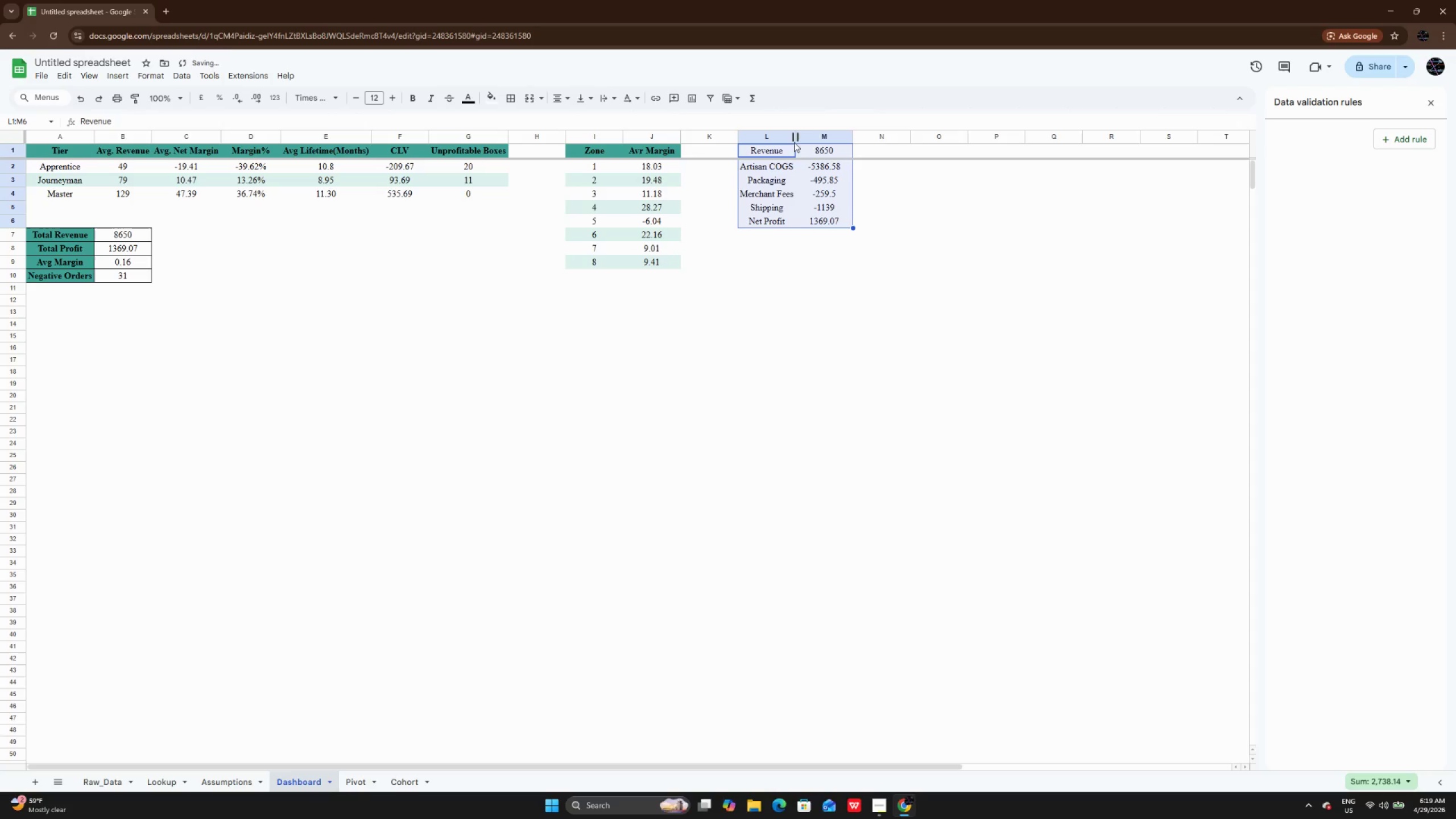 
double_click([794, 140])
 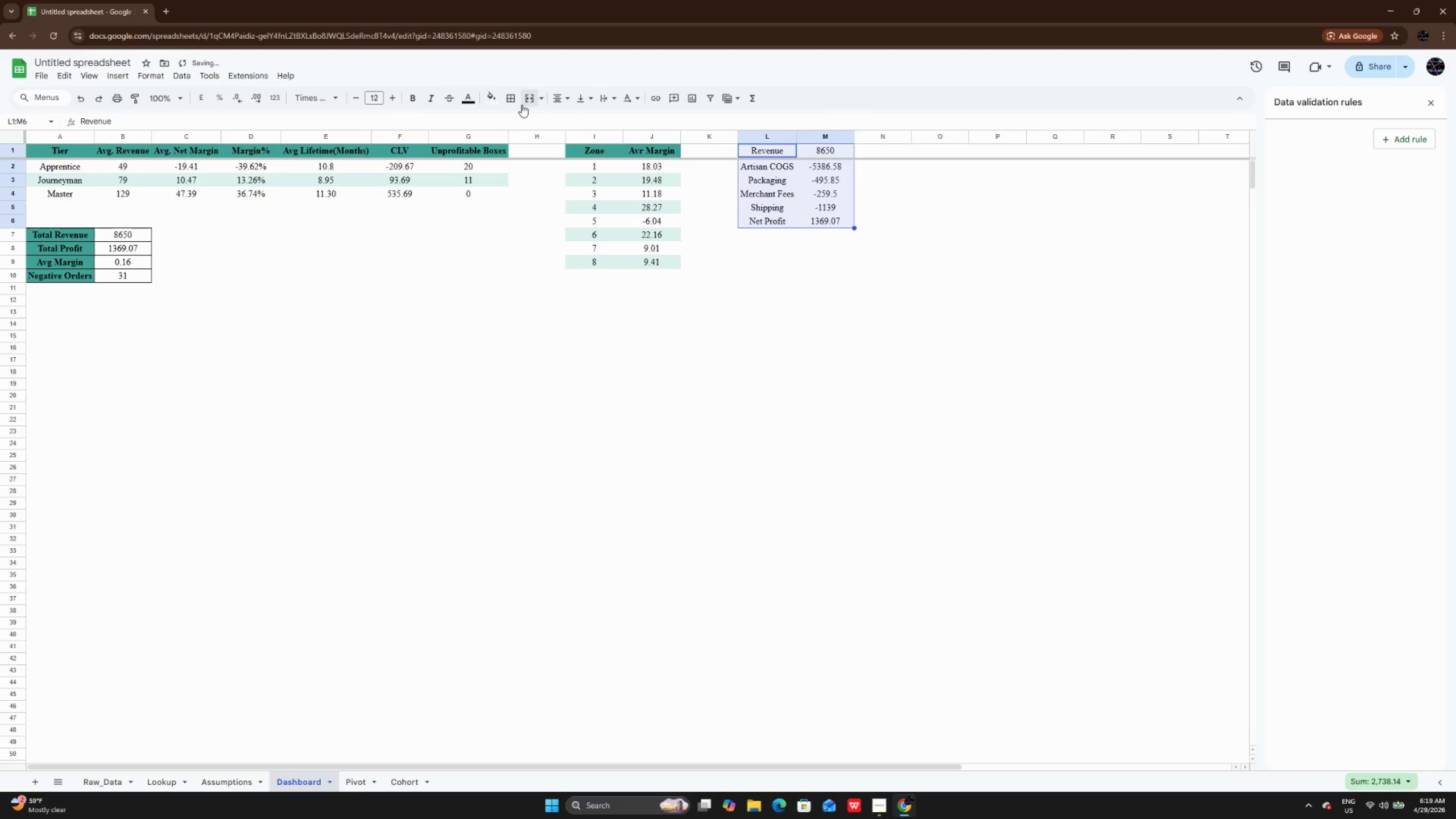 
left_click([511, 100])
 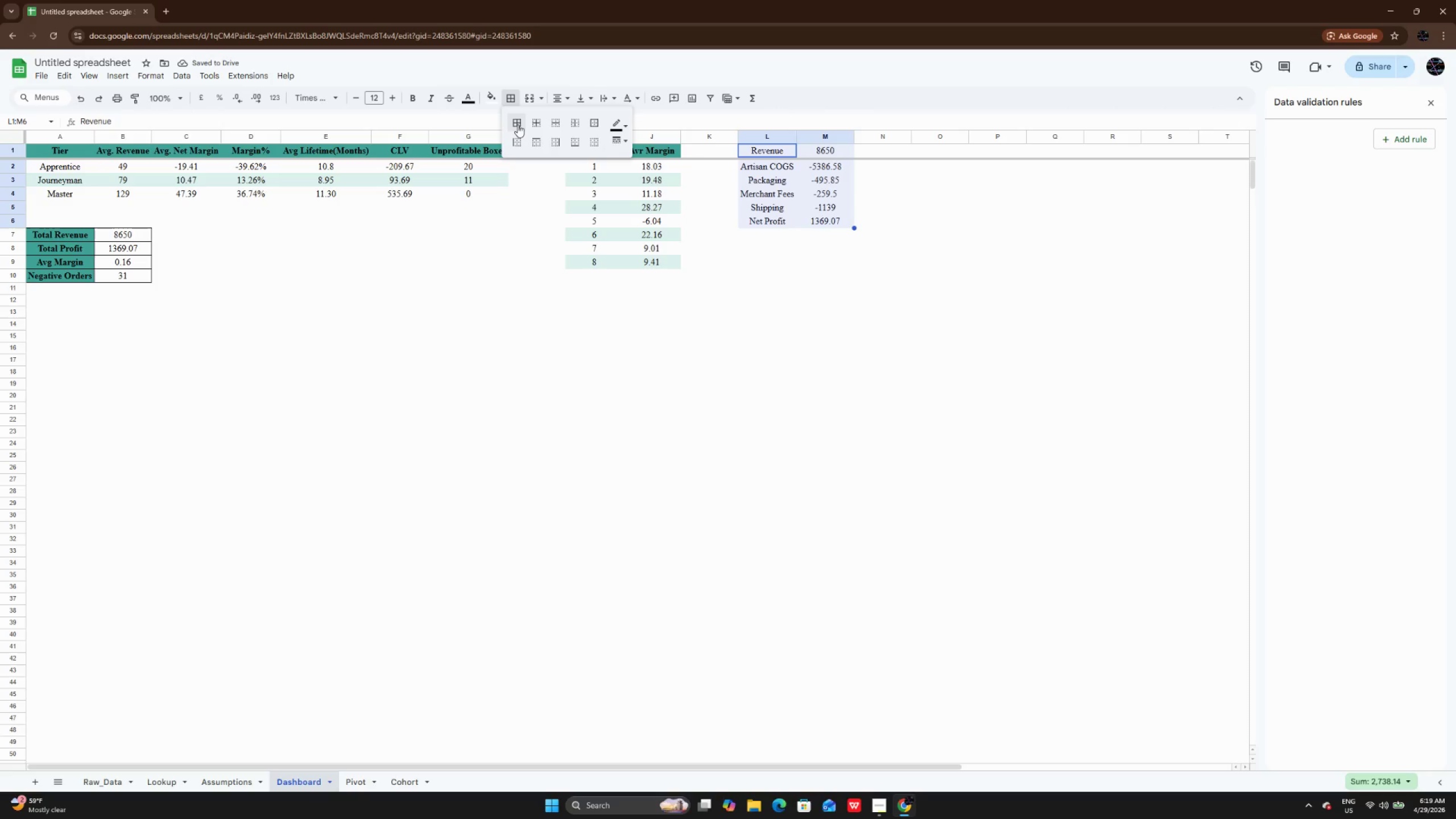 
left_click([518, 125])
 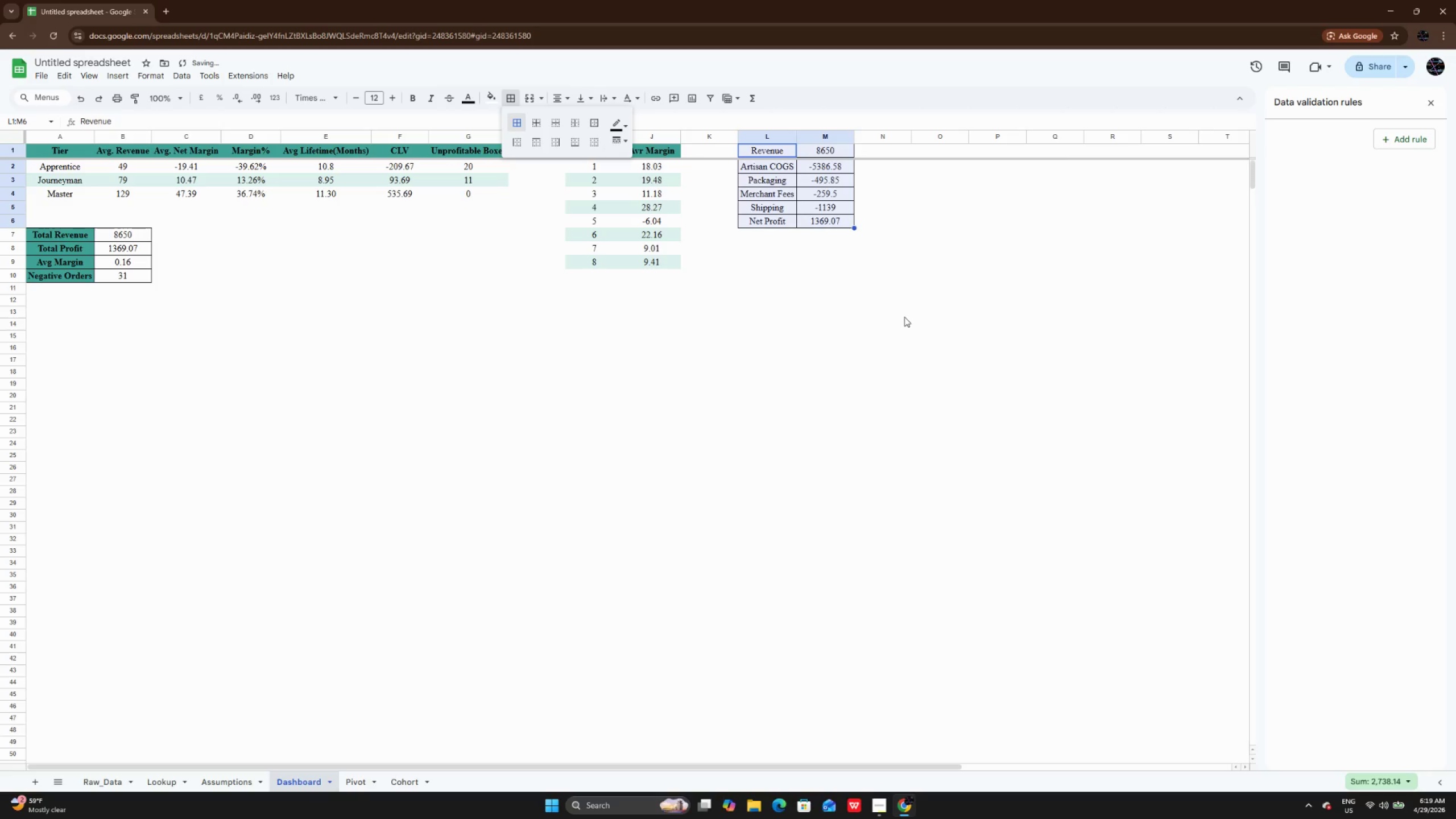 
left_click([904, 317])
 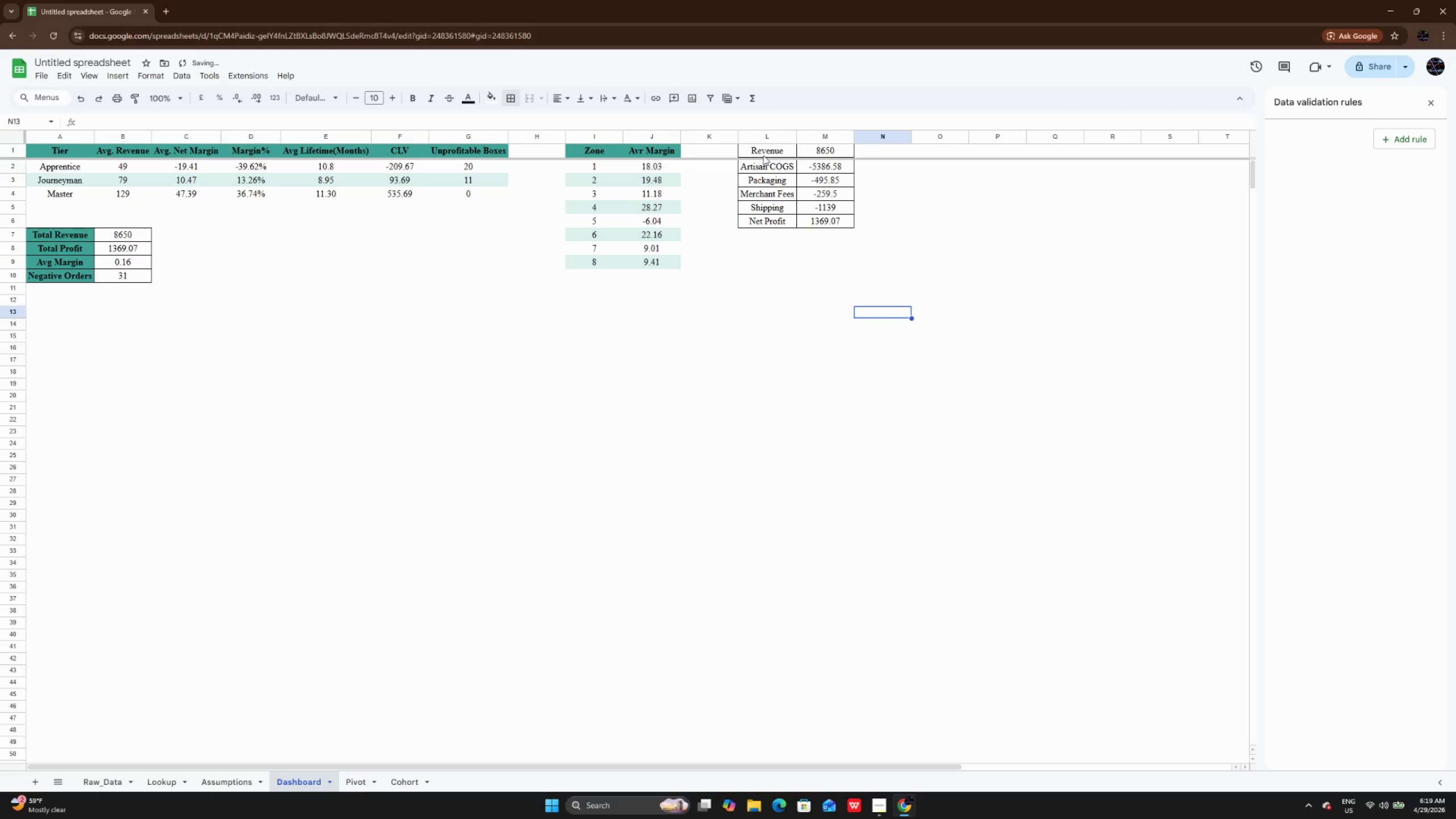 
left_click_drag(start_coordinate=[763, 155], to_coordinate=[768, 226])
 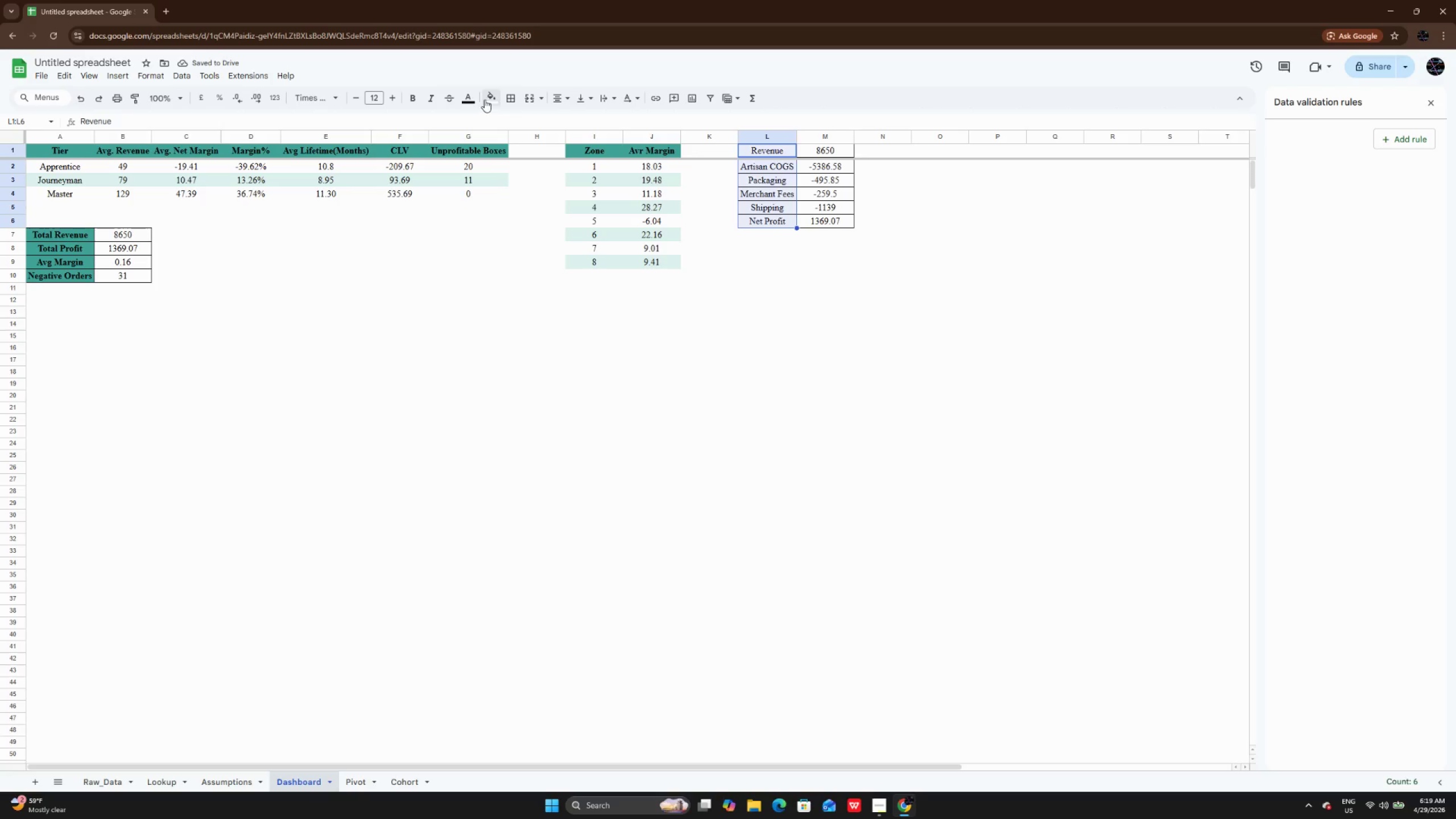 
left_click([488, 94])
 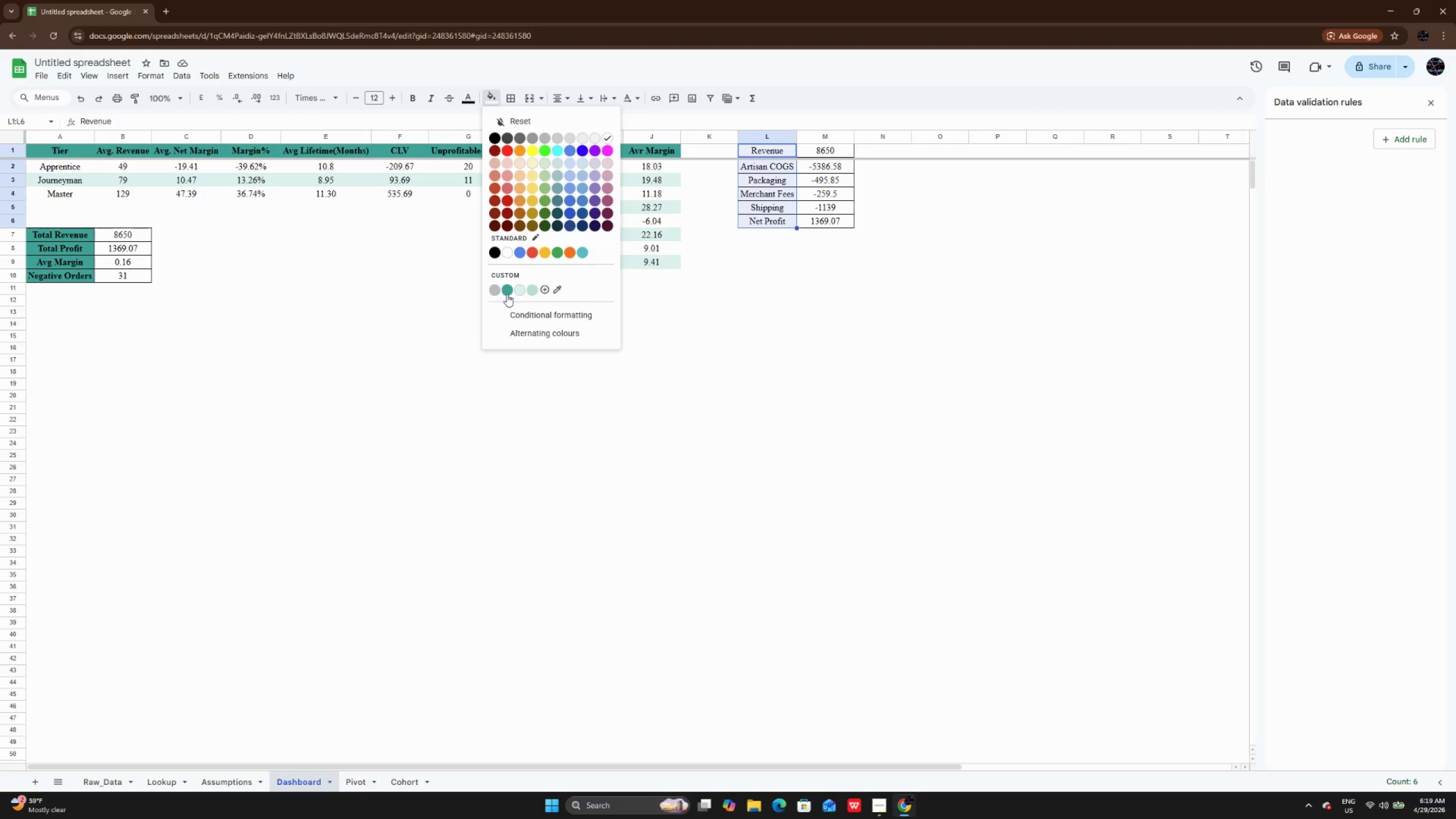 
left_click([508, 291])
 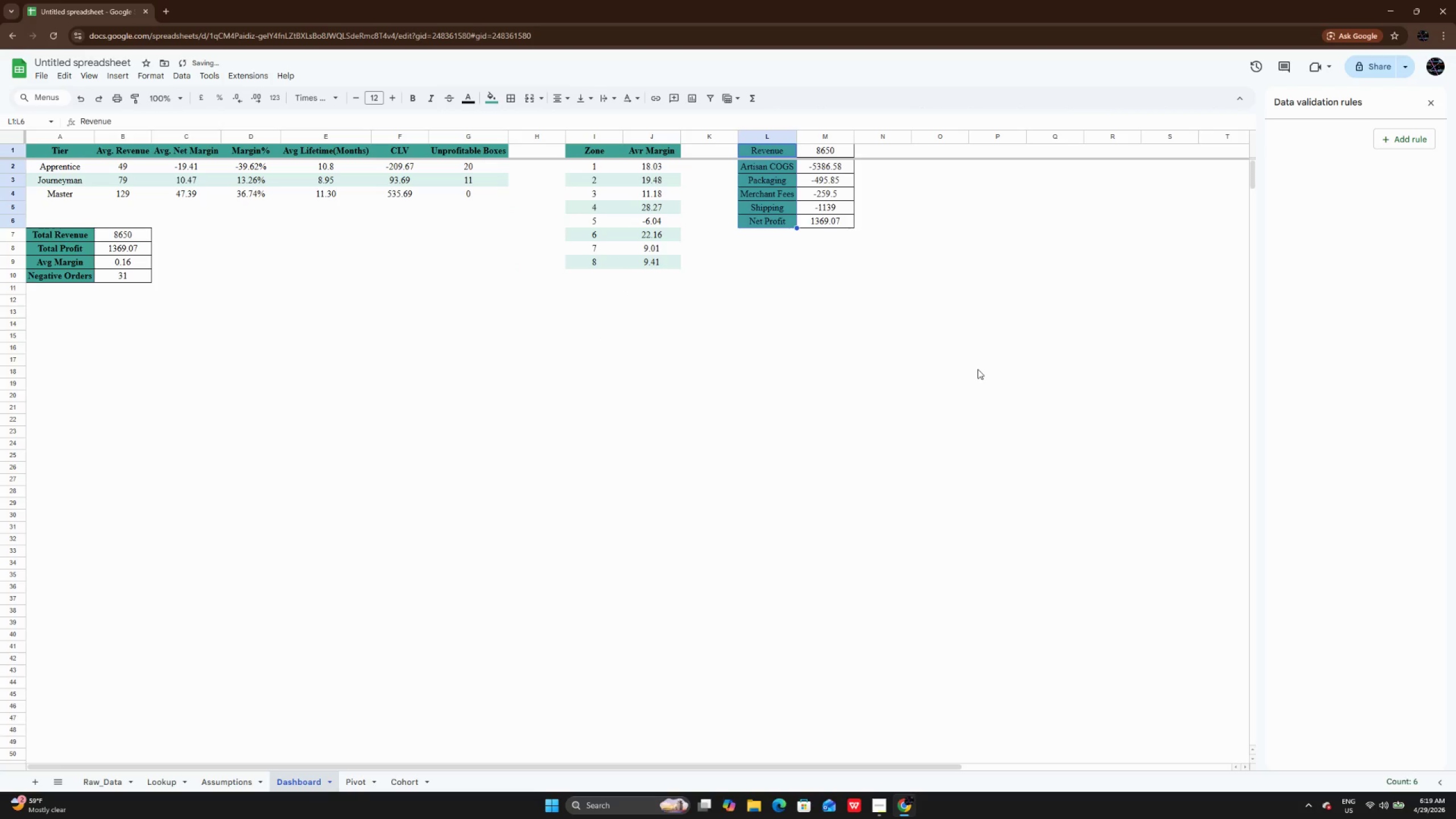 
left_click([978, 369])
 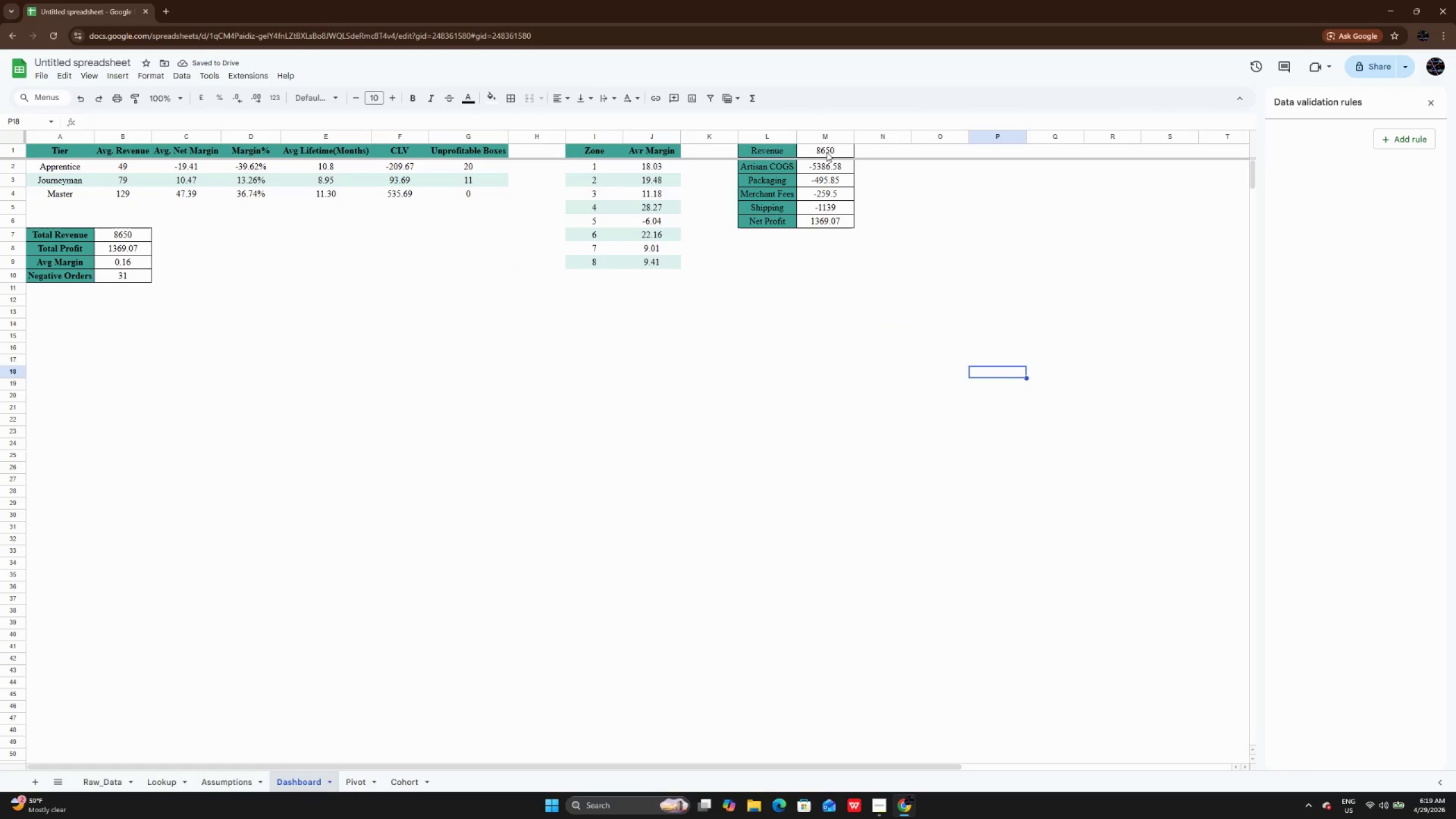 
left_click_drag(start_coordinate=[770, 147], to_coordinate=[772, 223])
 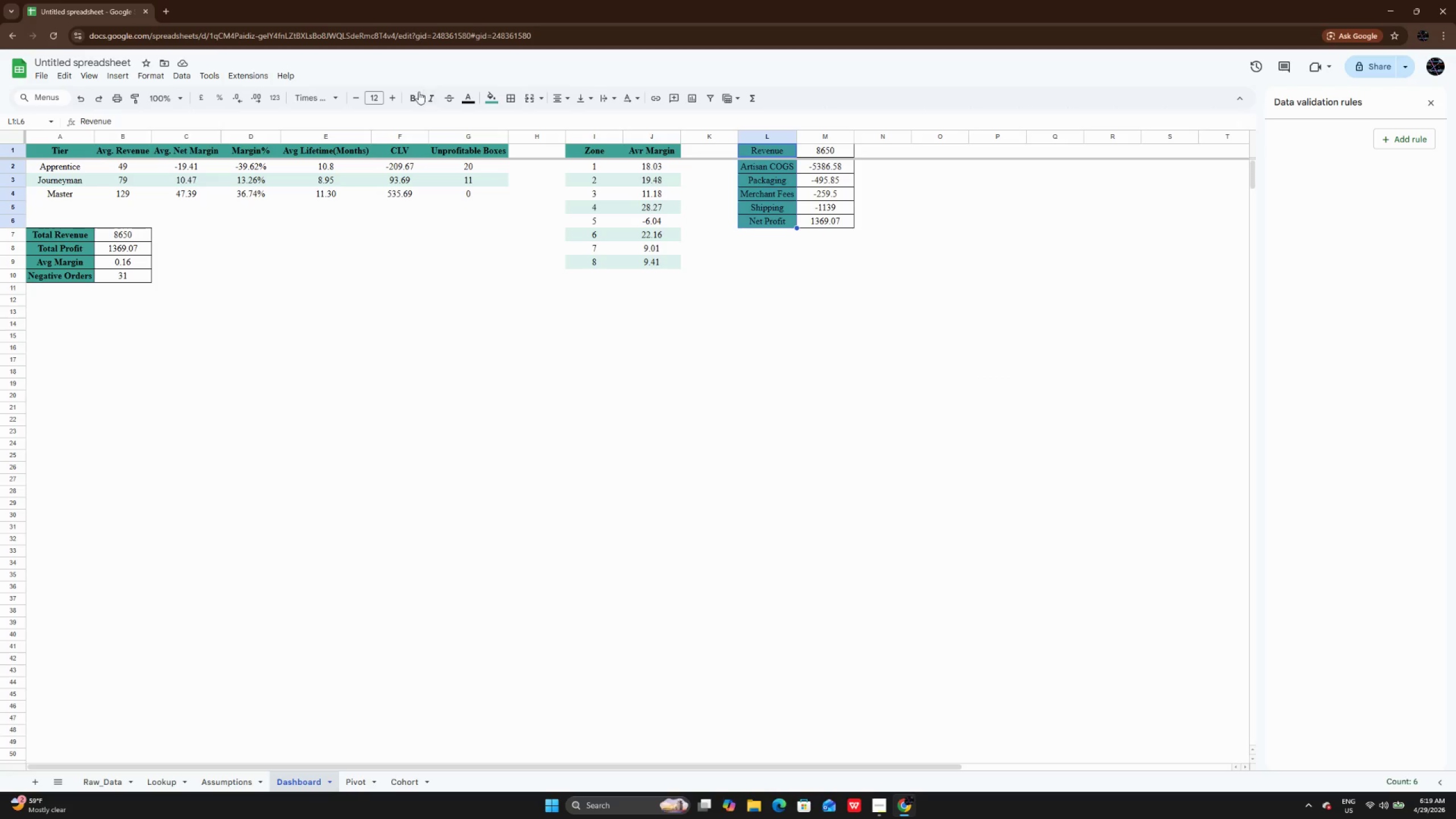 
left_click([411, 94])
 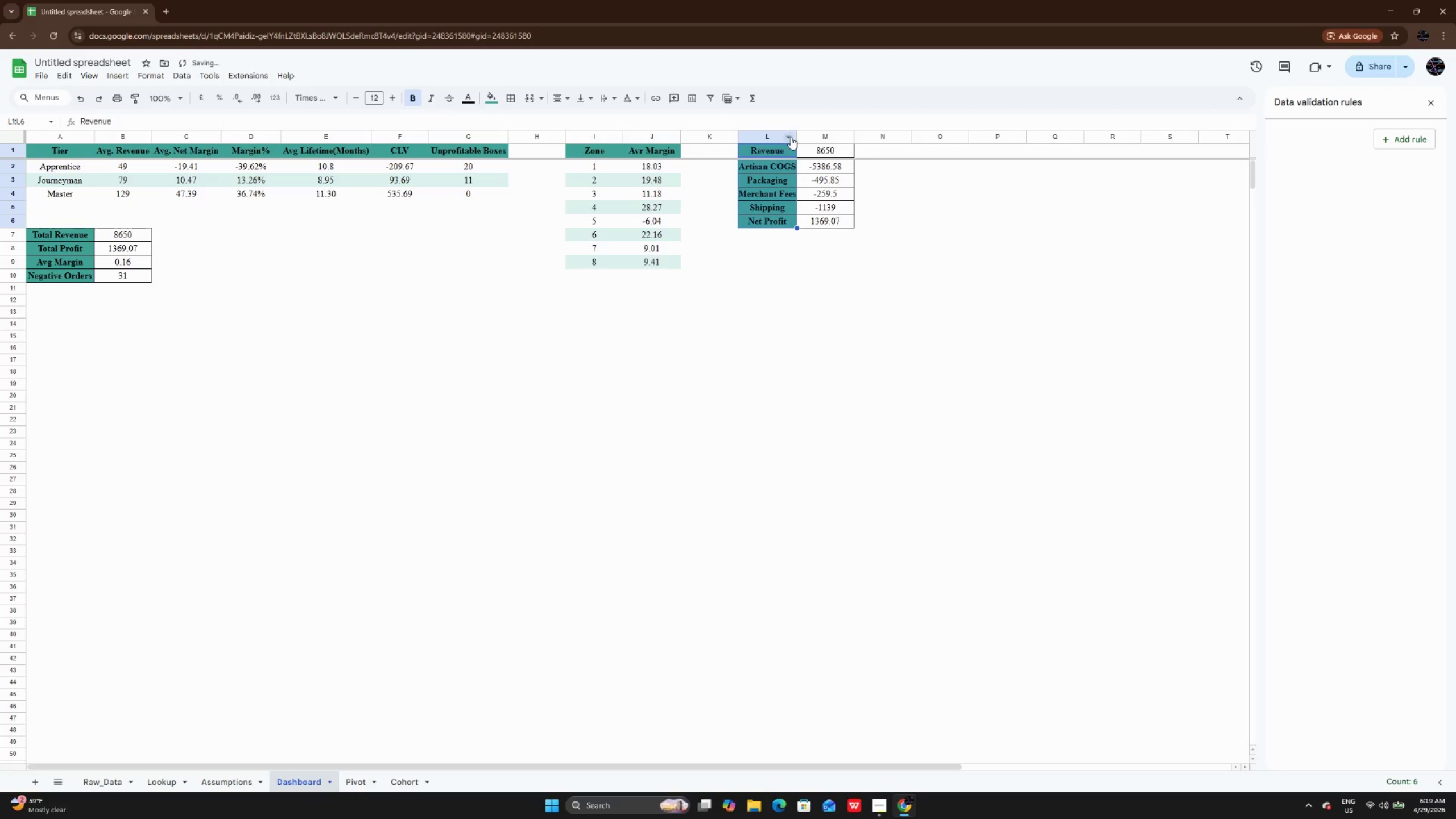 
double_click([795, 136])
 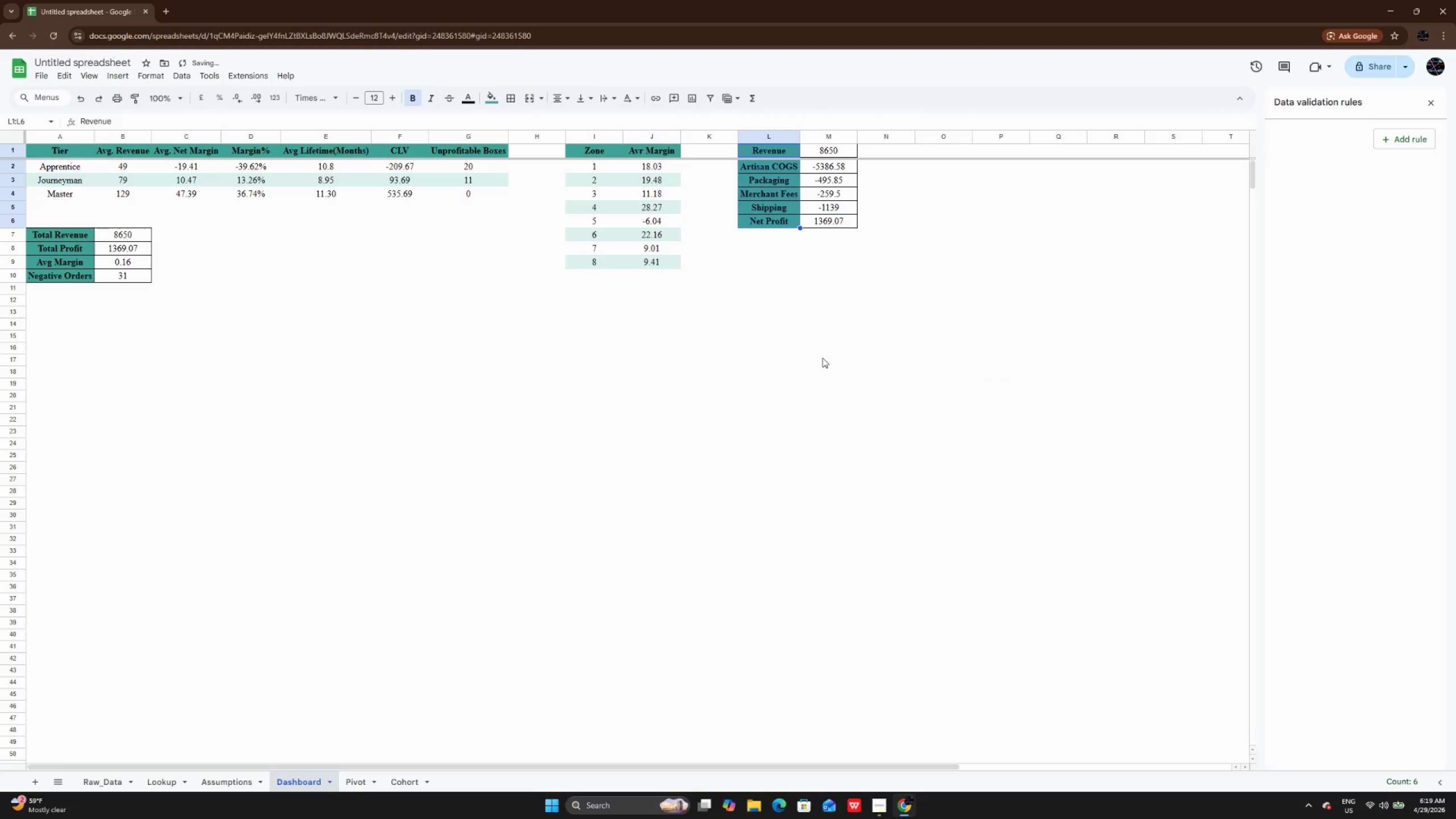 
triple_click([822, 358])
 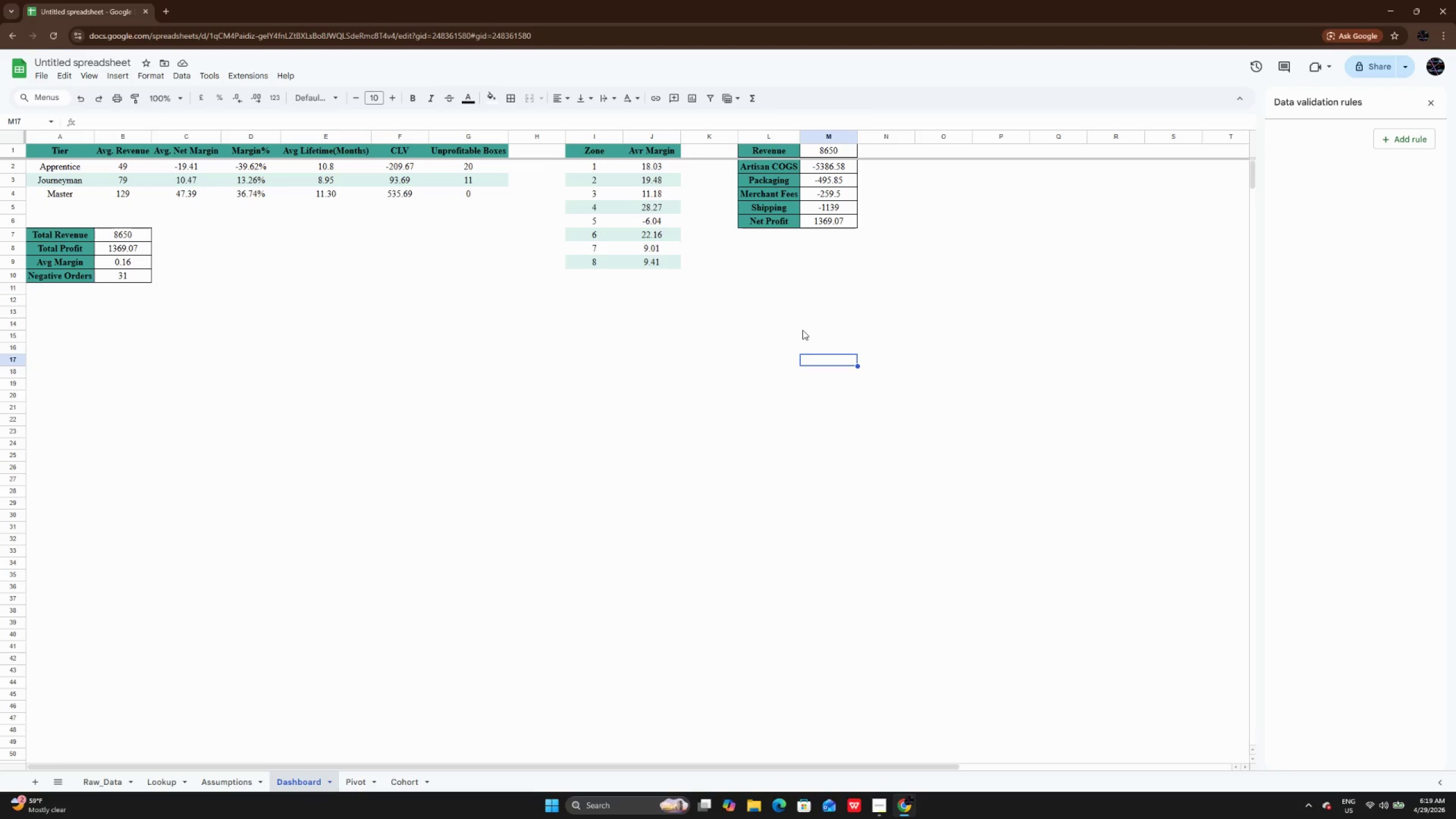 
wait(28.19)
 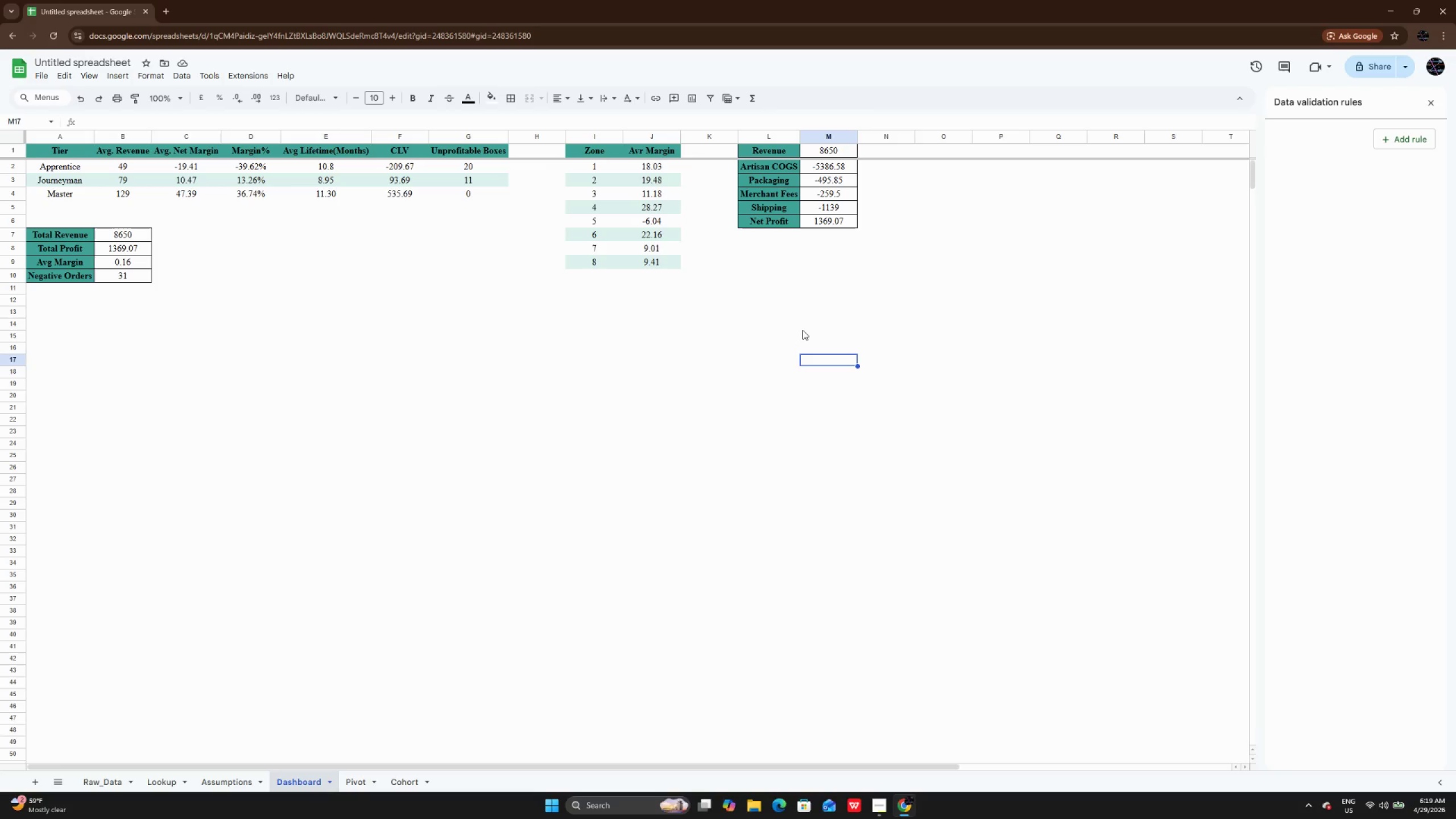 
left_click_drag(start_coordinate=[47, 142], to_coordinate=[92, 166])
 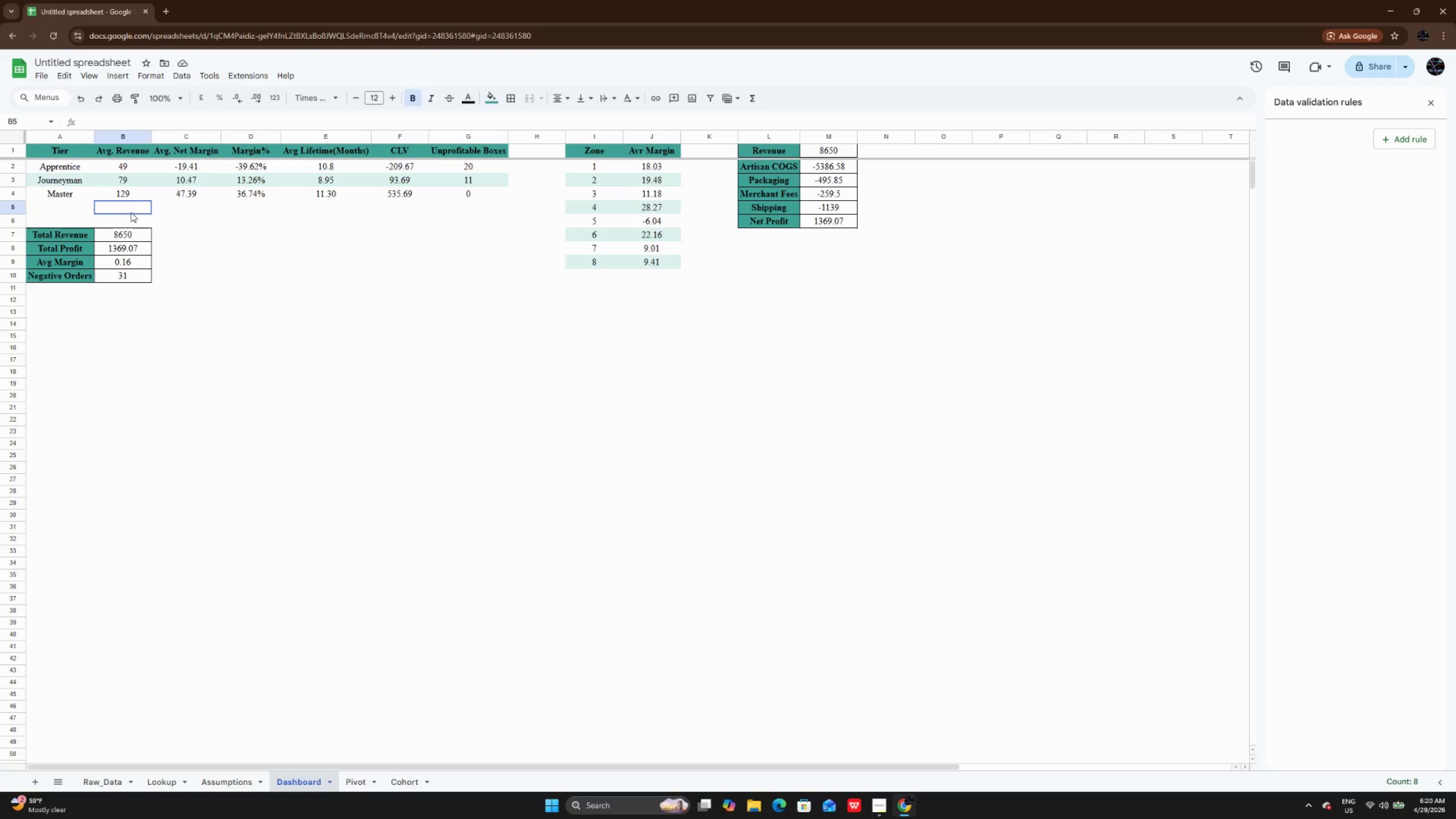 
left_click([131, 212])
 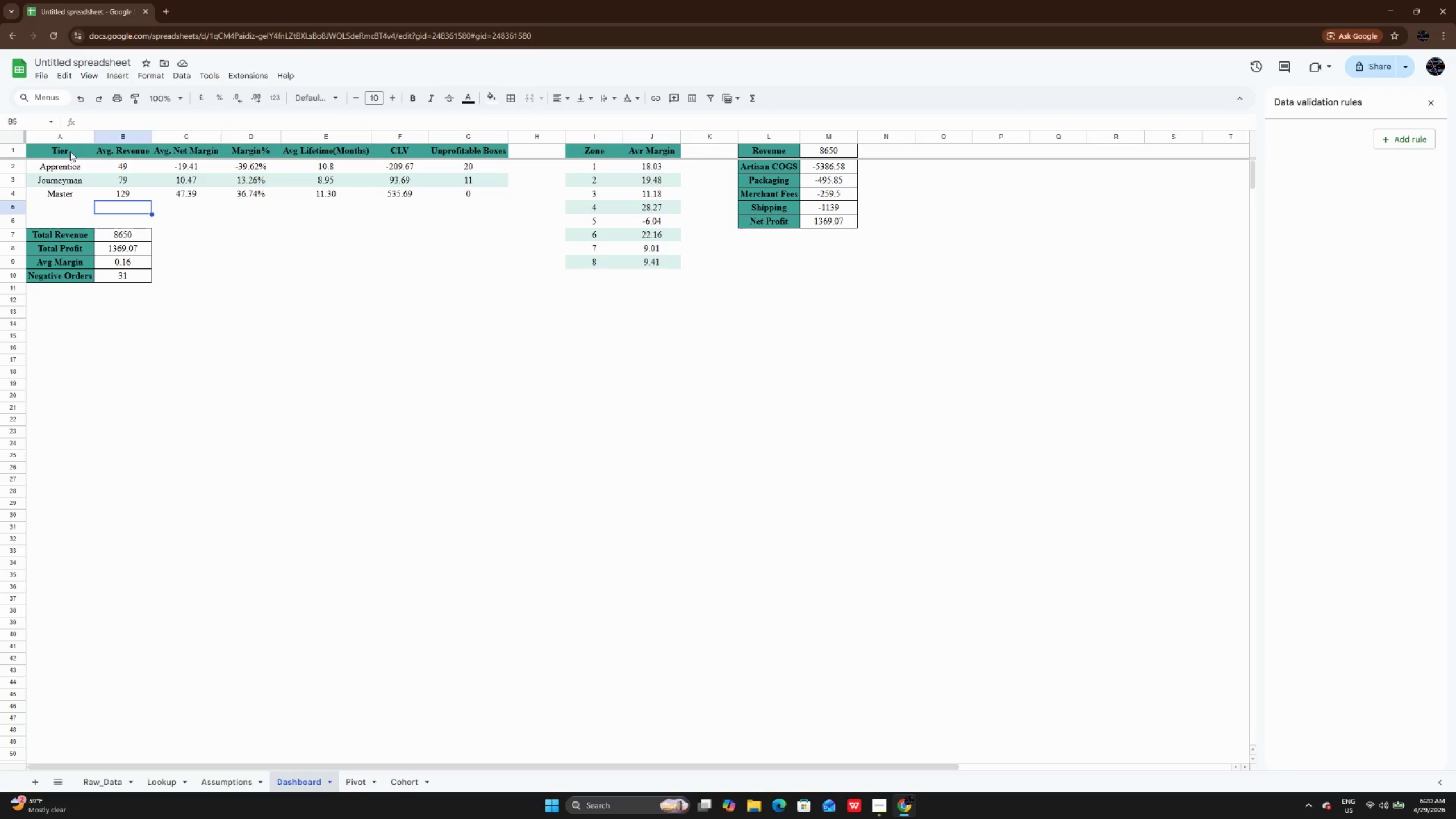 
left_click_drag(start_coordinate=[69, 148], to_coordinate=[172, 189])
 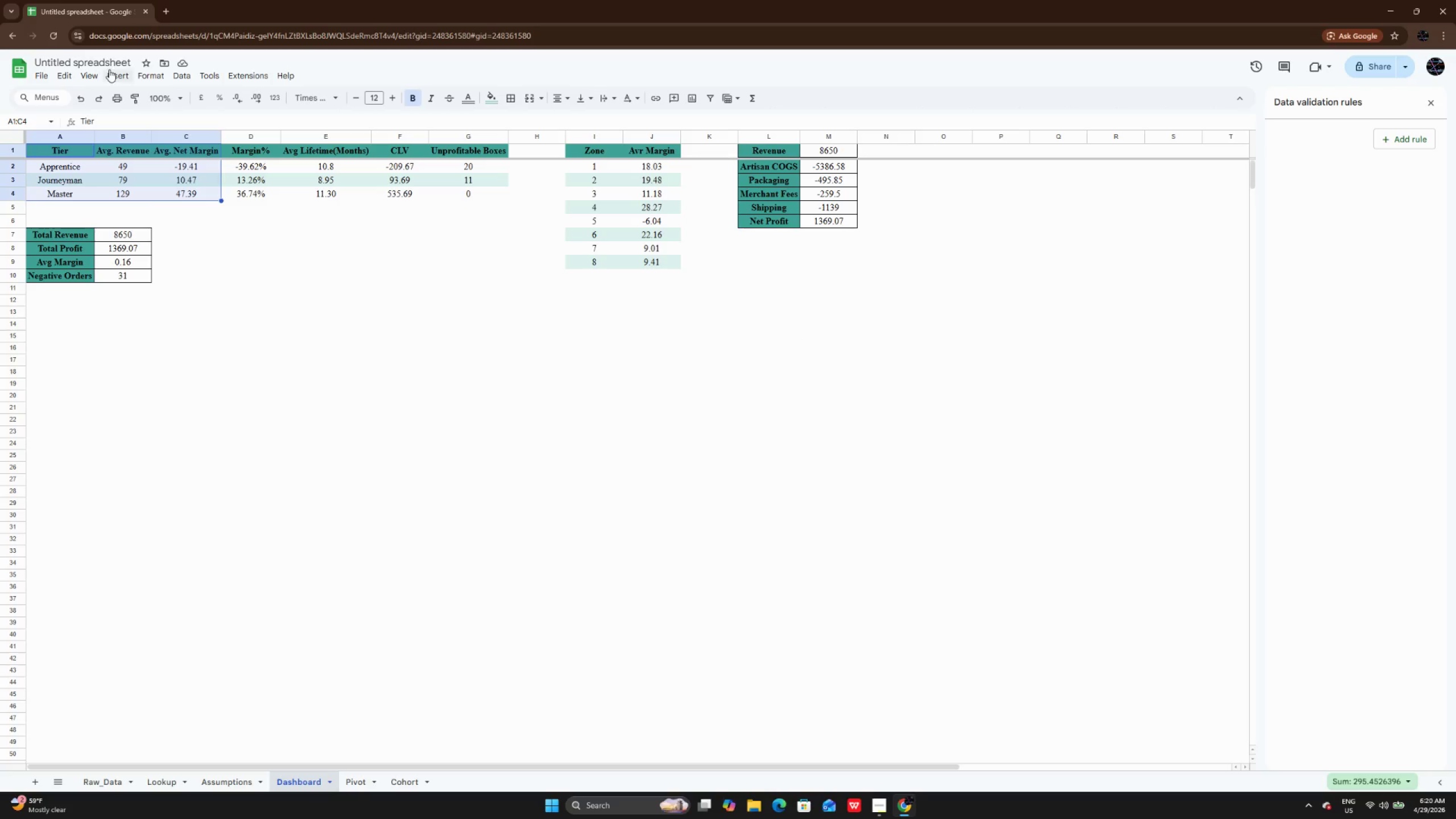 
left_click([110, 70])
 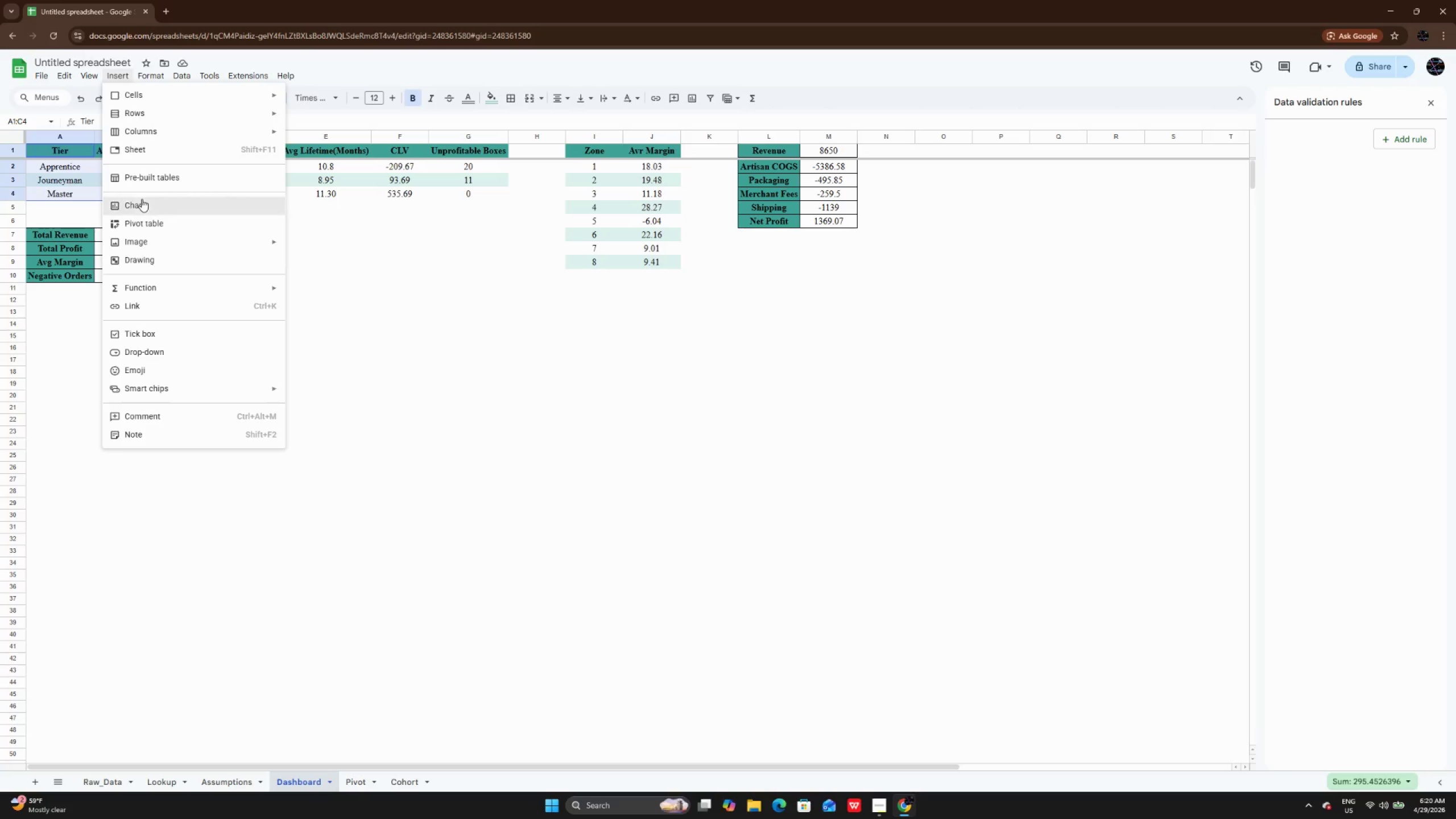 
left_click([142, 199])
 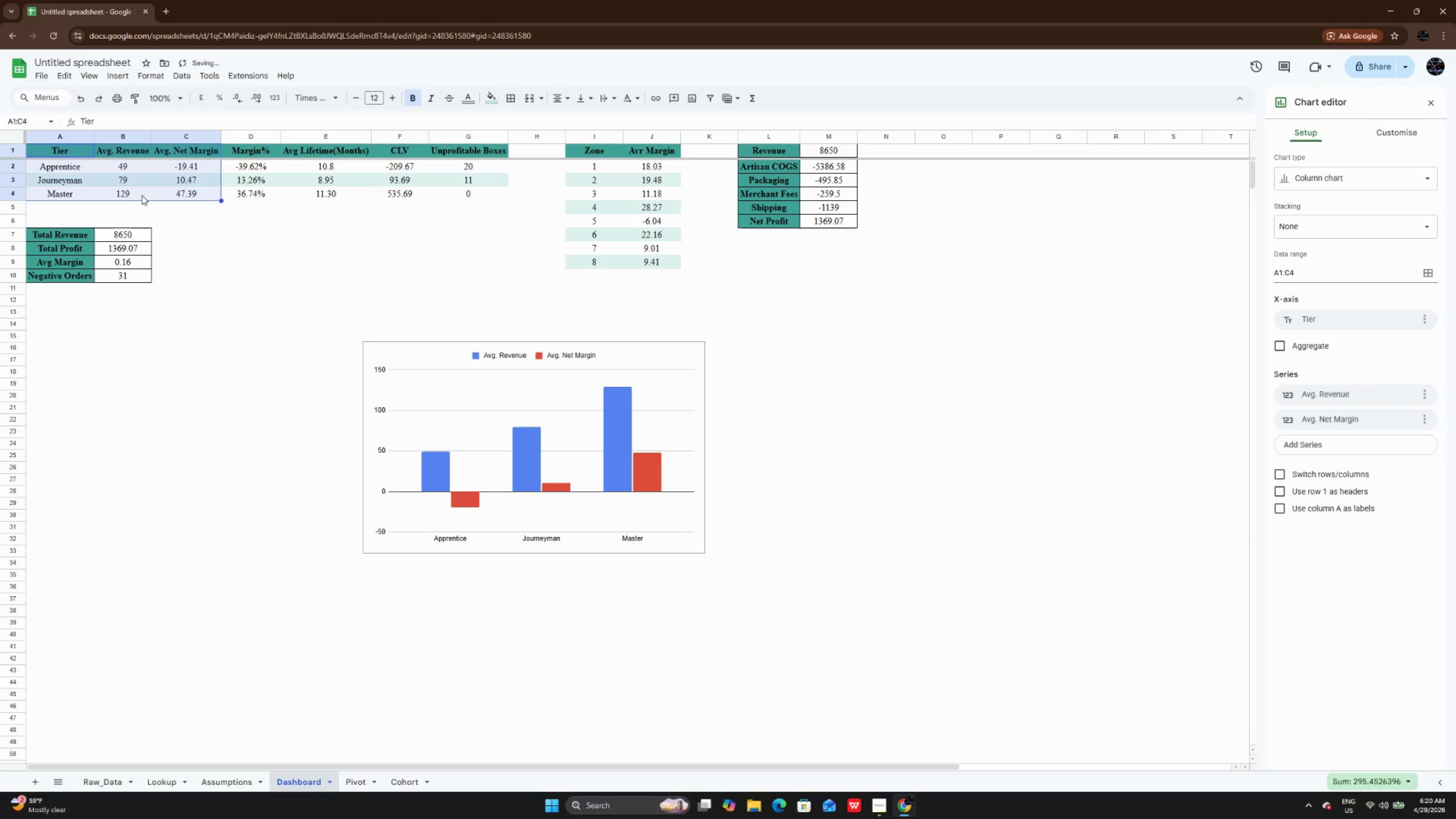 
wait(8.66)
 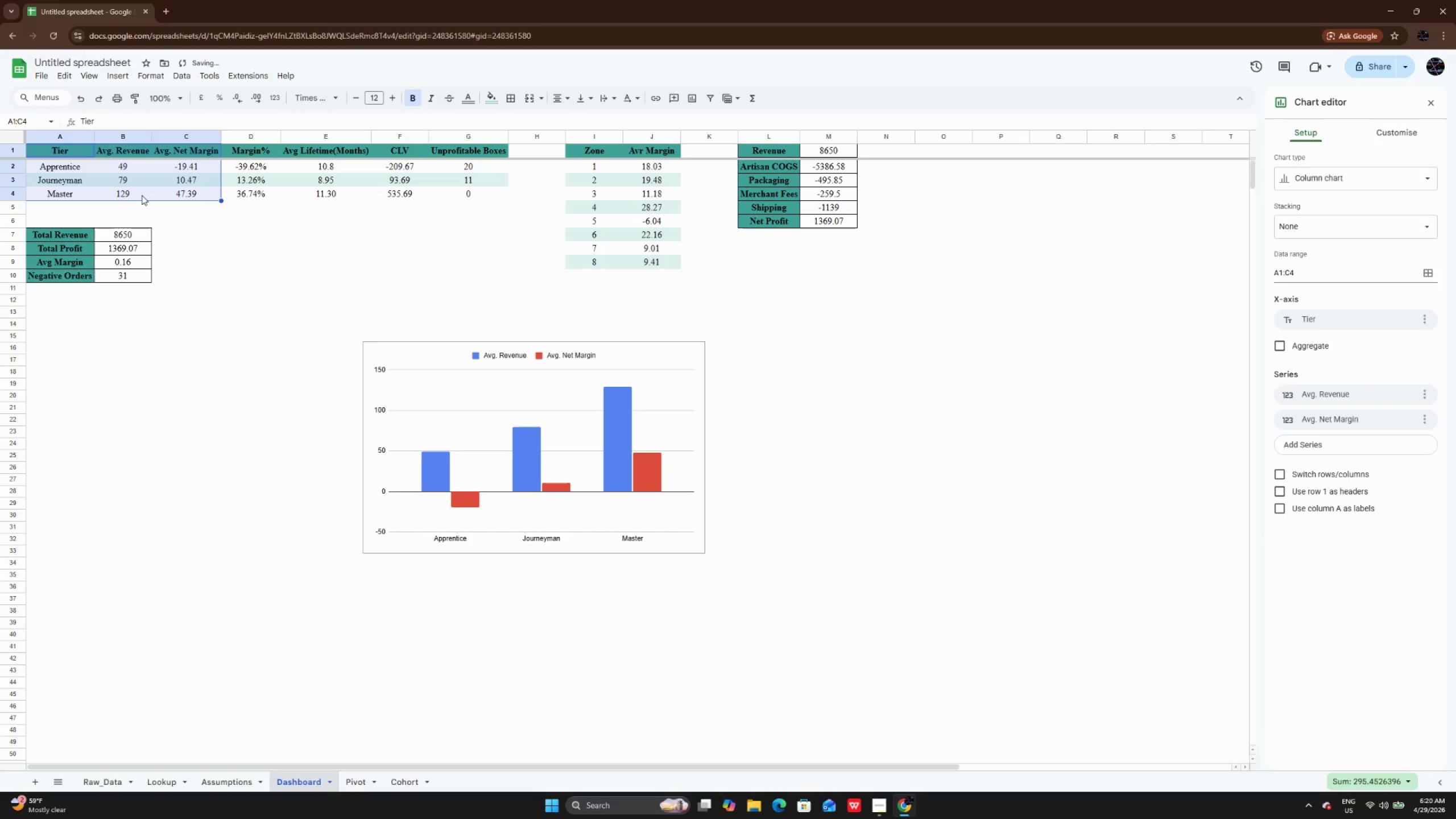 
left_click([1308, 187])
 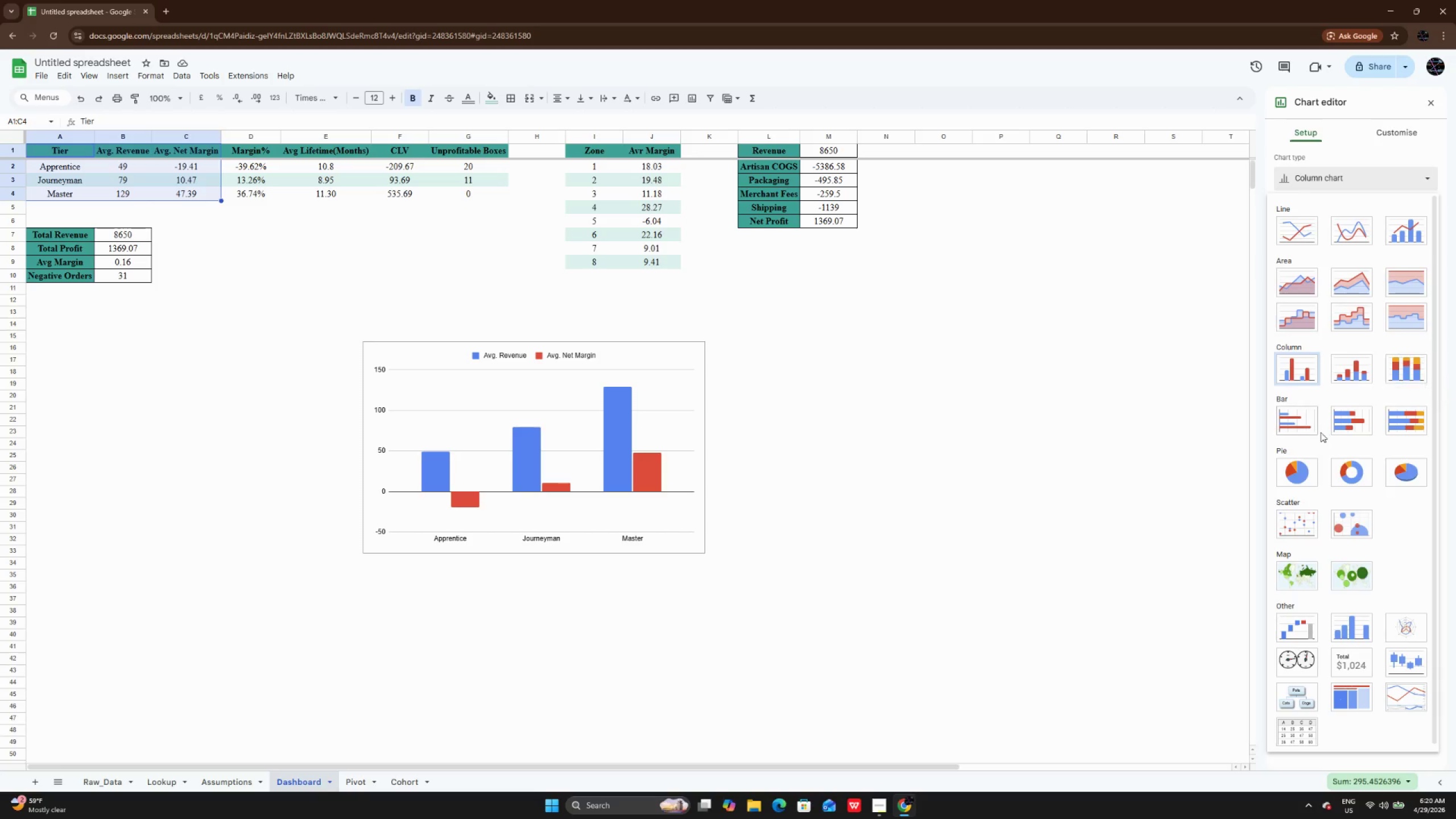 
left_click([1298, 422])
 